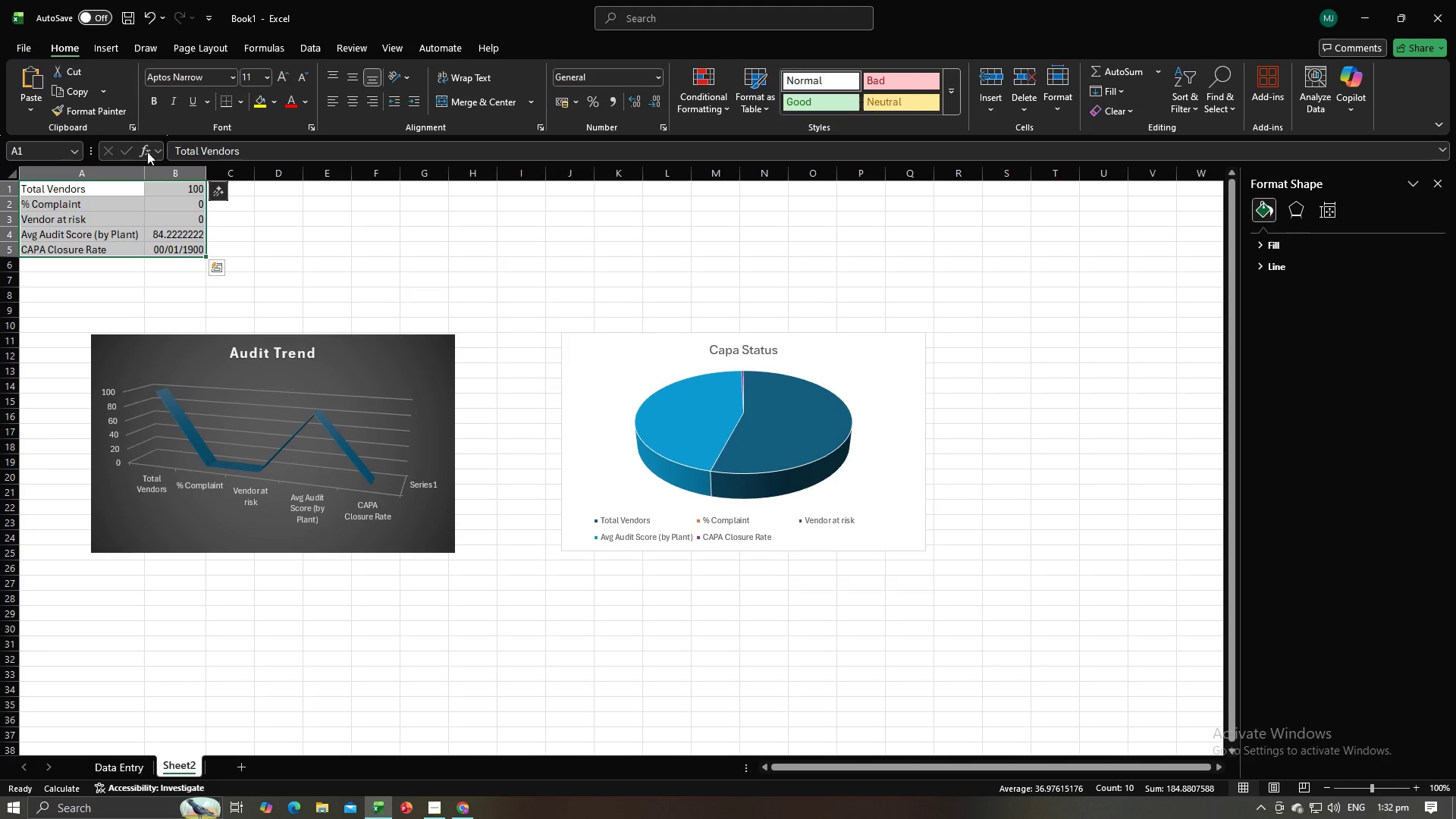 
left_click([238, 103])
 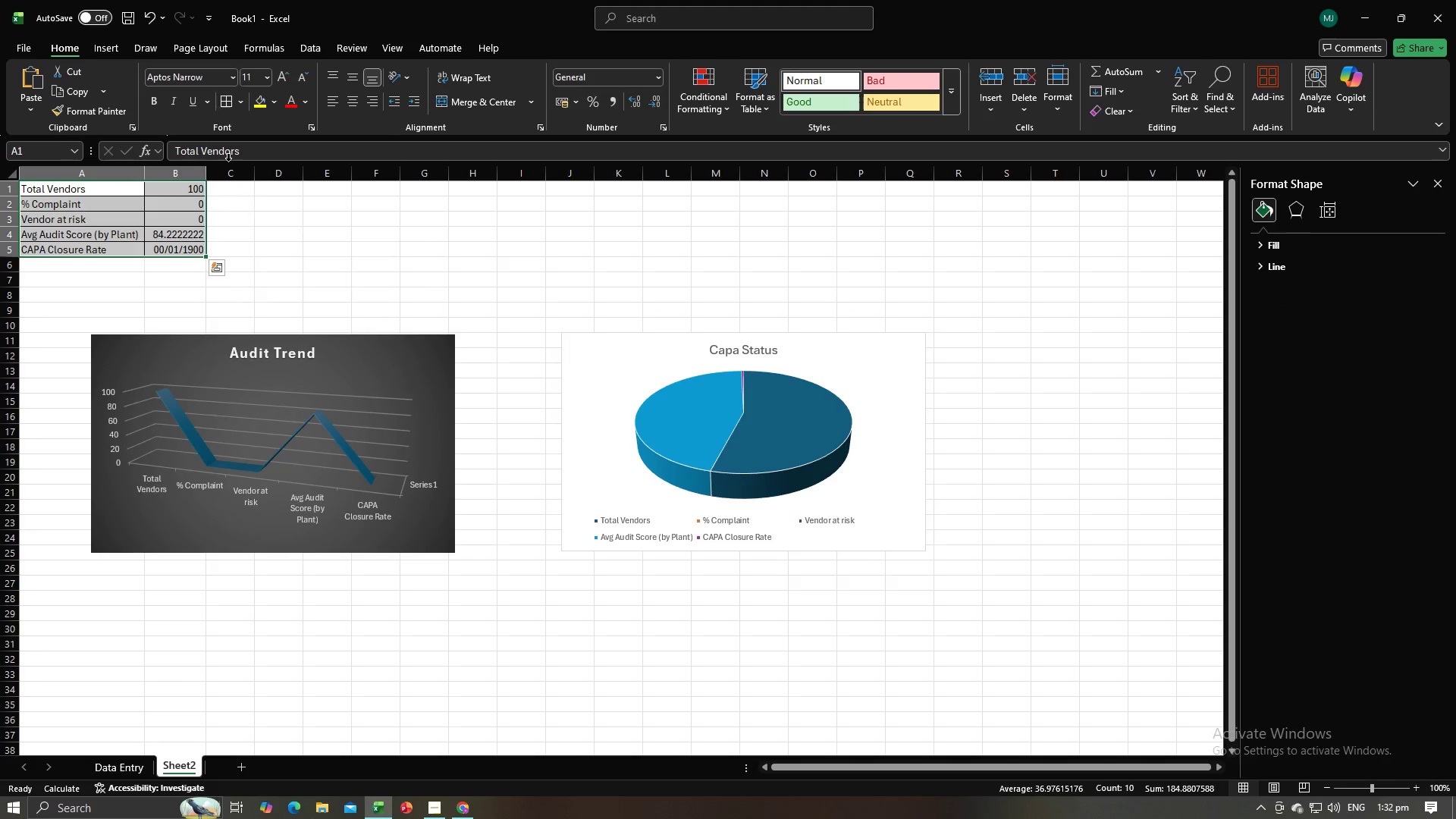 
left_click([203, 74])
 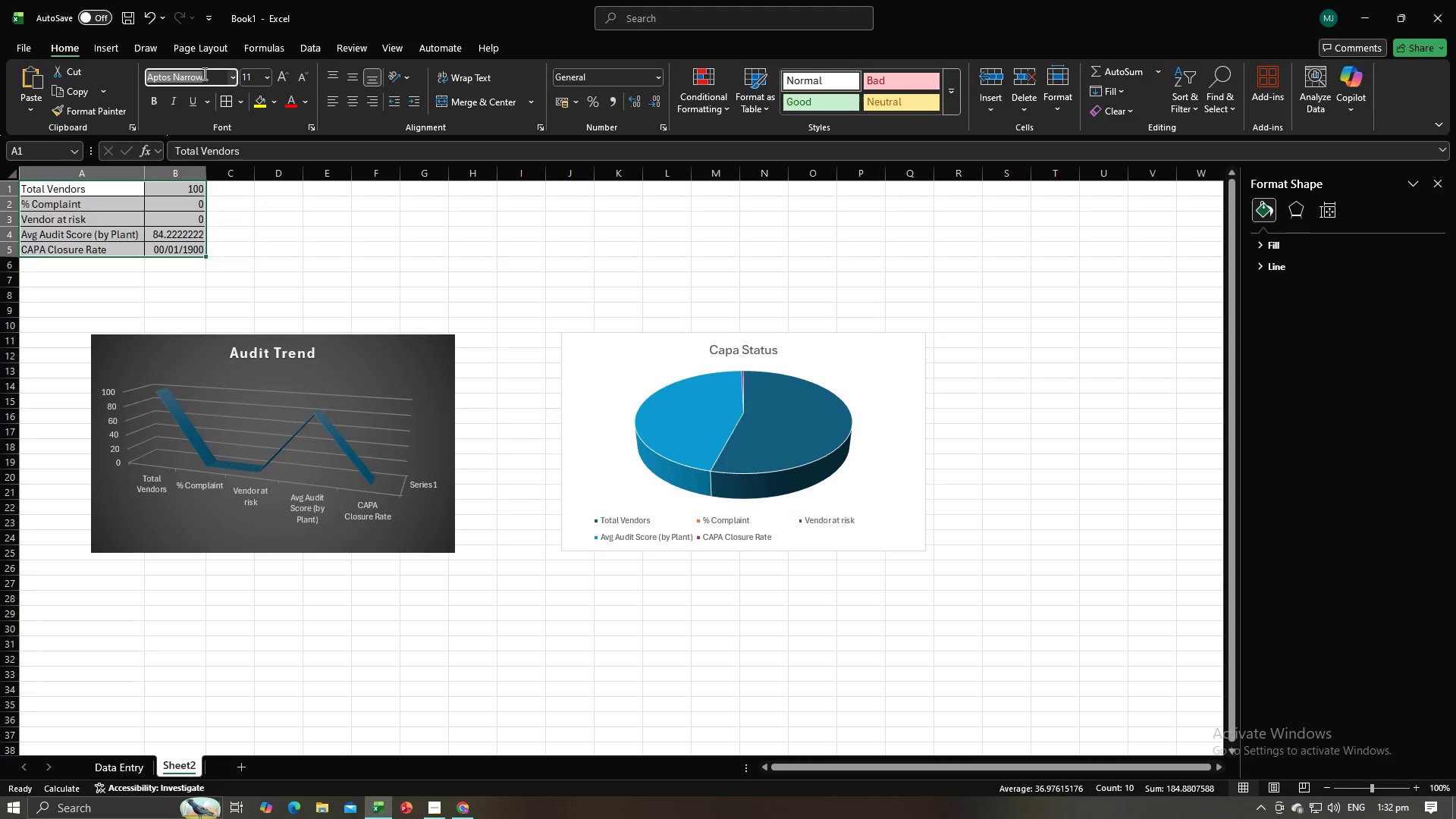 
type(At)
key(Backspace)
type(rial)
key(Tab)
type(12)
 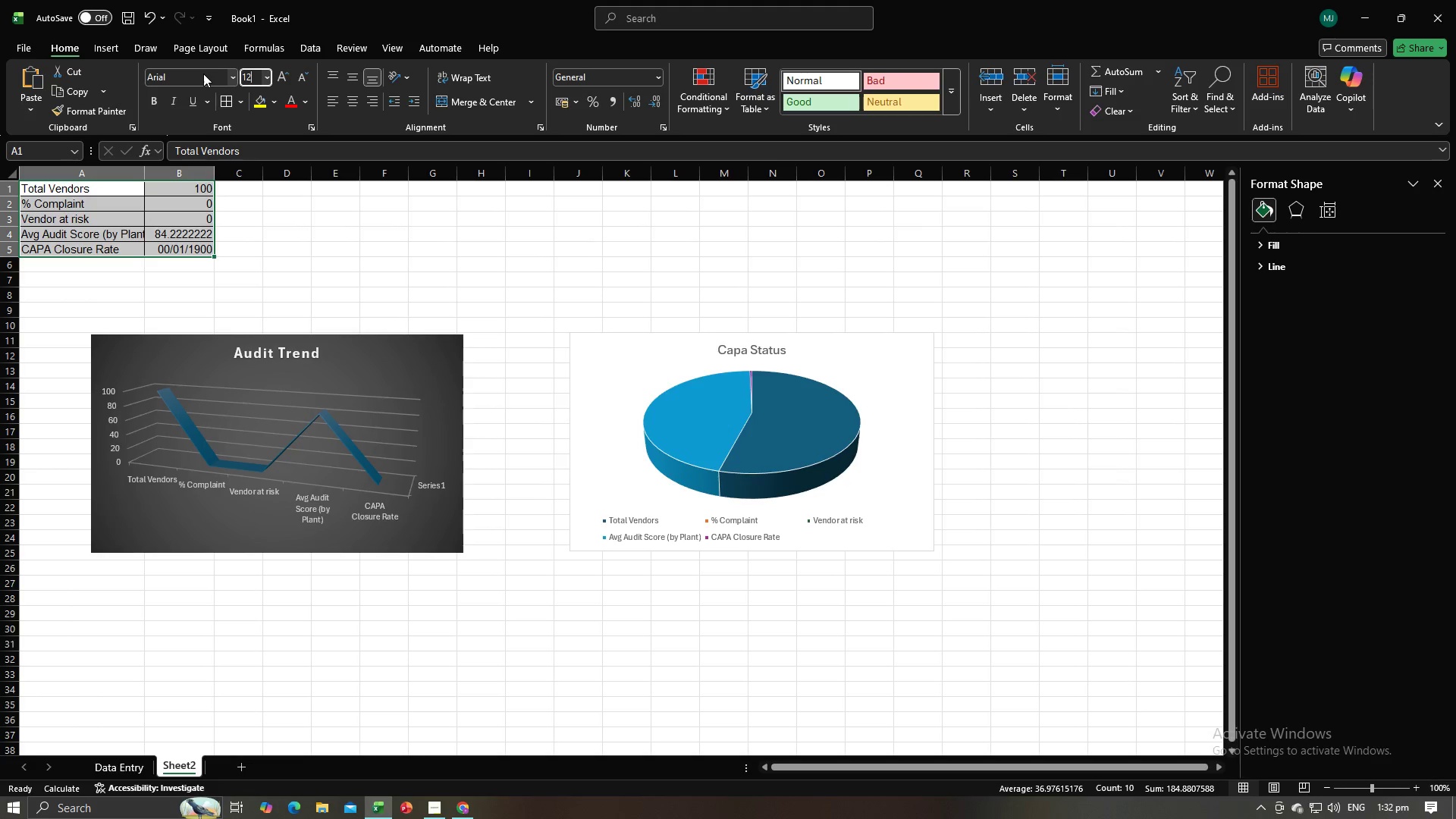 
key(Enter)
 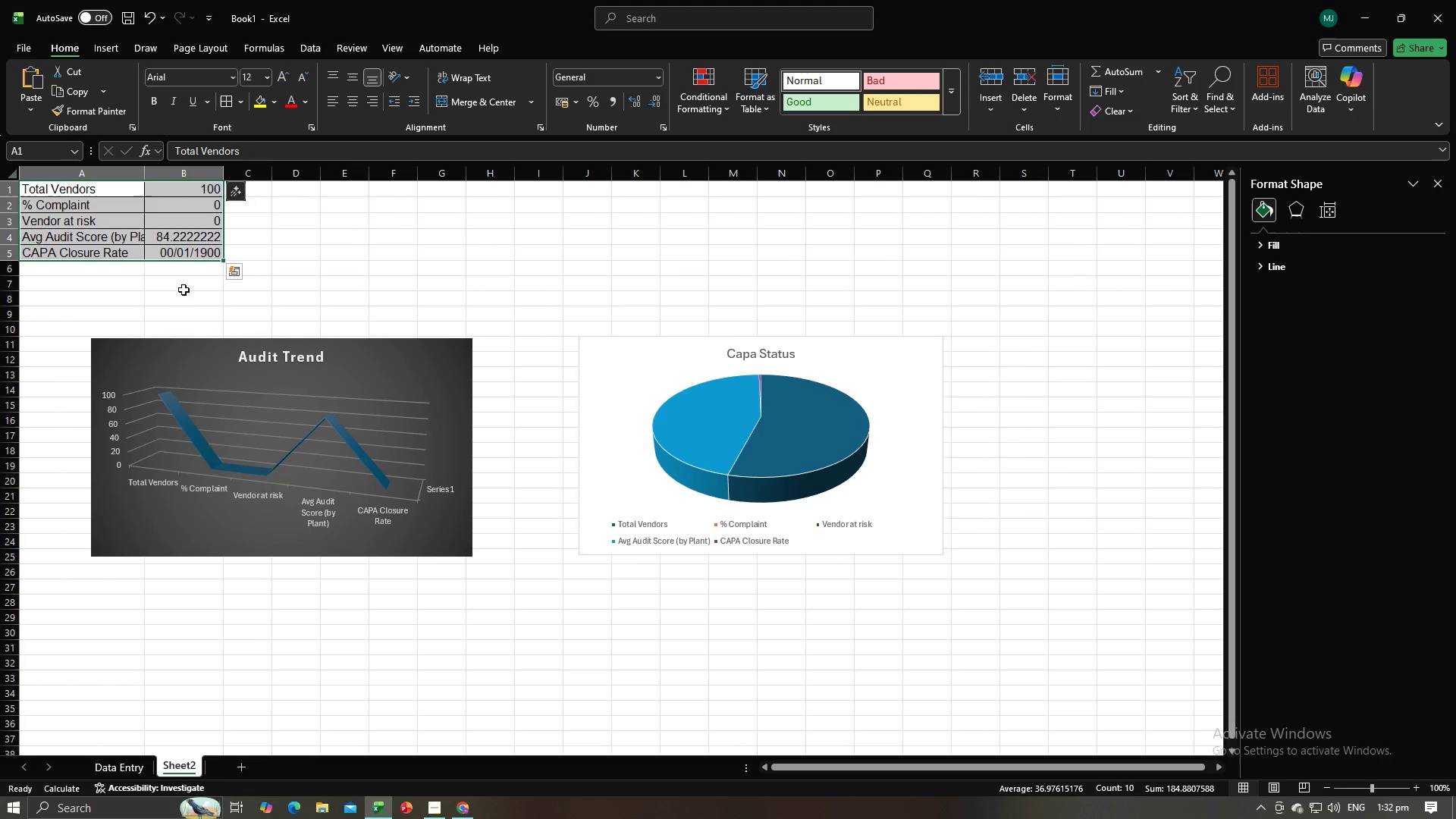 
left_click([326, 330])
 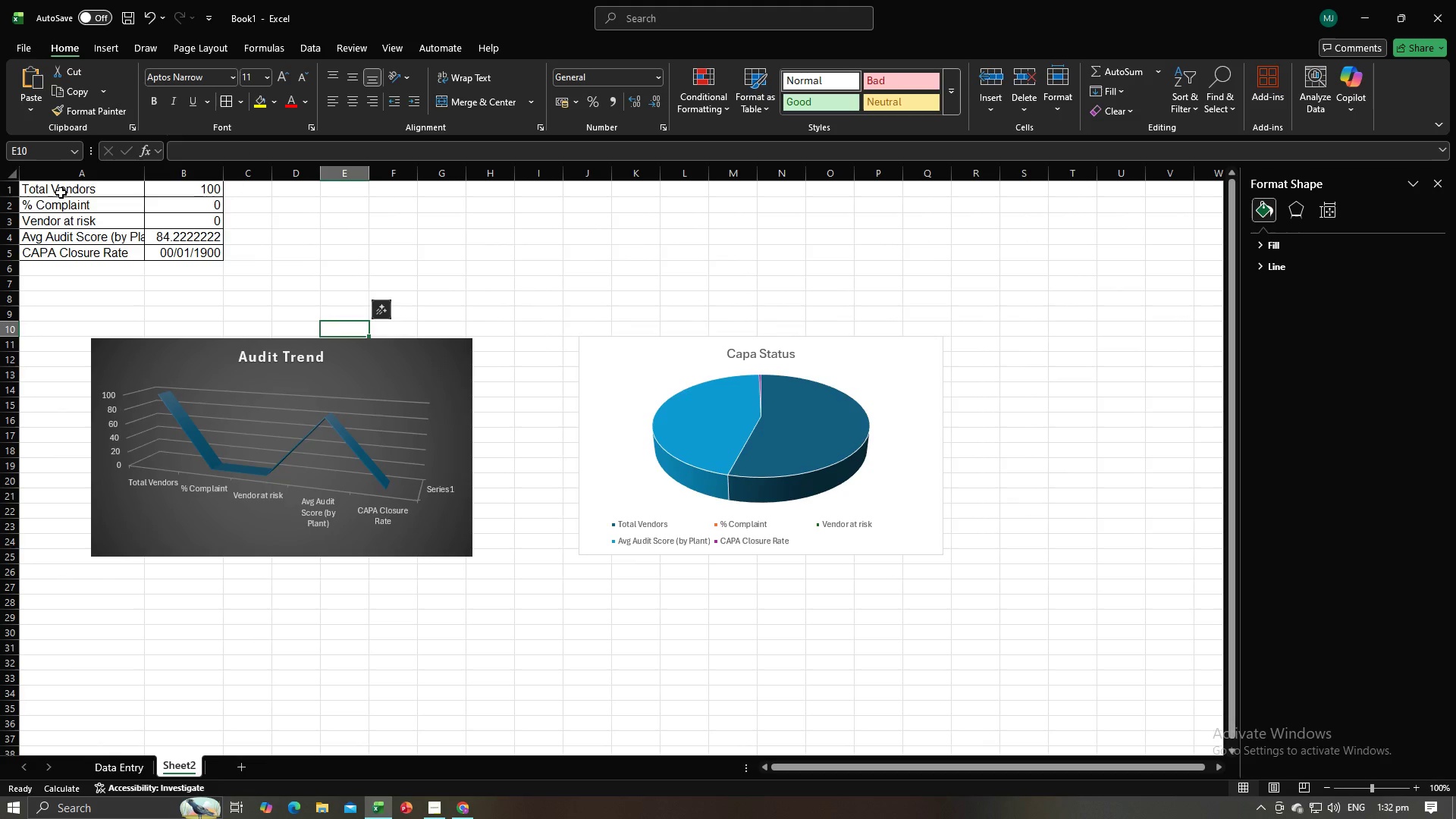 
left_click([61, 193])
 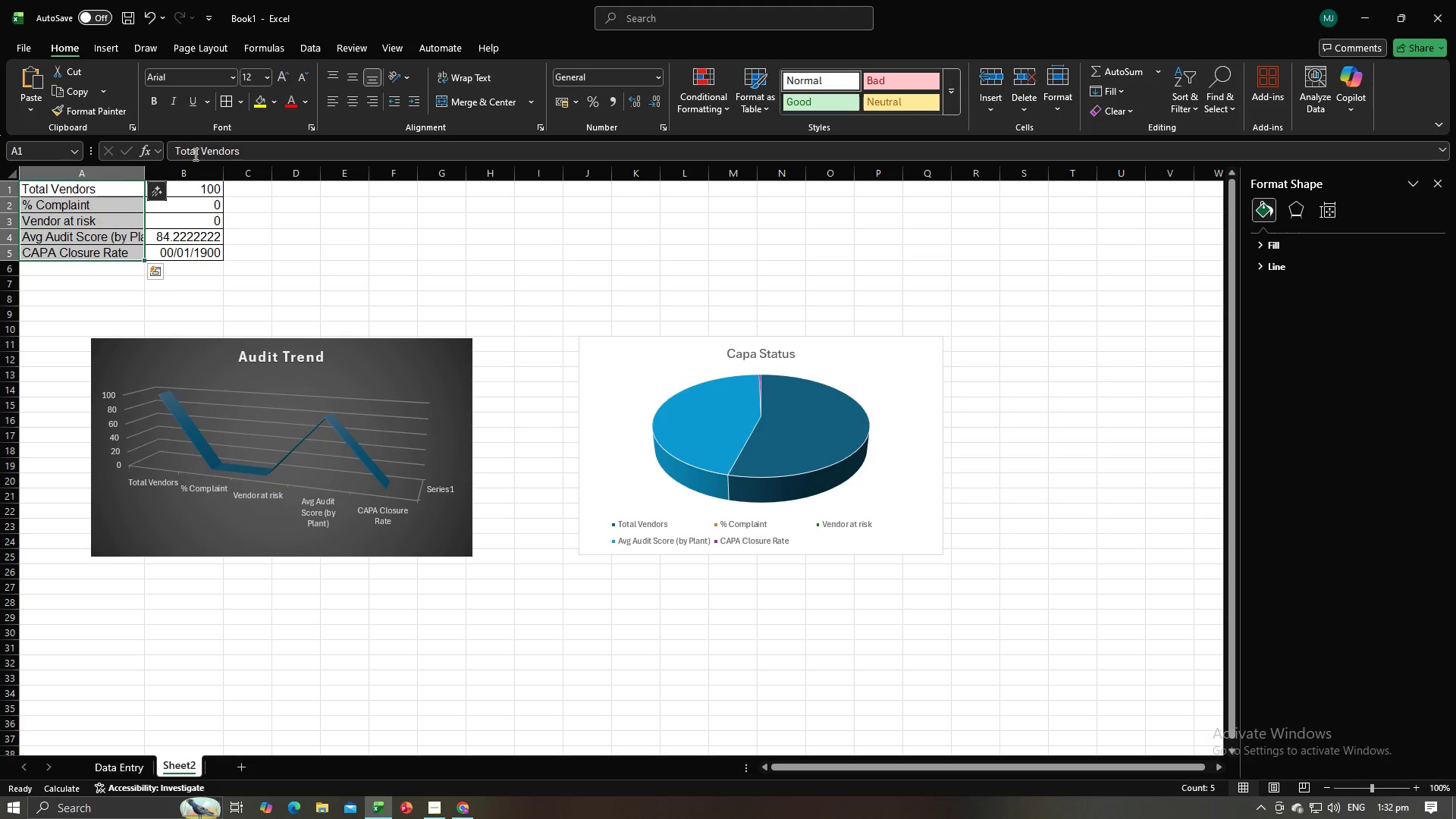 
left_click([270, 101])
 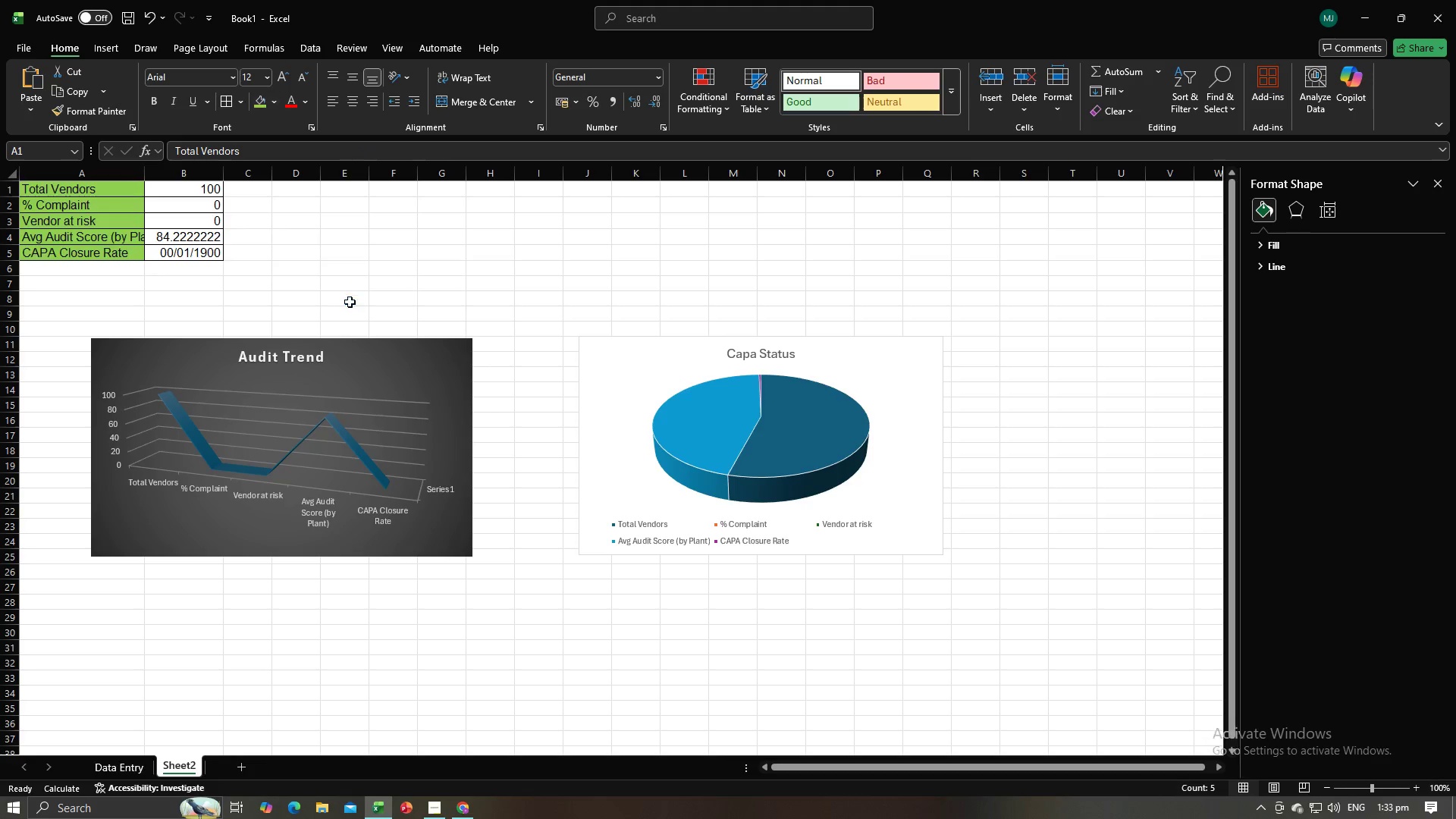 
double_click([344, 237])
 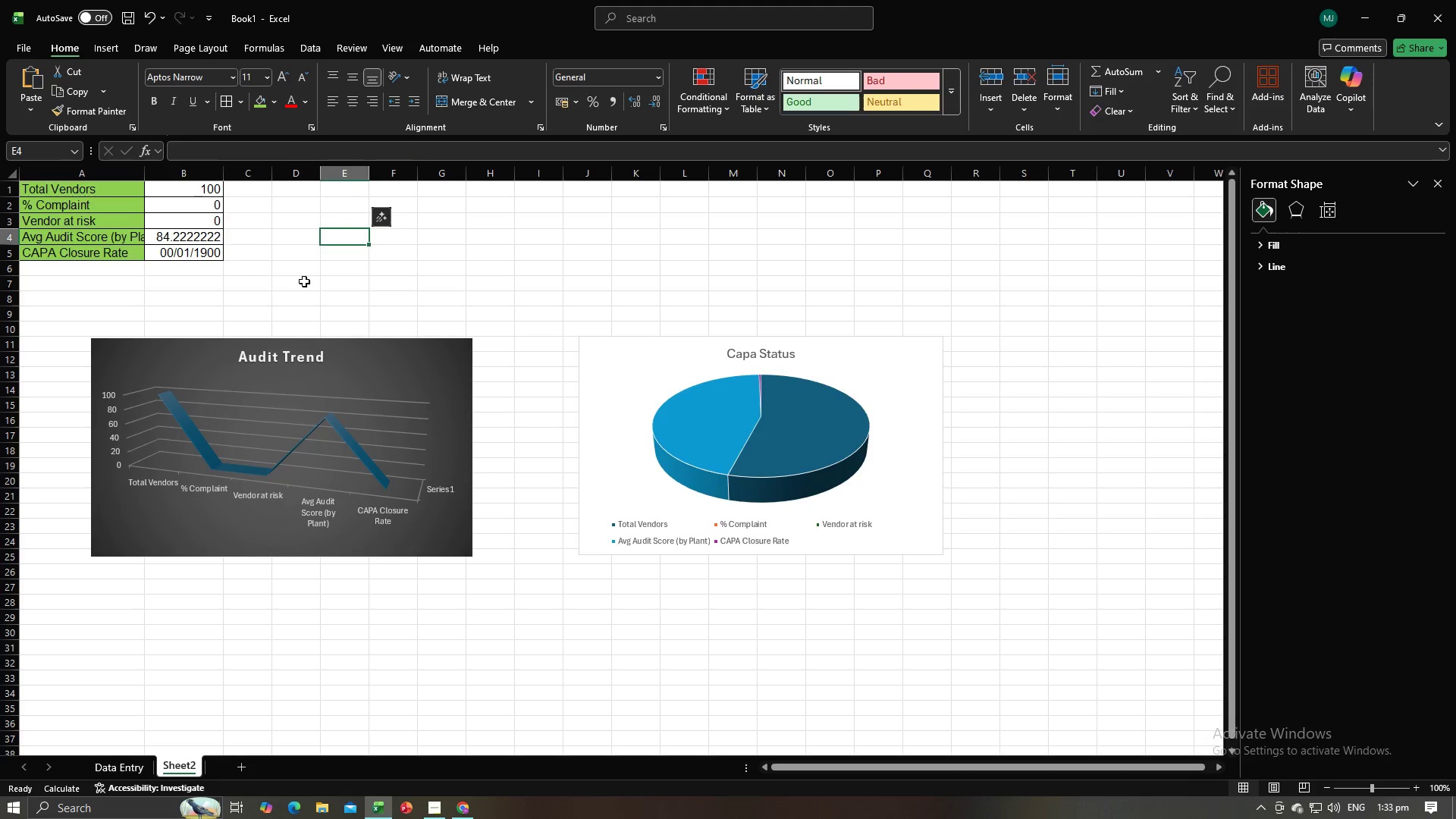 
left_click([358, 282])
 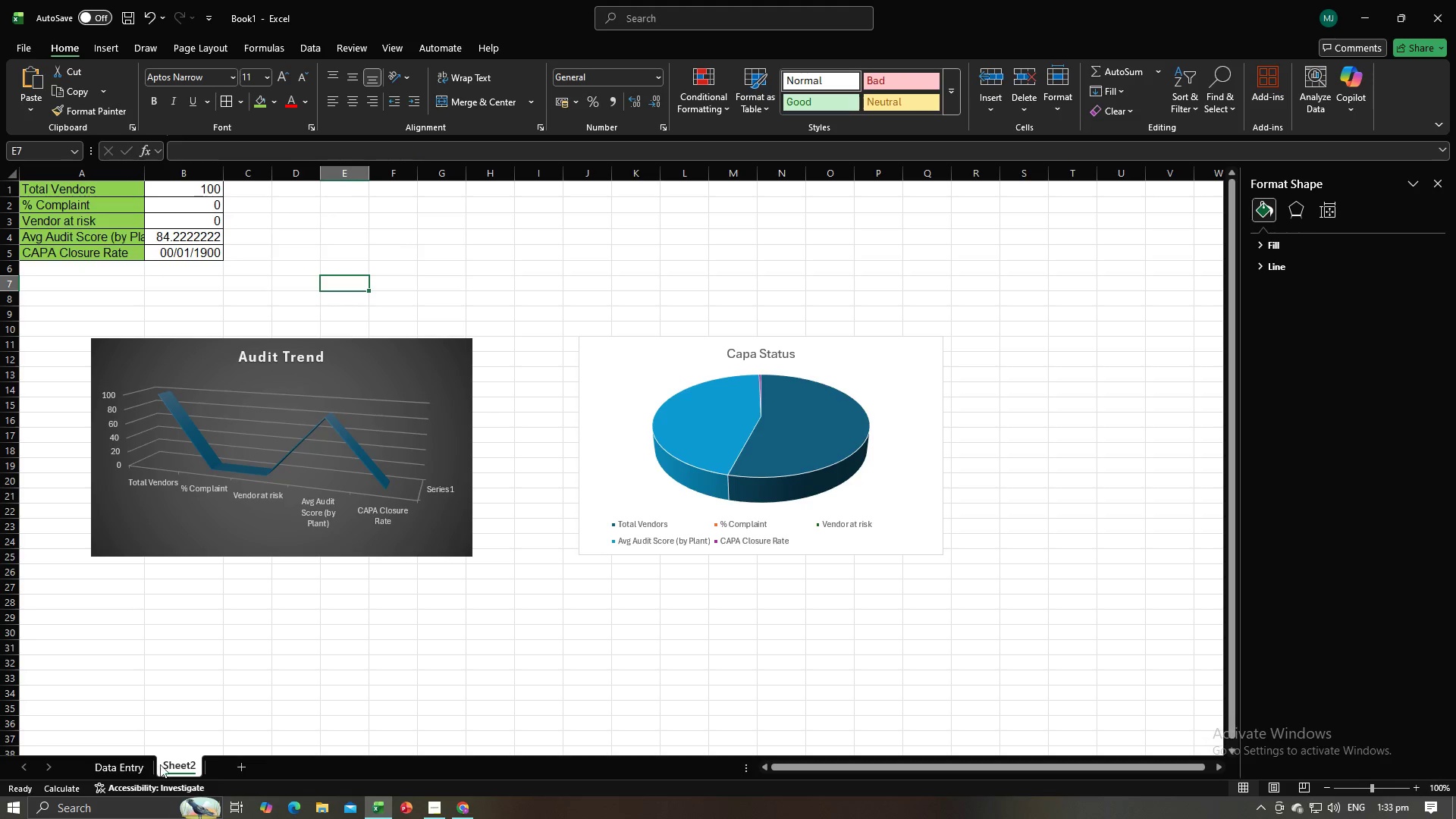 
double_click([181, 764])
 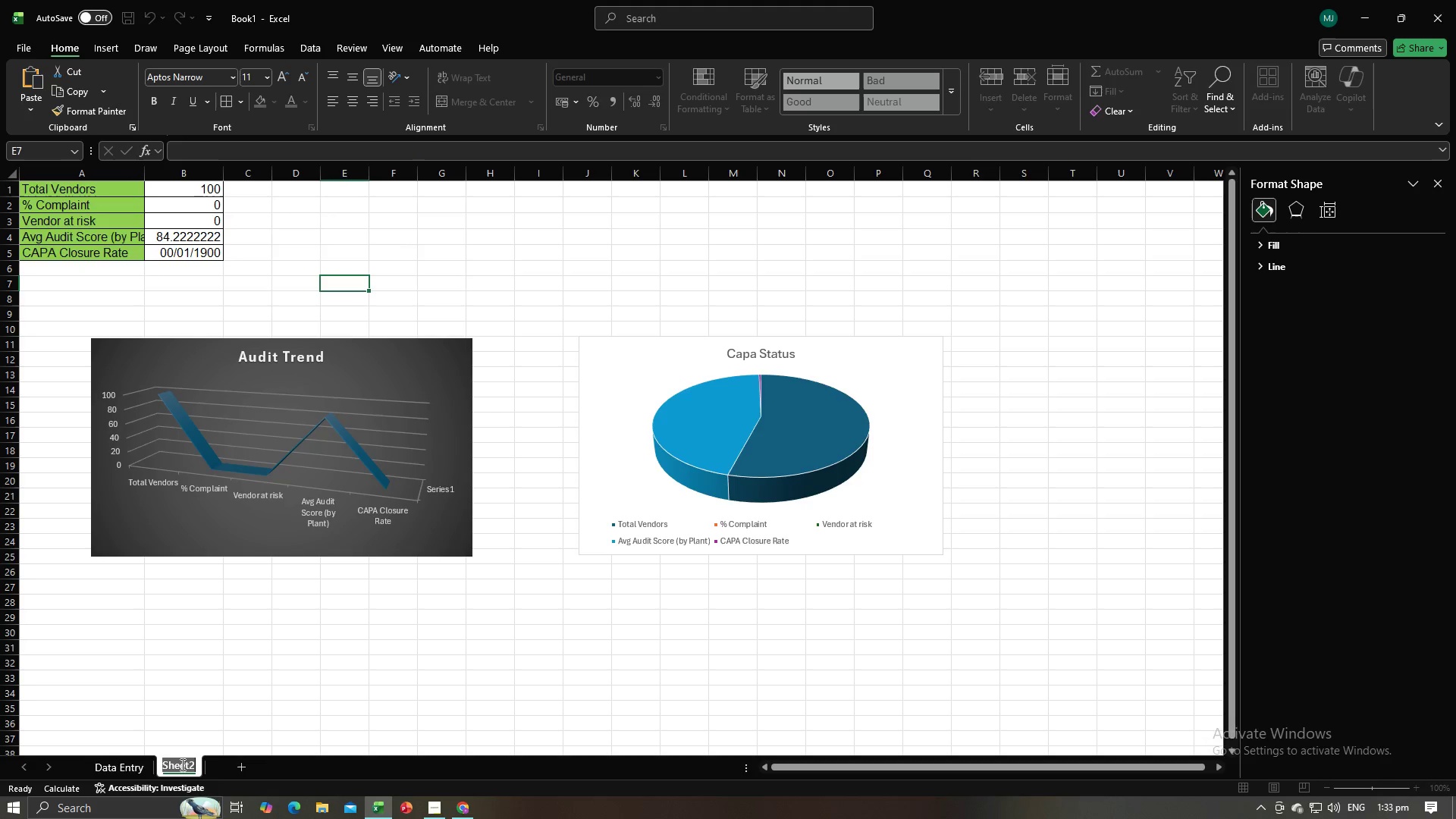 
type(Dashboard)
 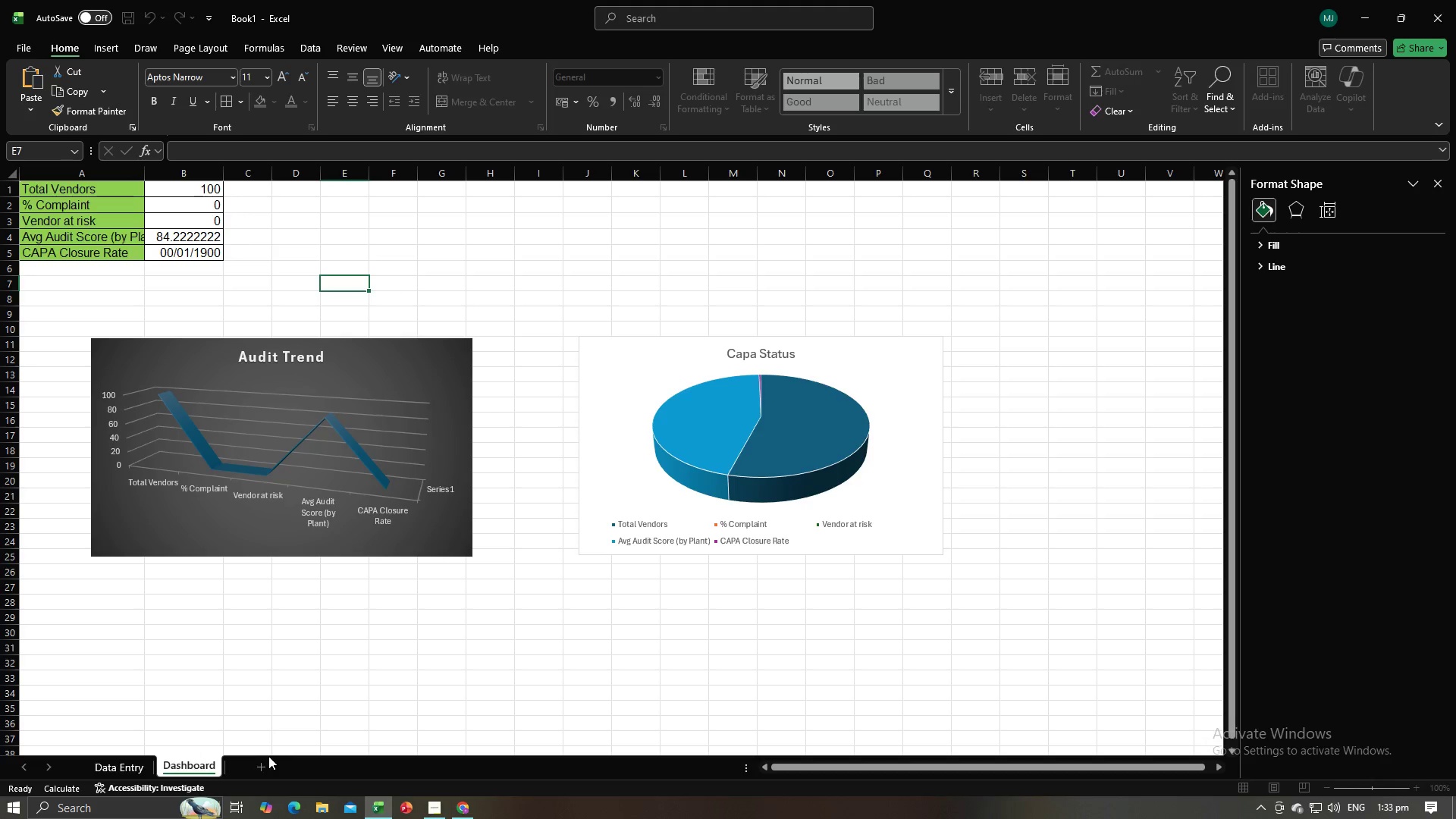 
double_click([262, 761])
 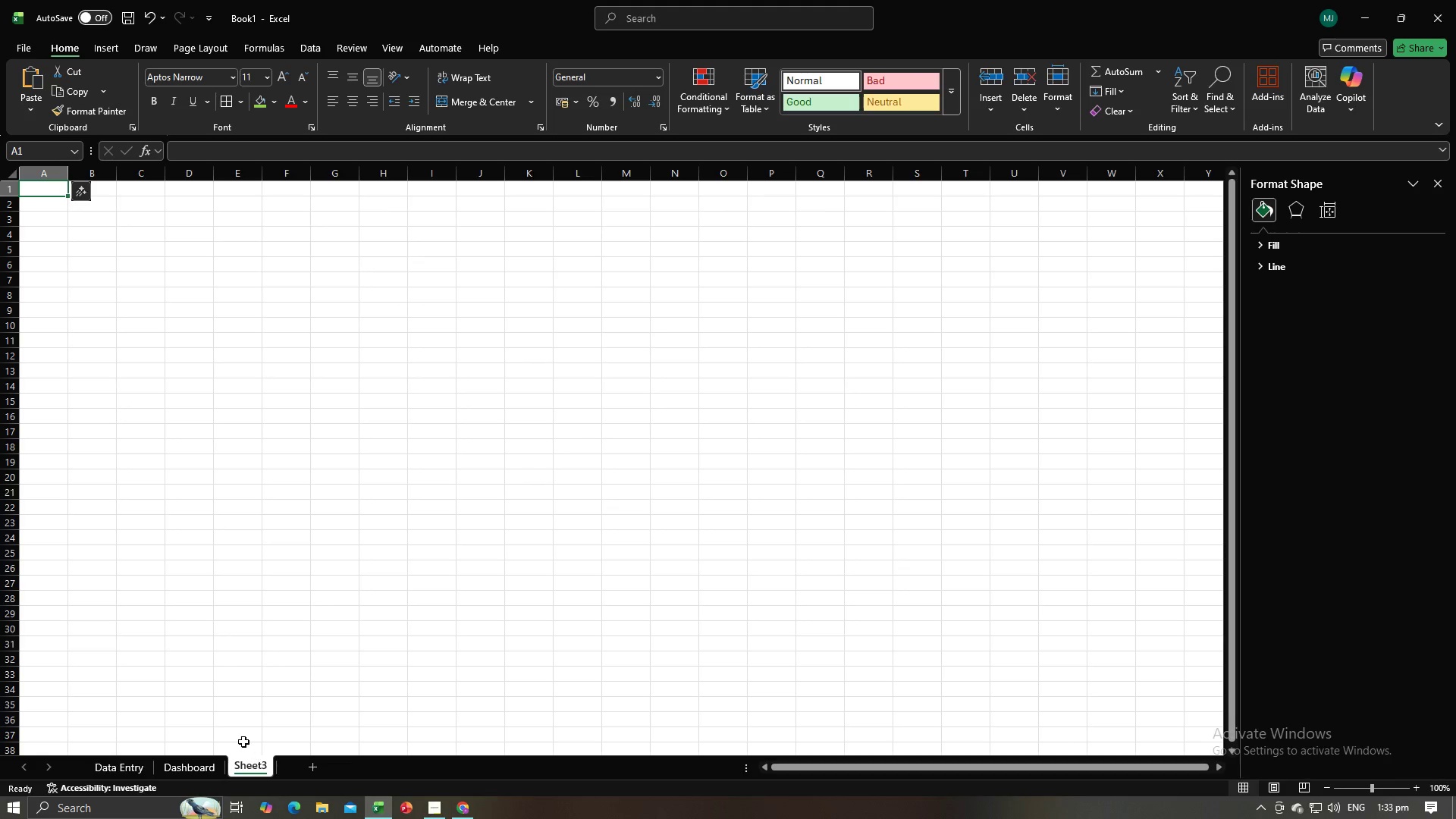 
key(Alt+AltLeft)
 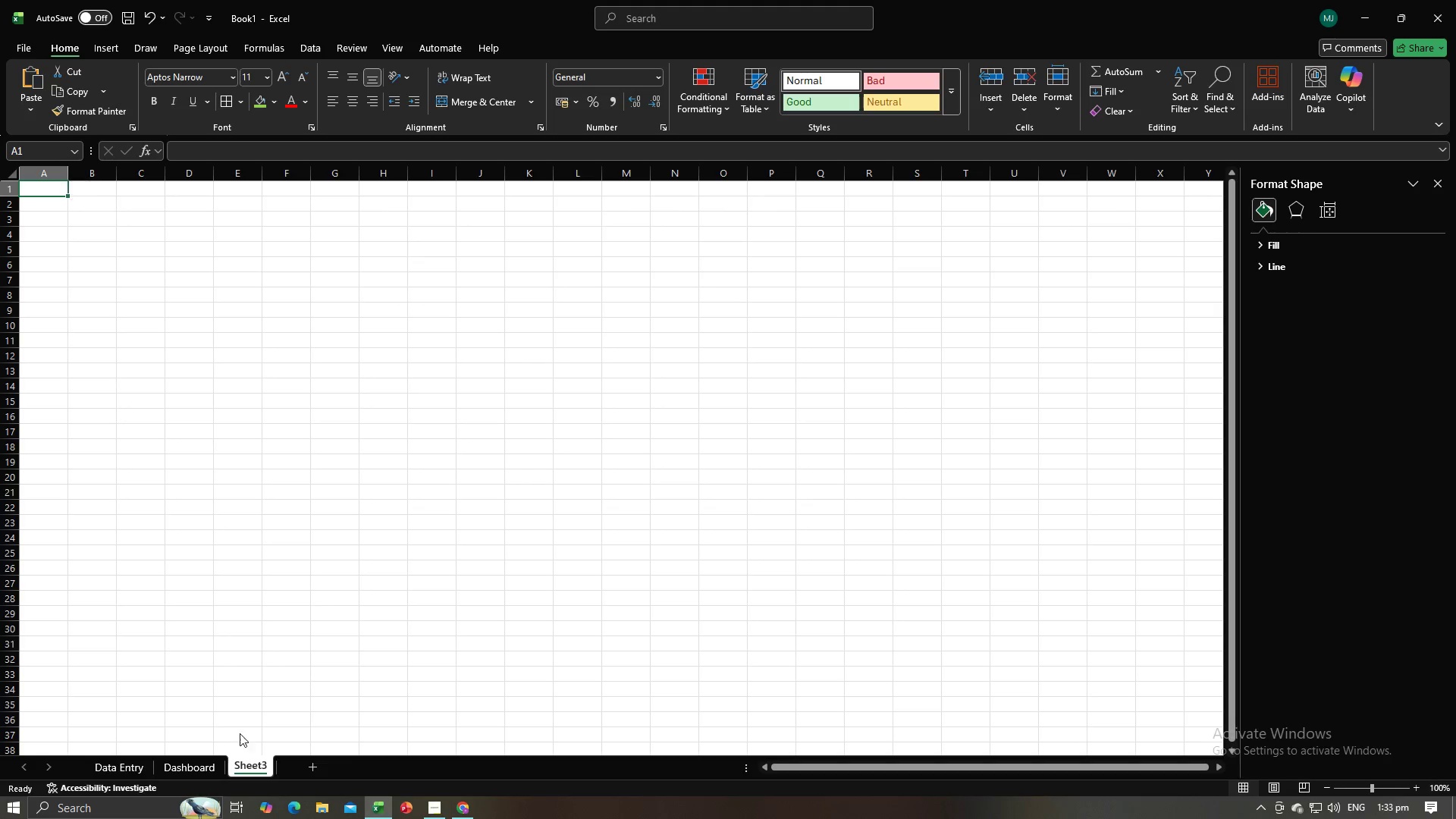 
key(Alt+Tab)
 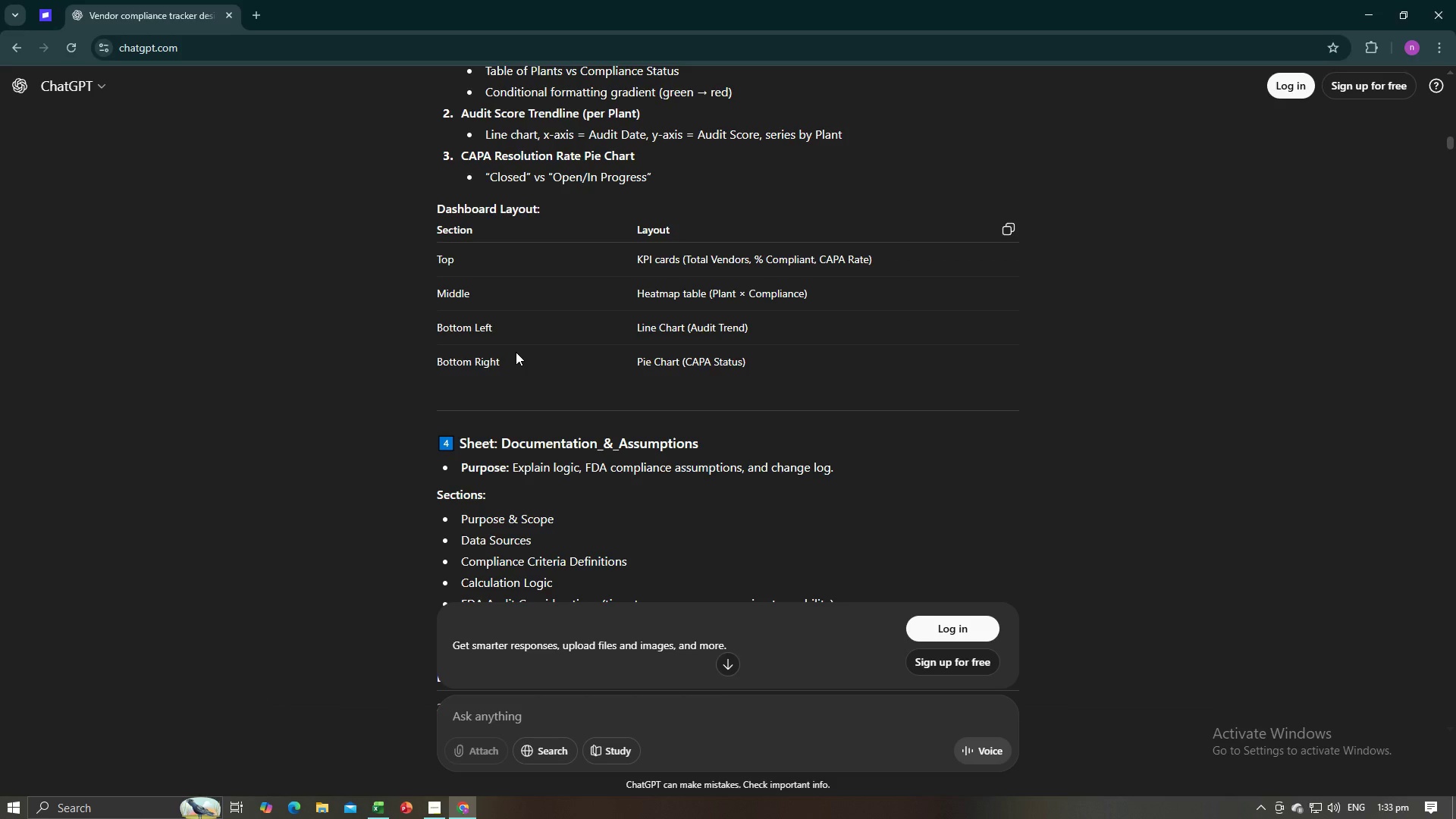 
scroll: coordinate [516, 352], scroll_direction: down, amount: 3.0
 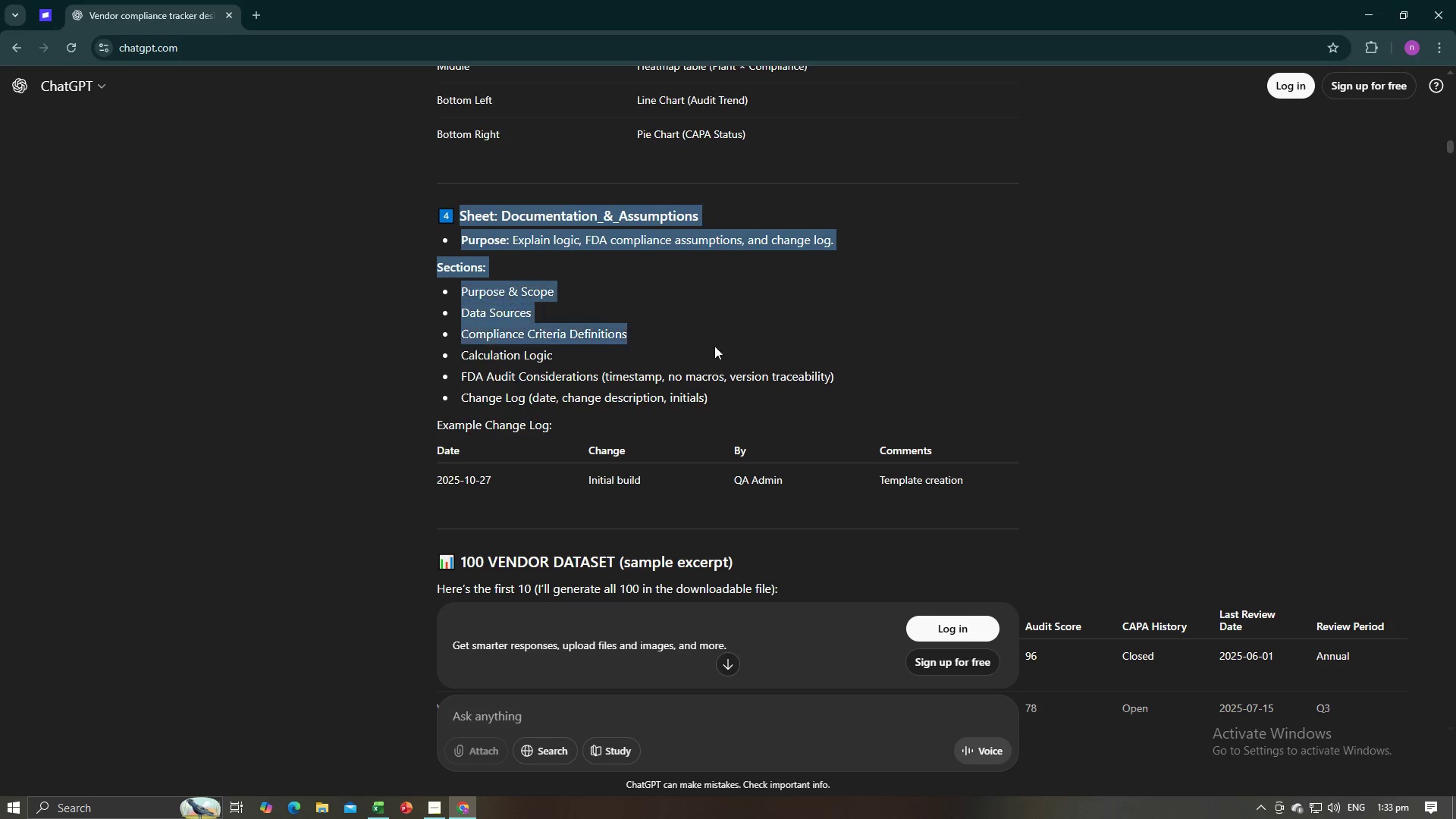 
wait(13.94)
 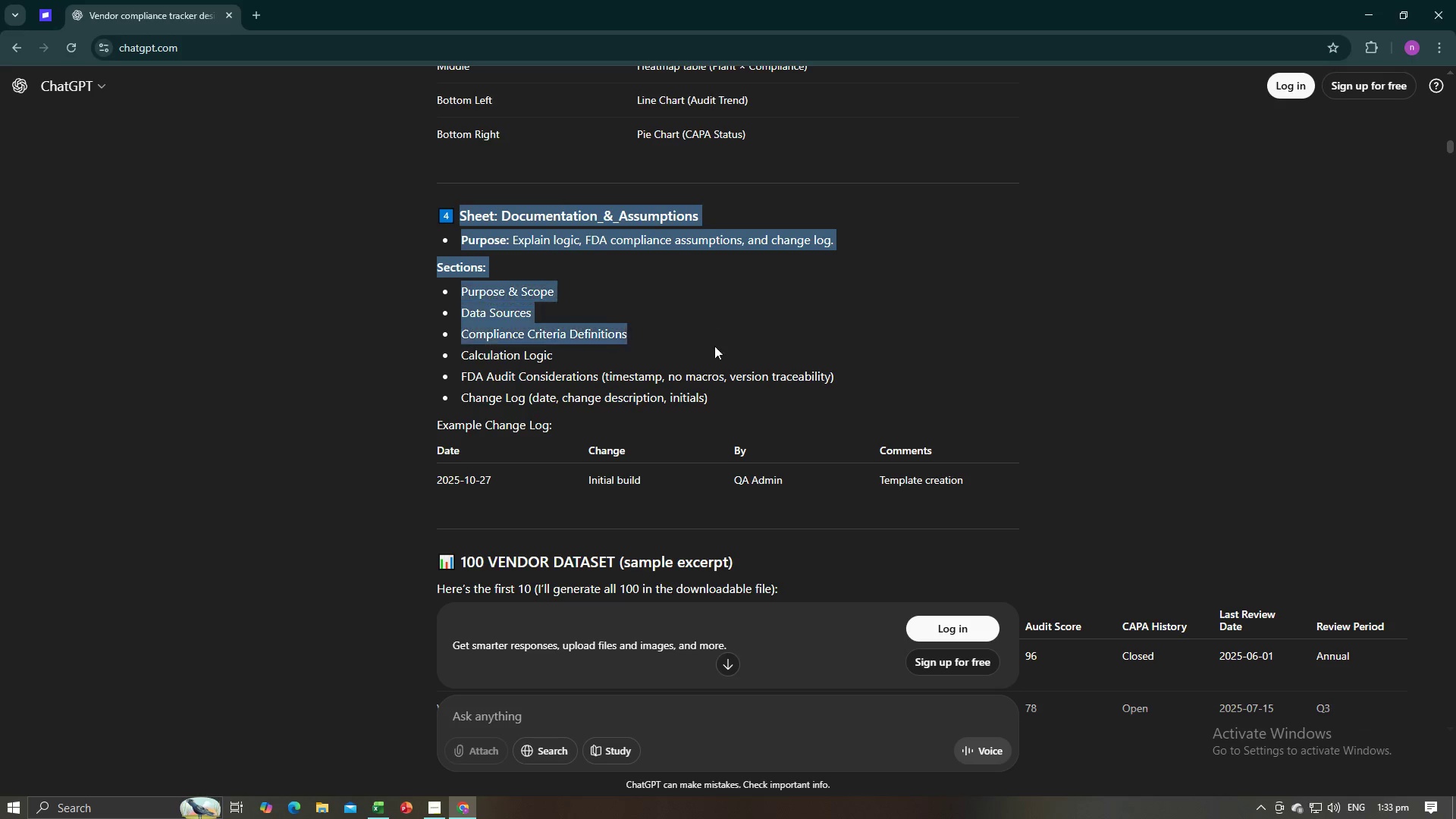 
left_click([918, 403])
 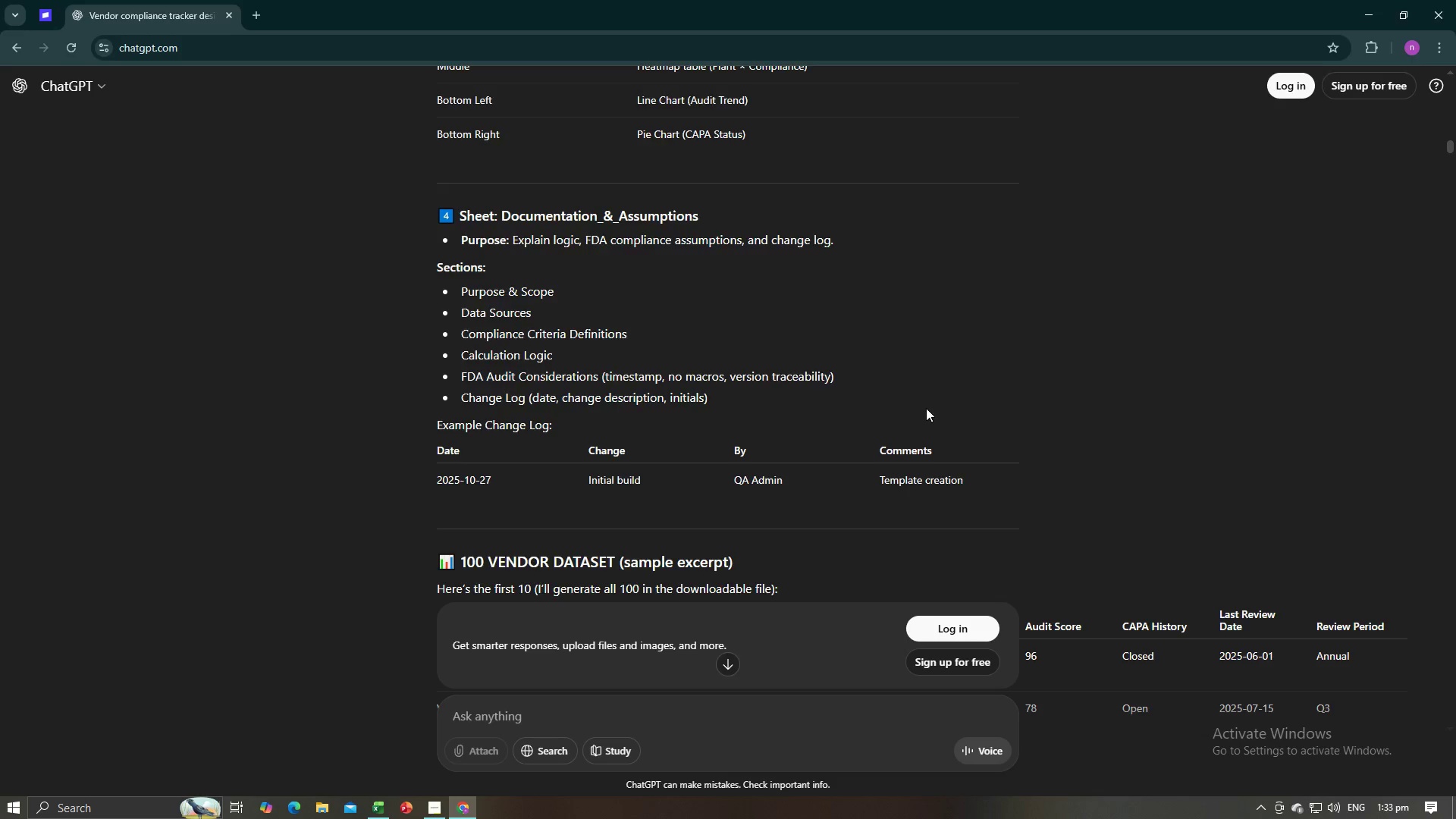 
scroll: coordinate [931, 408], scroll_direction: up, amount: 6.0
 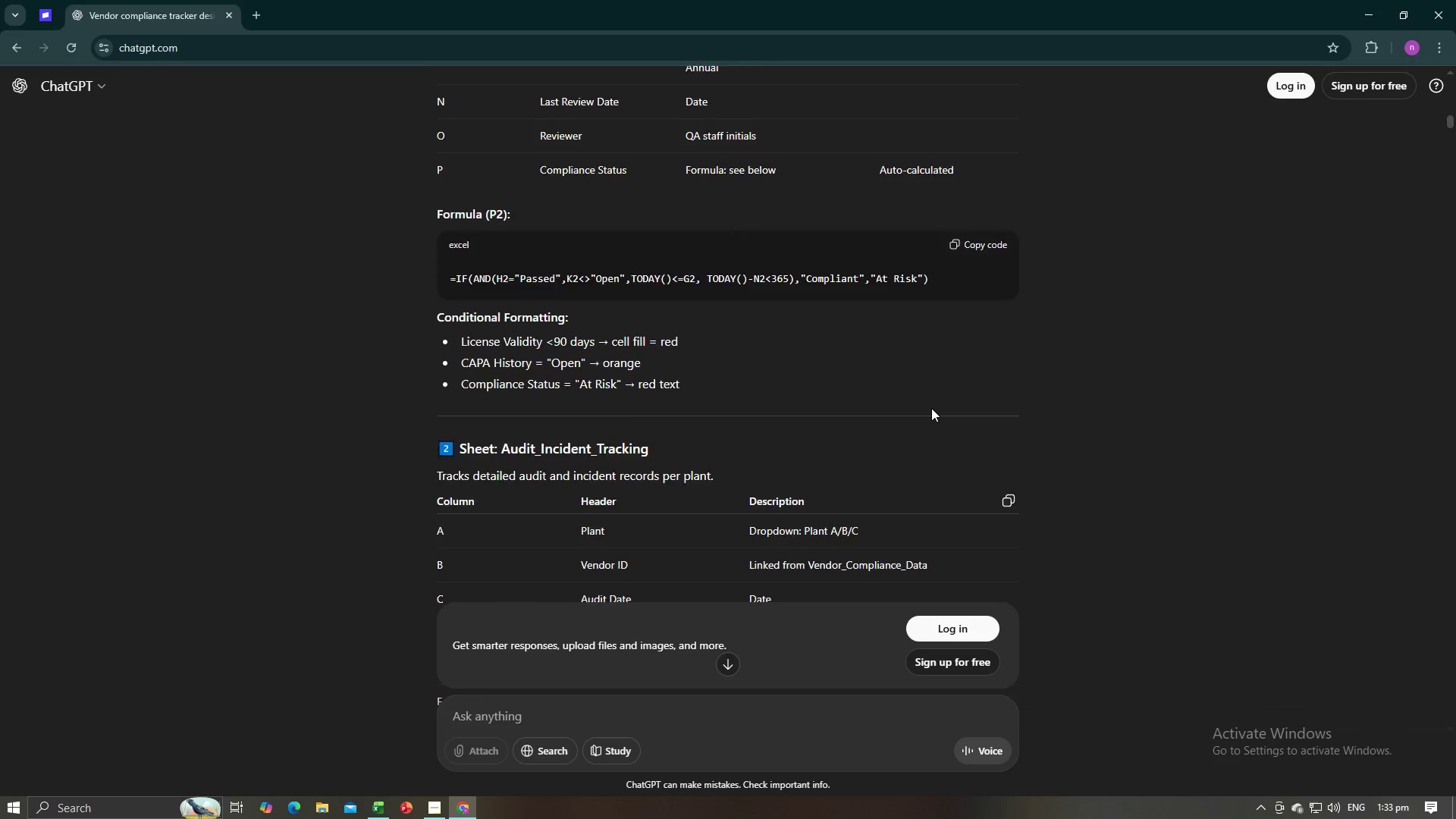 
scroll: coordinate [871, 512], scroll_direction: down, amount: 25.0
 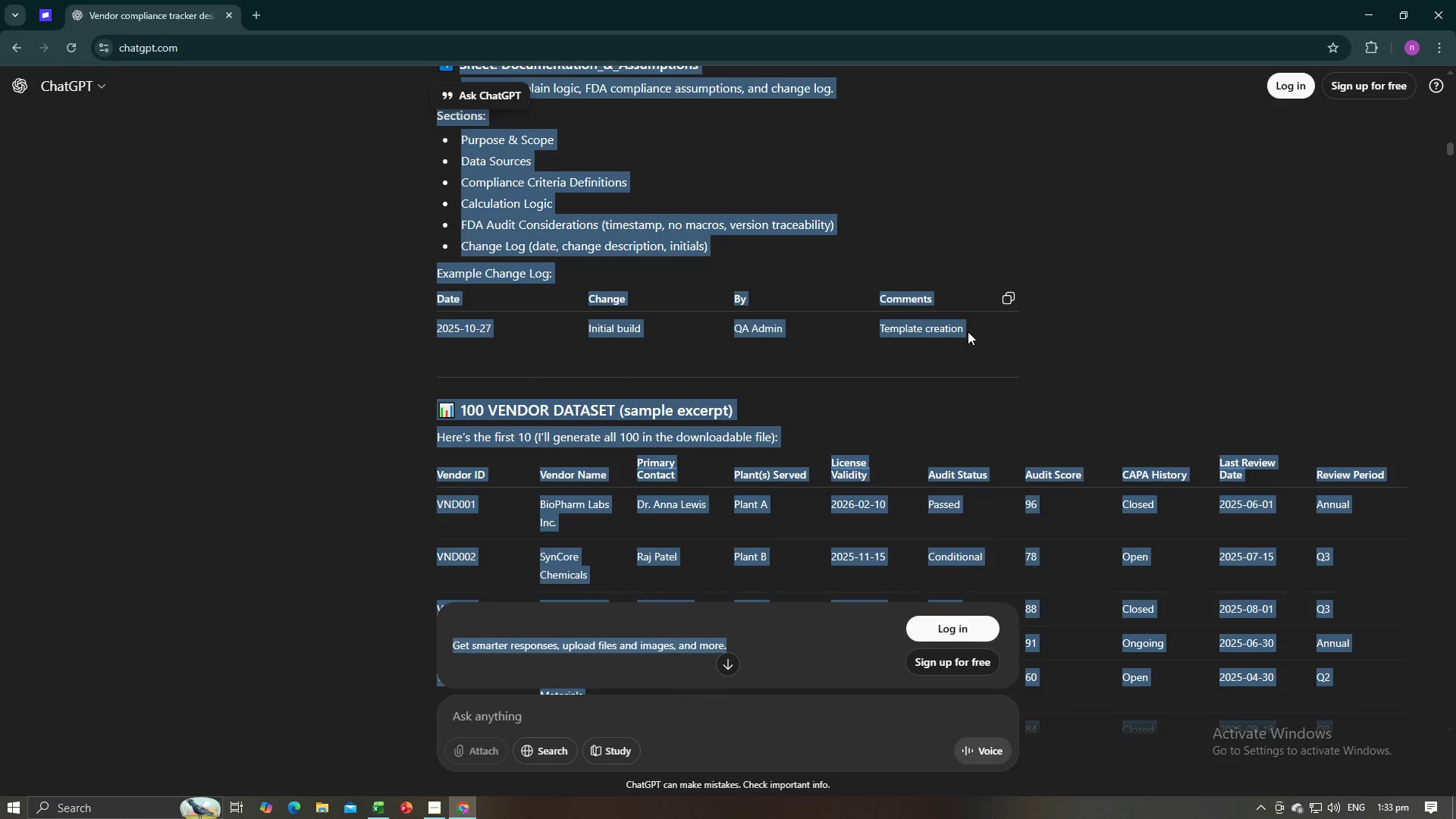 
left_click([993, 331])
 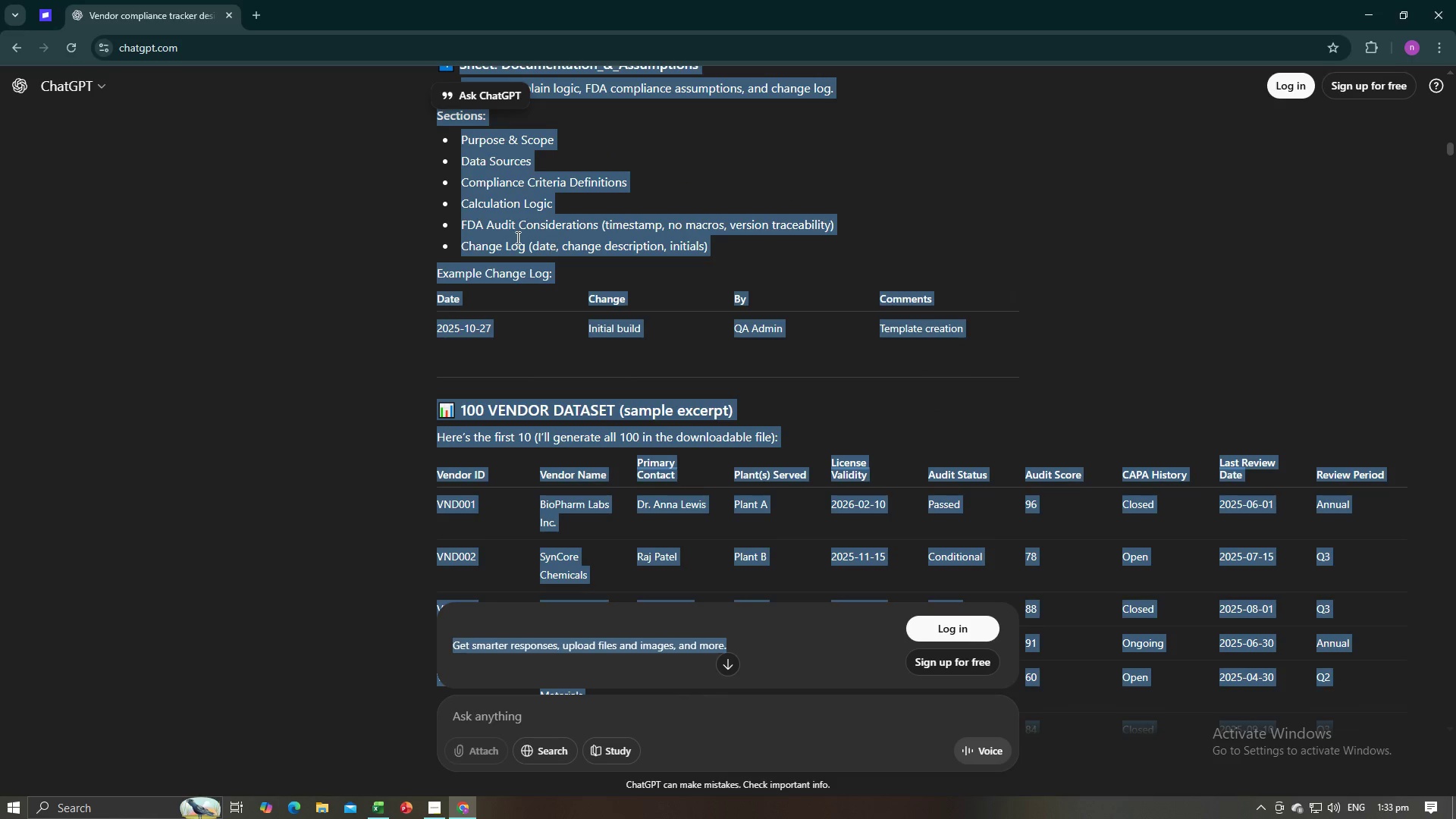 
scroll: coordinate [516, 237], scroll_direction: up, amount: 3.0
 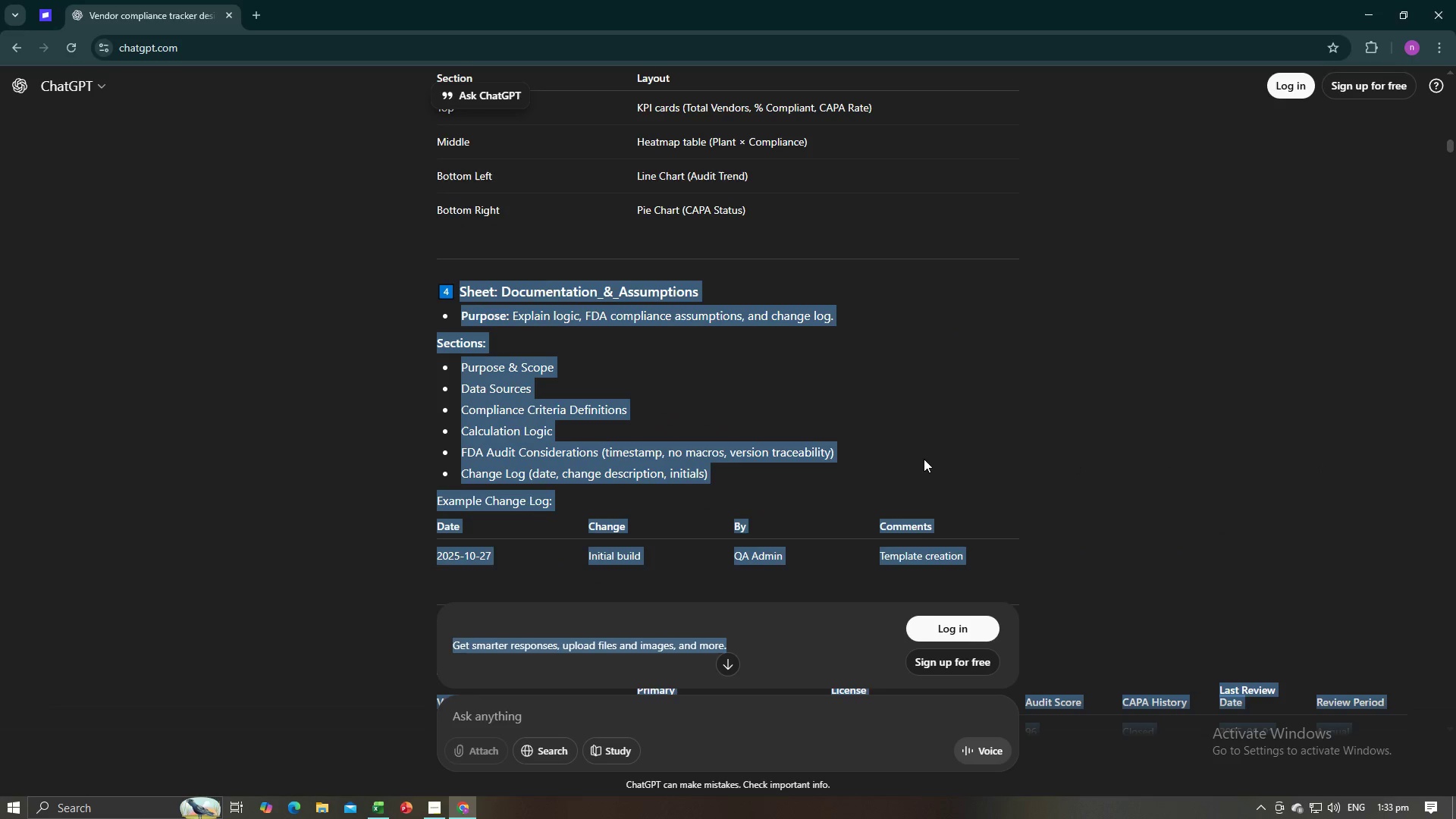 
scroll: coordinate [923, 462], scroll_direction: down, amount: 4.0
 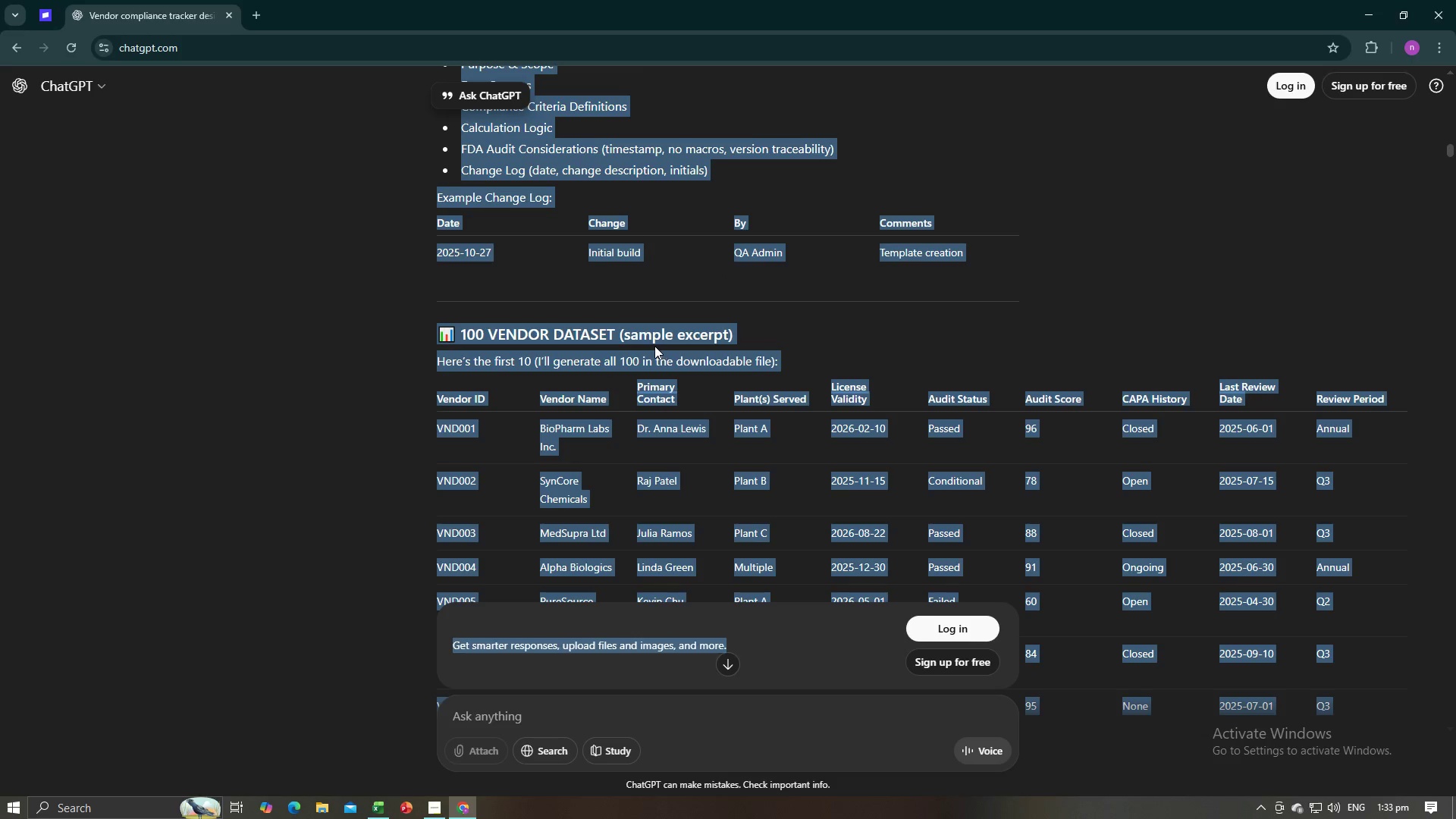 
left_click([654, 344])
 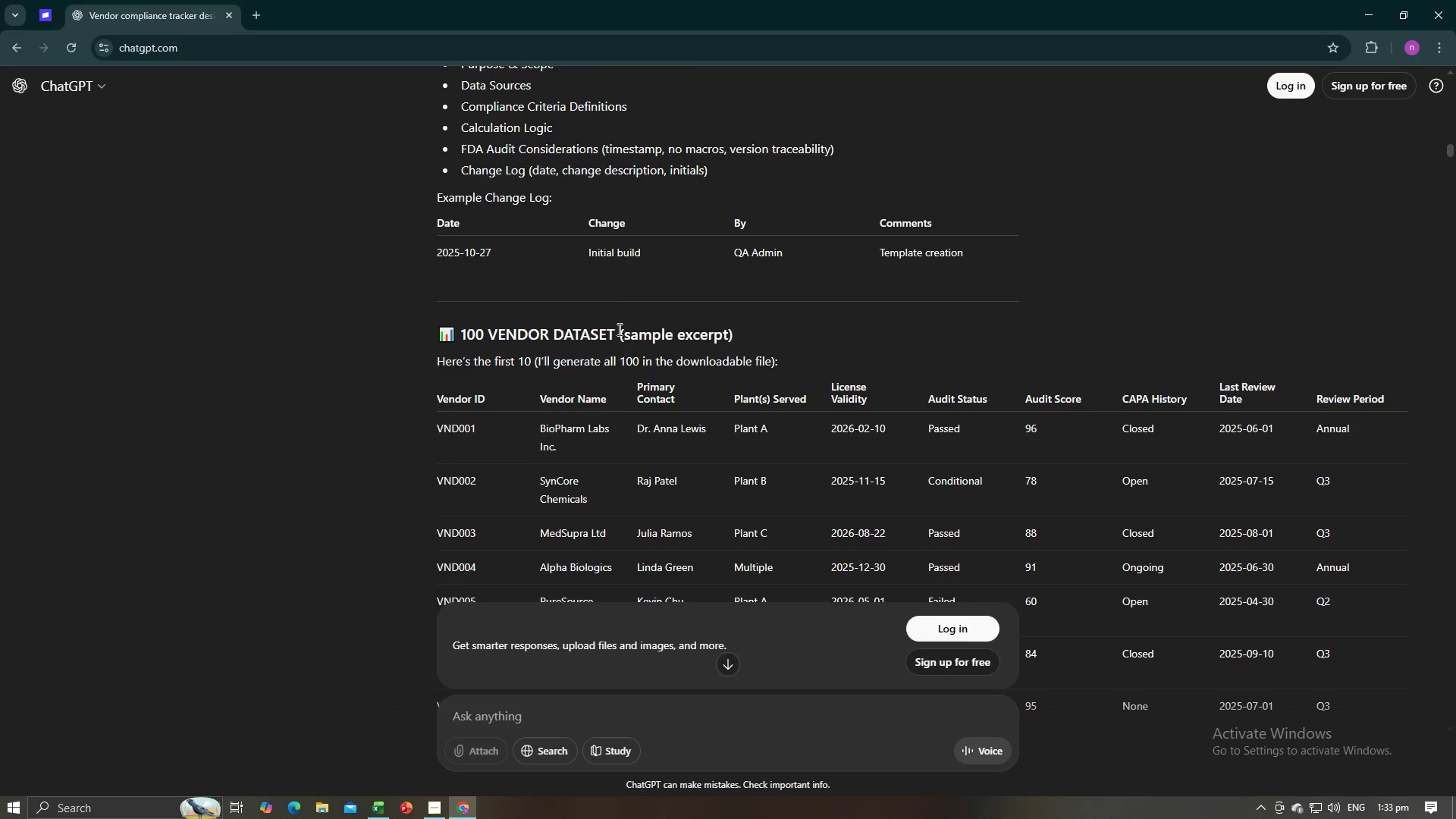 
scroll: coordinate [552, 320], scroll_direction: up, amount: 3.0
 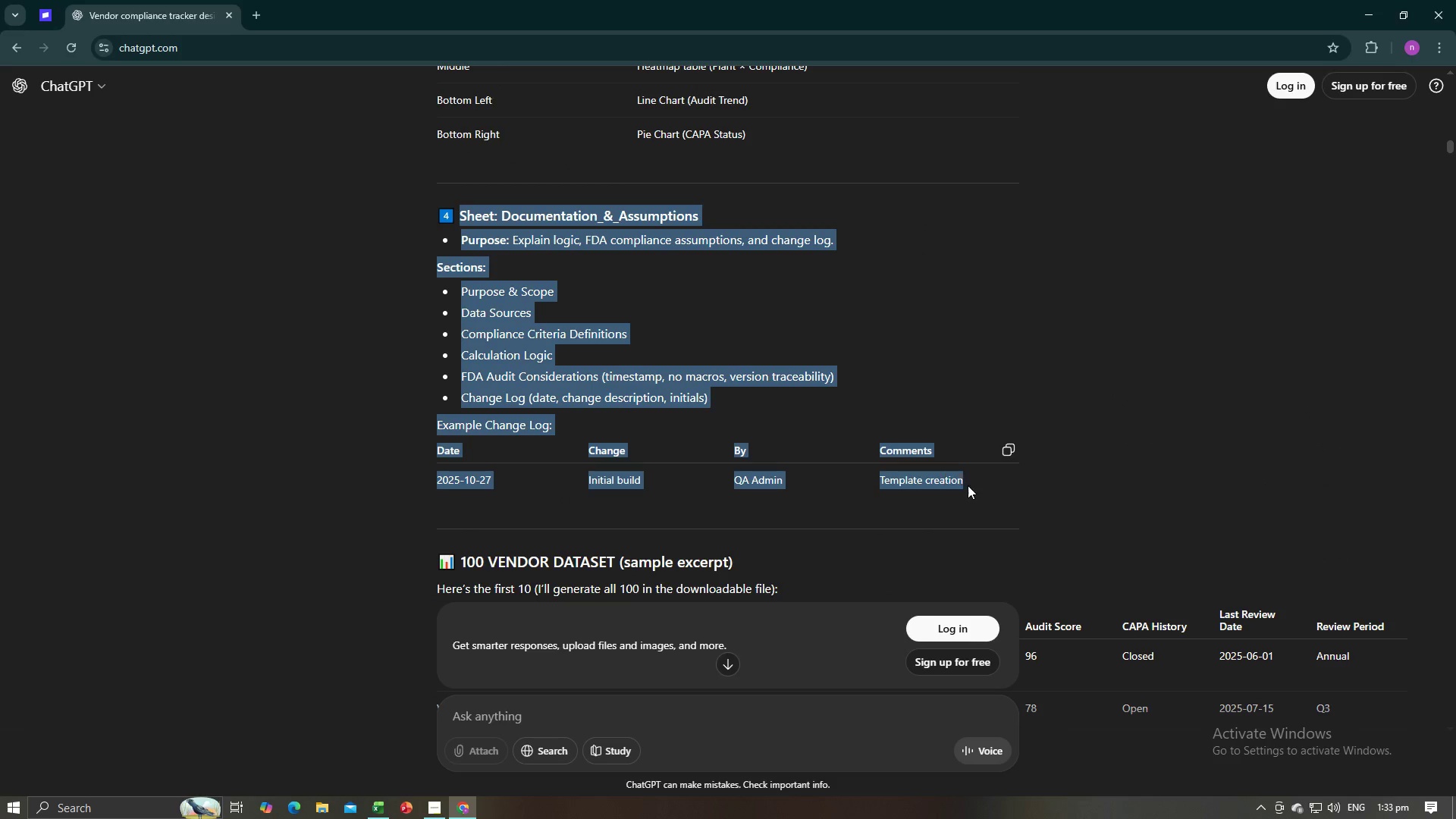 
key(Control+C)
 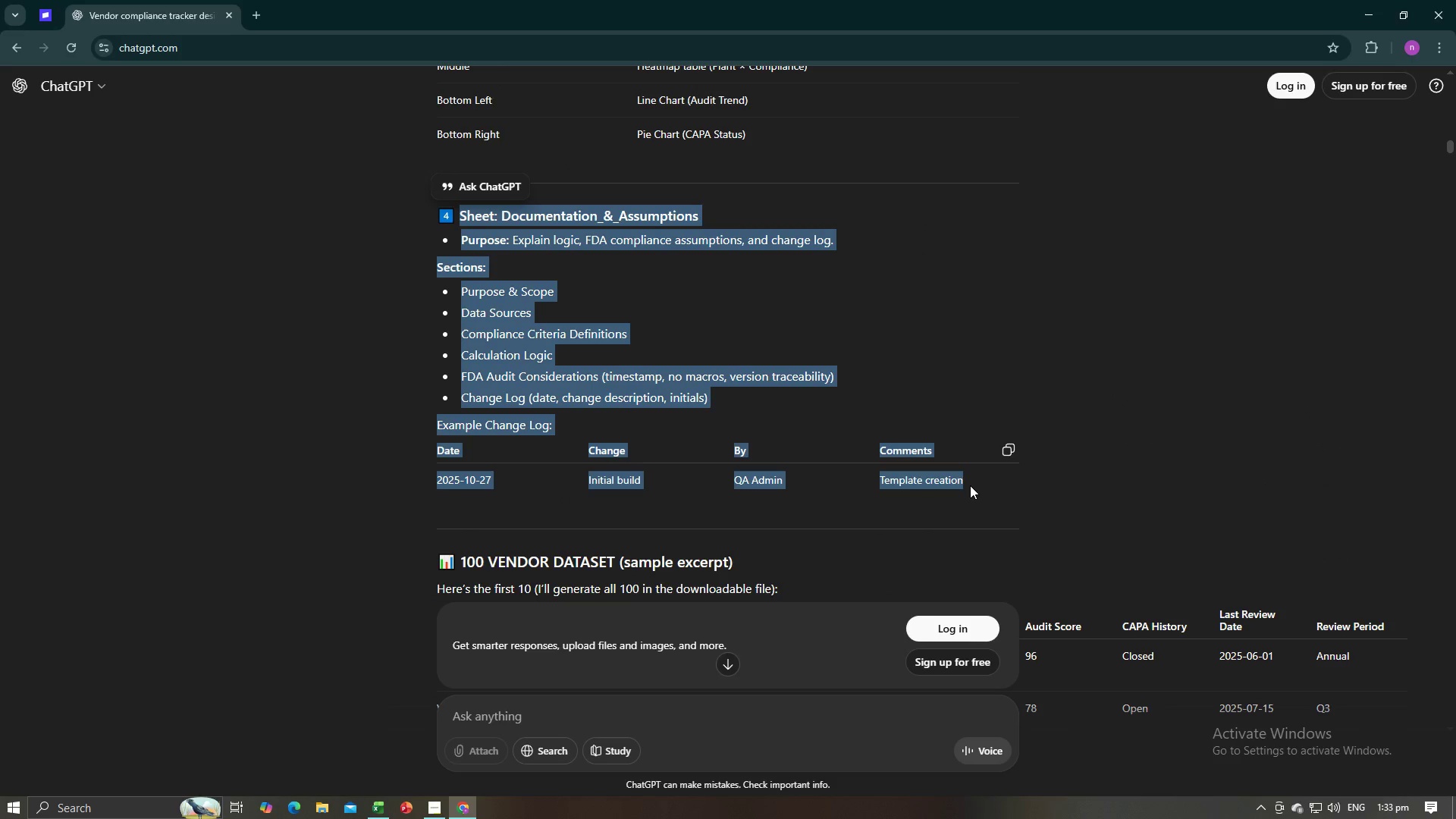 
key(Control+C)
 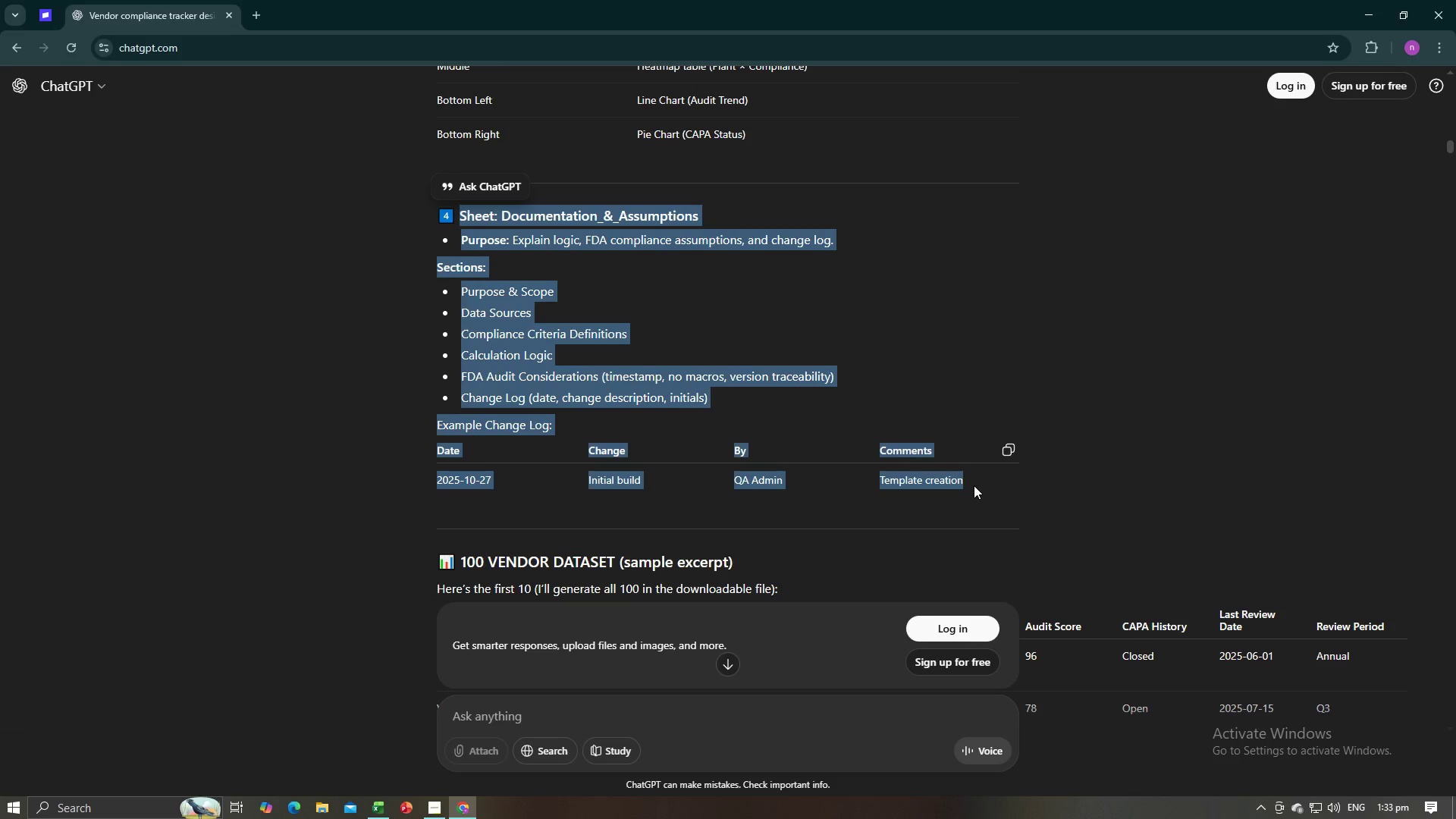 
key(Alt+AltLeft)
 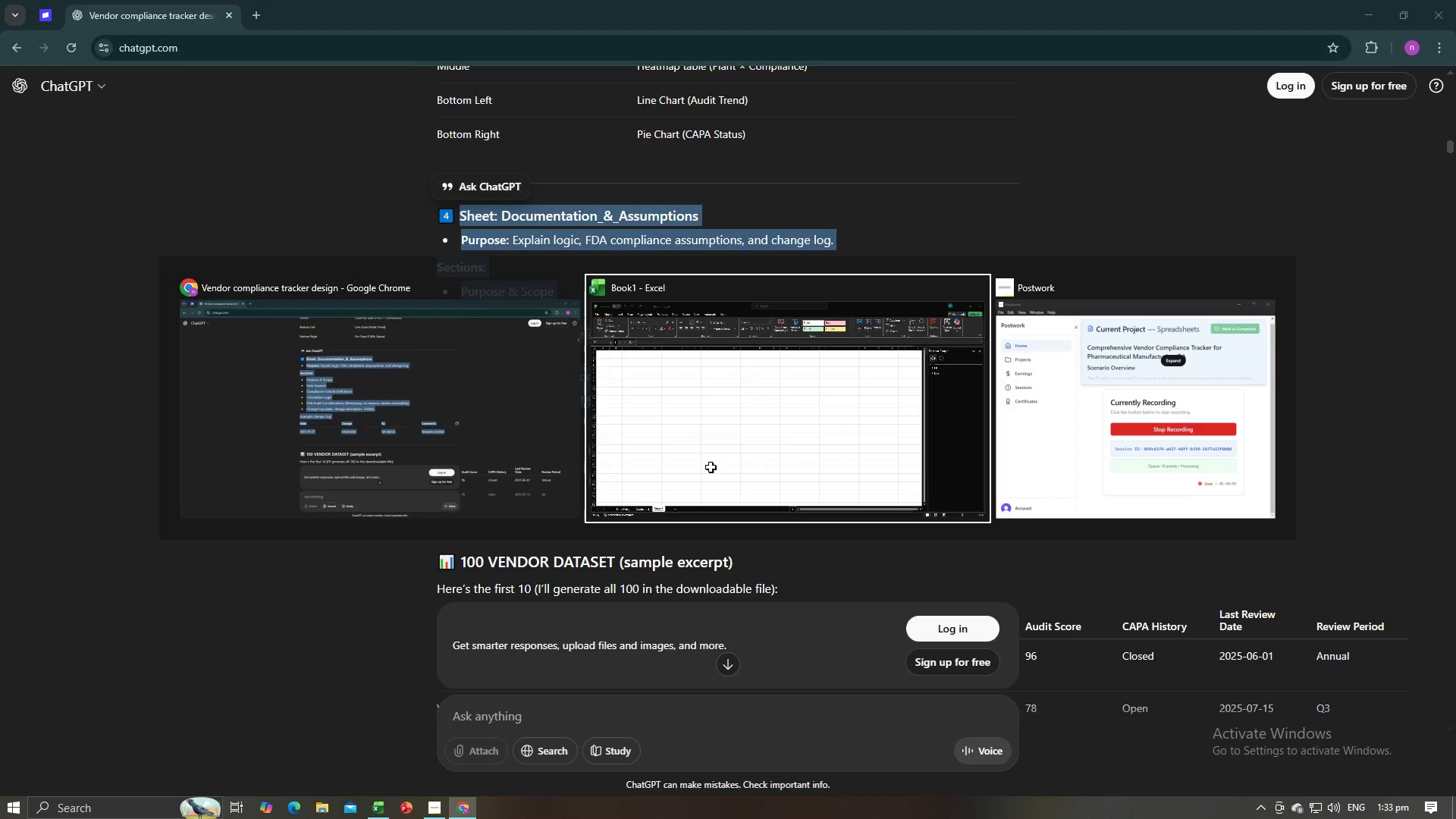 
key(Alt+Tab)
 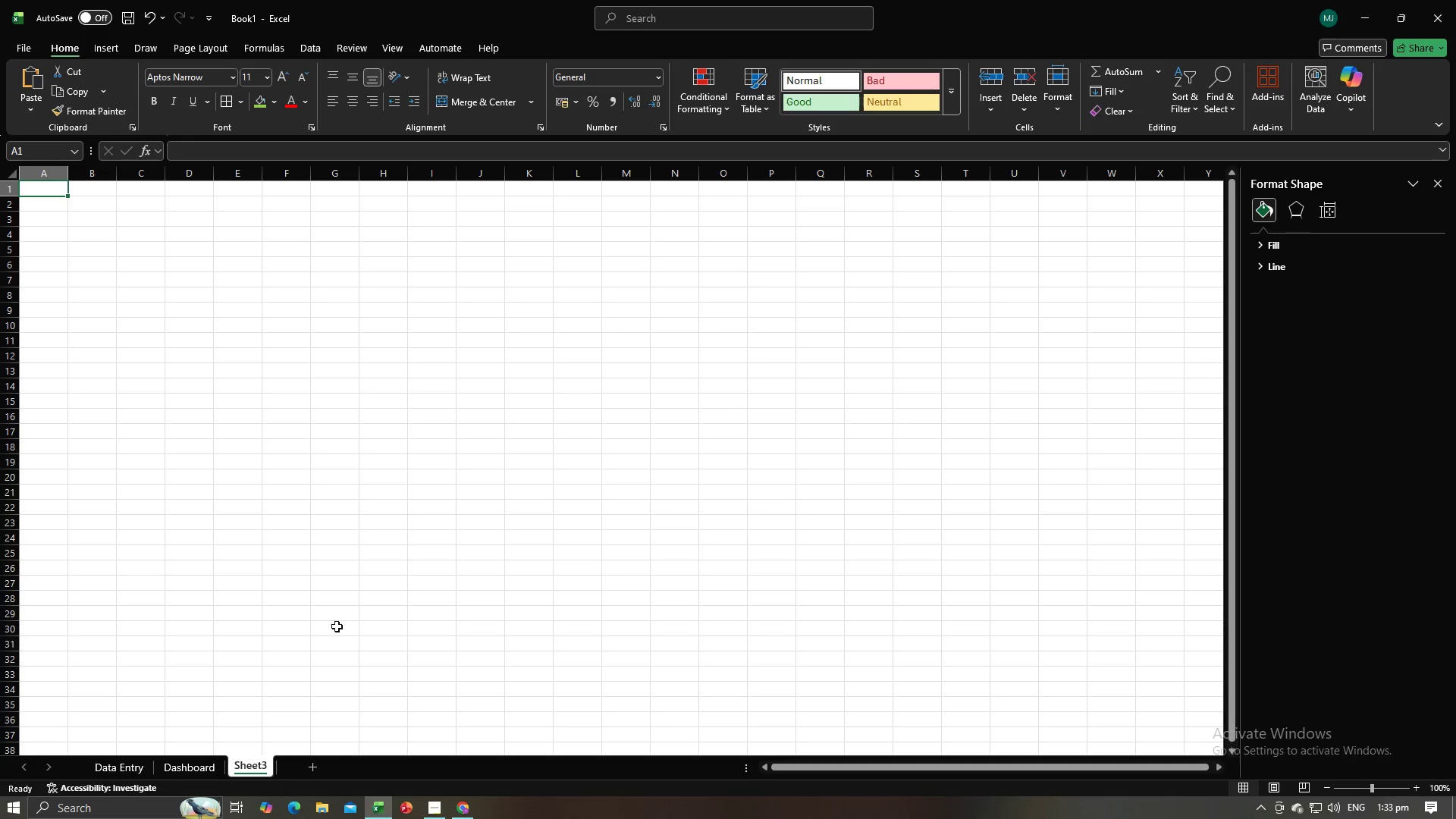 
key(Control+V)
 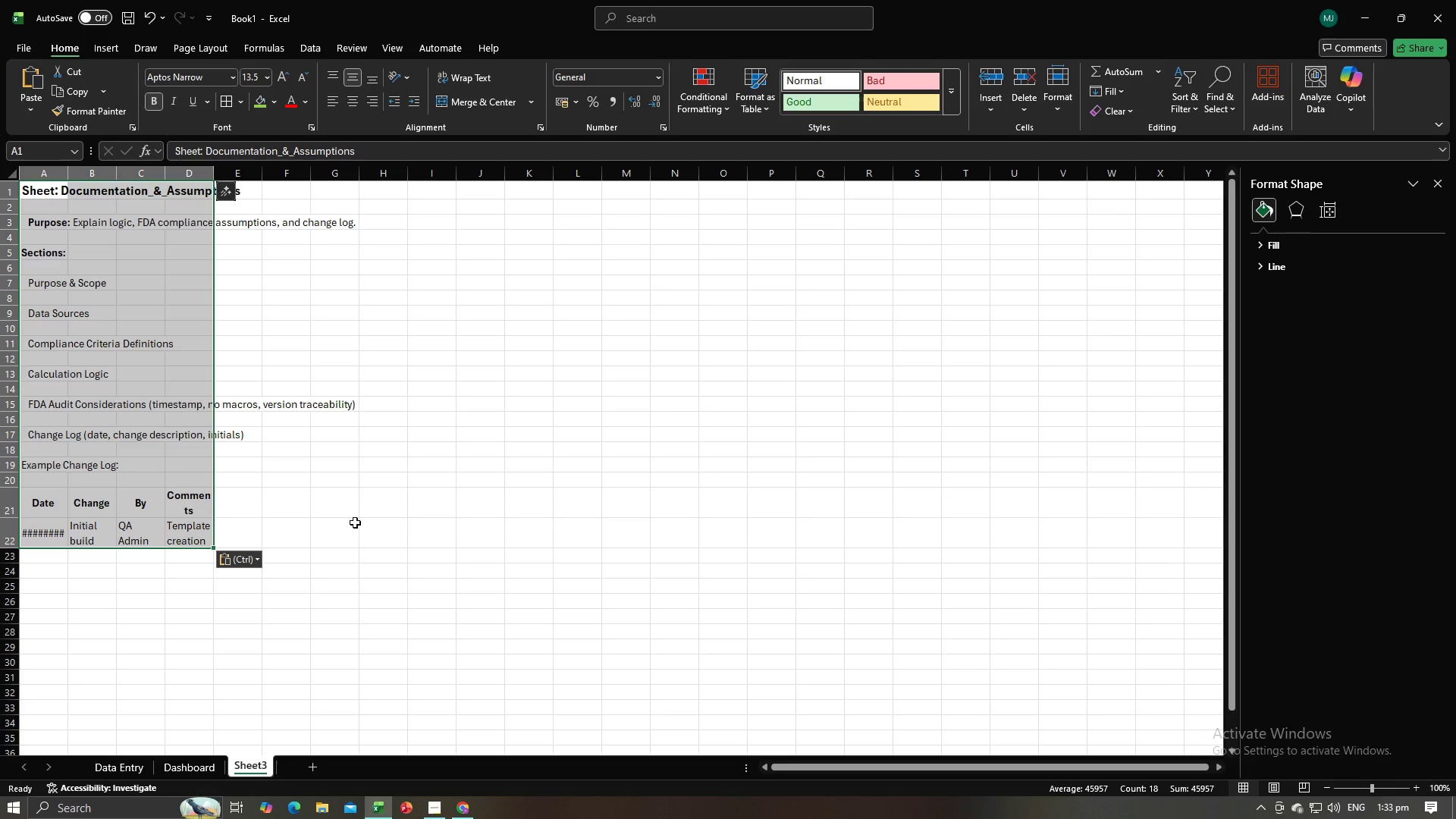 
left_click([413, 527])
 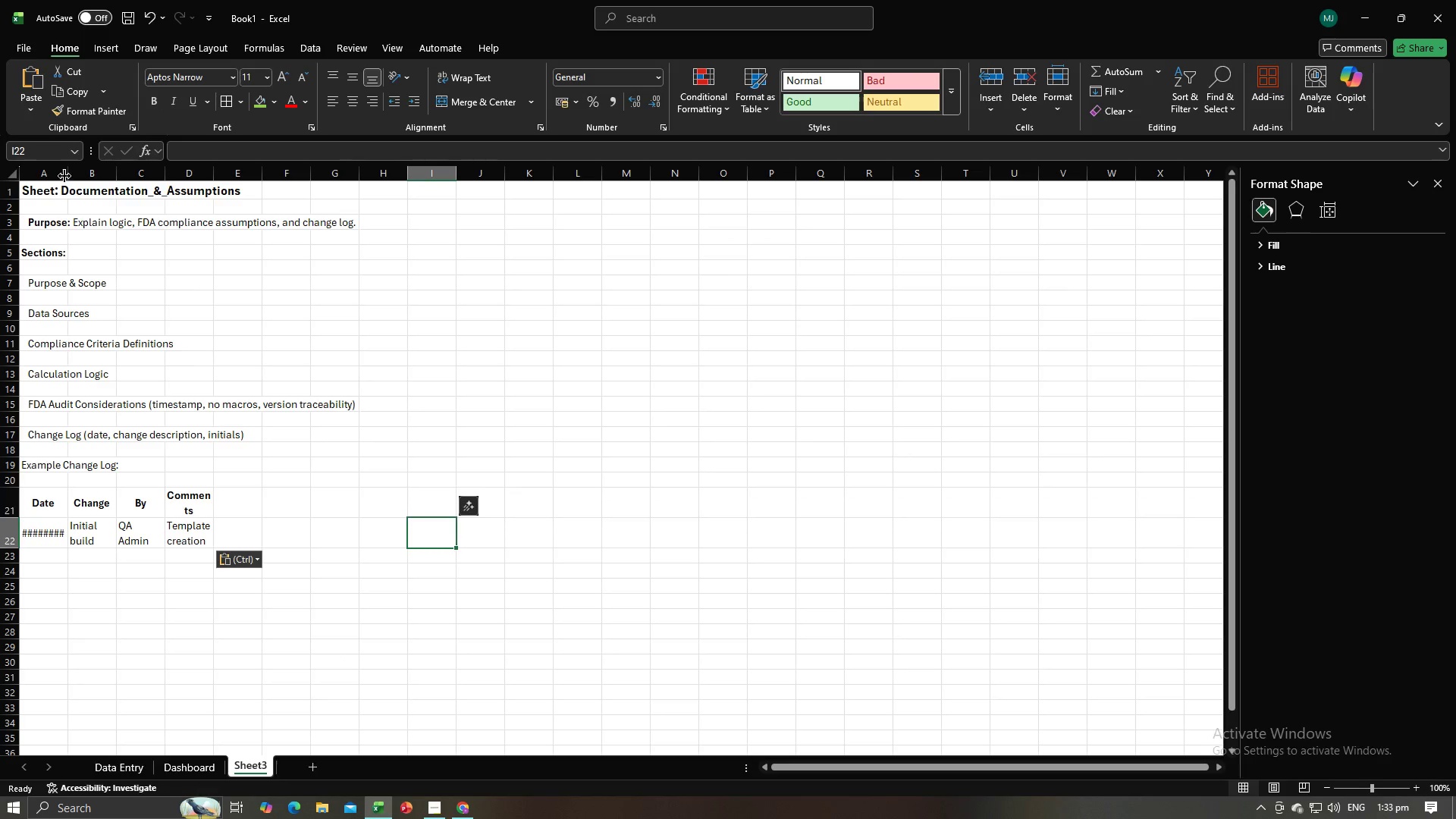 
double_click([64, 176])
 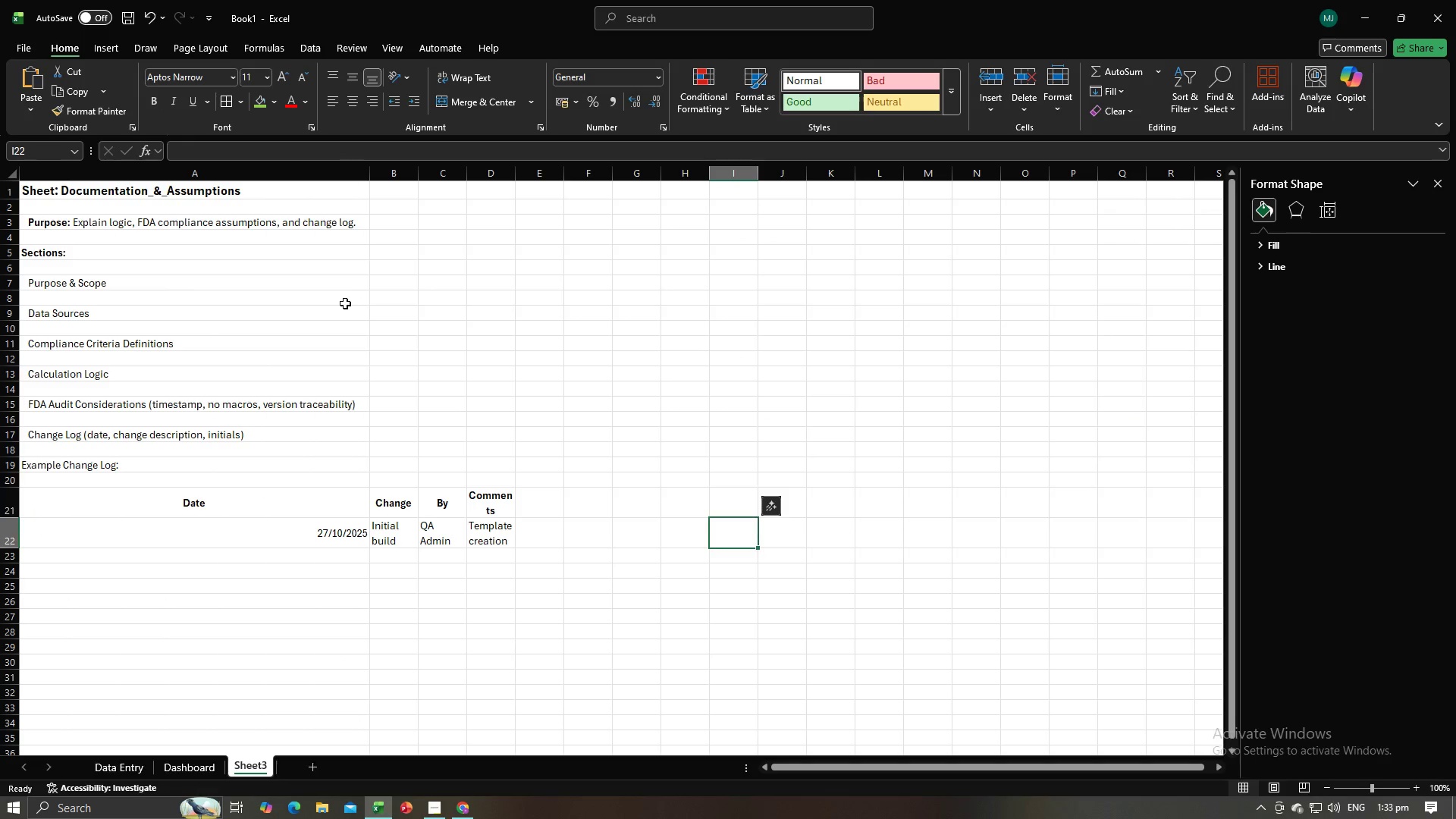 
left_click([345, 304])
 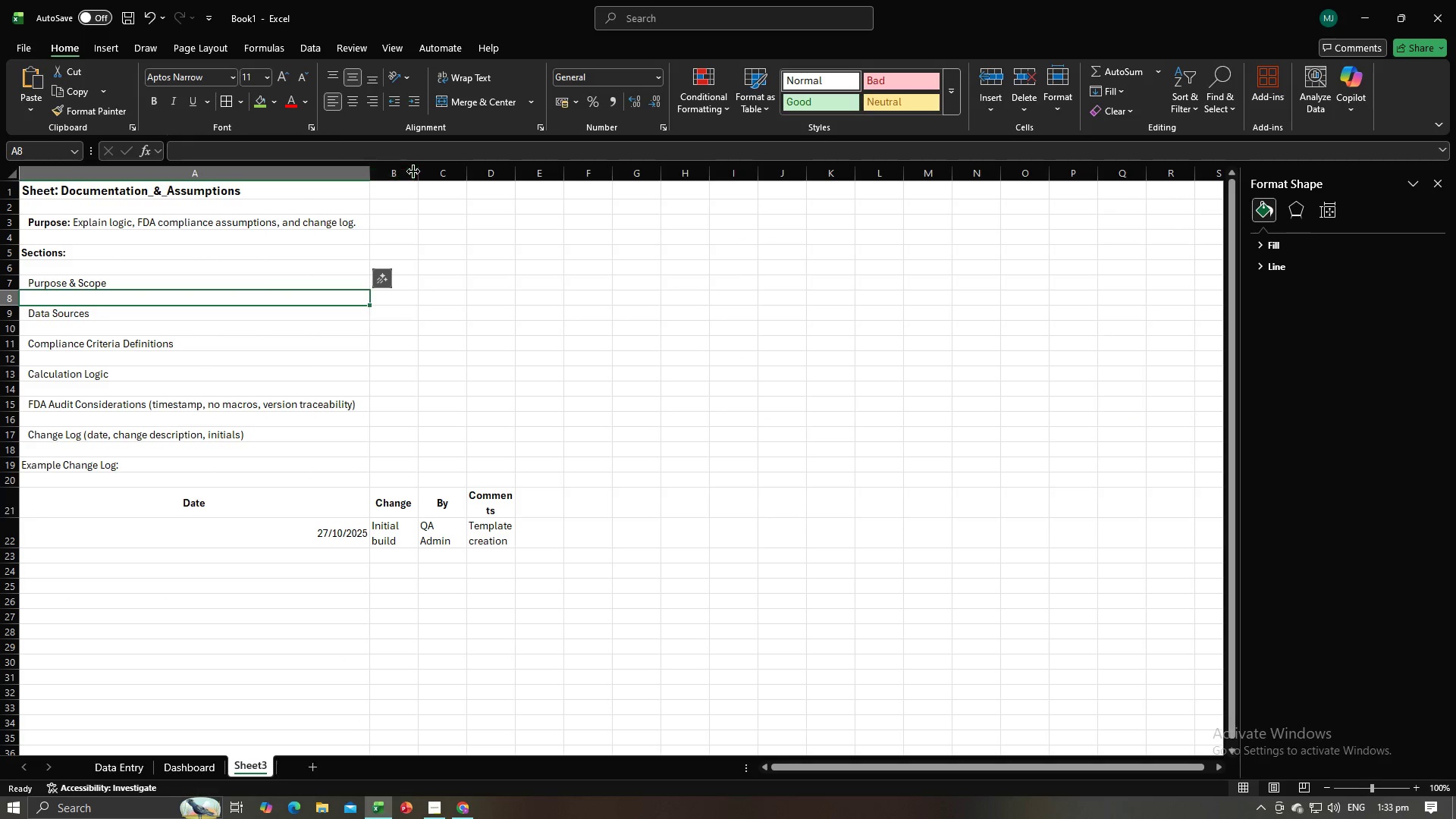 
double_click([417, 175])
 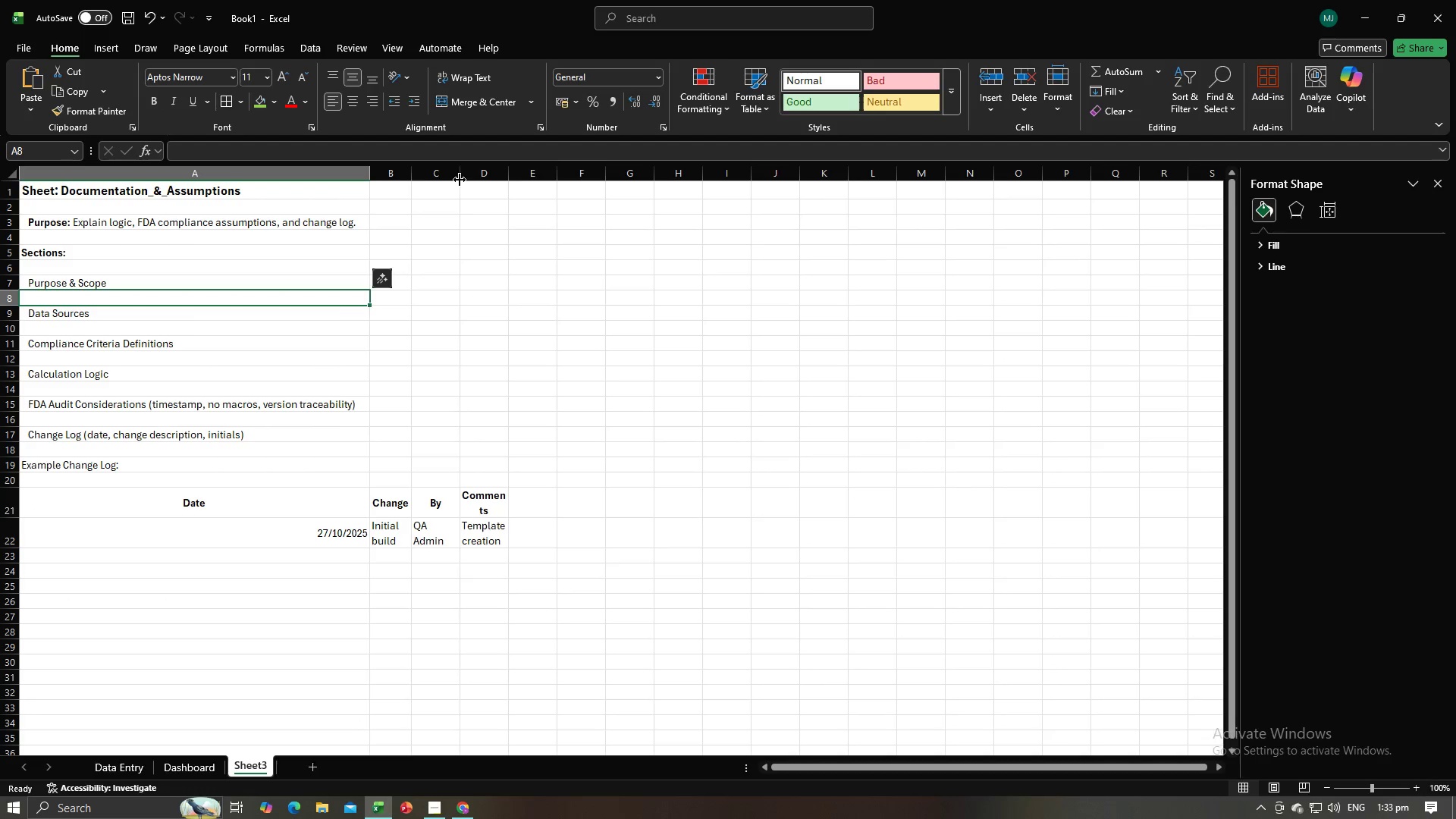 
double_click([461, 180])
 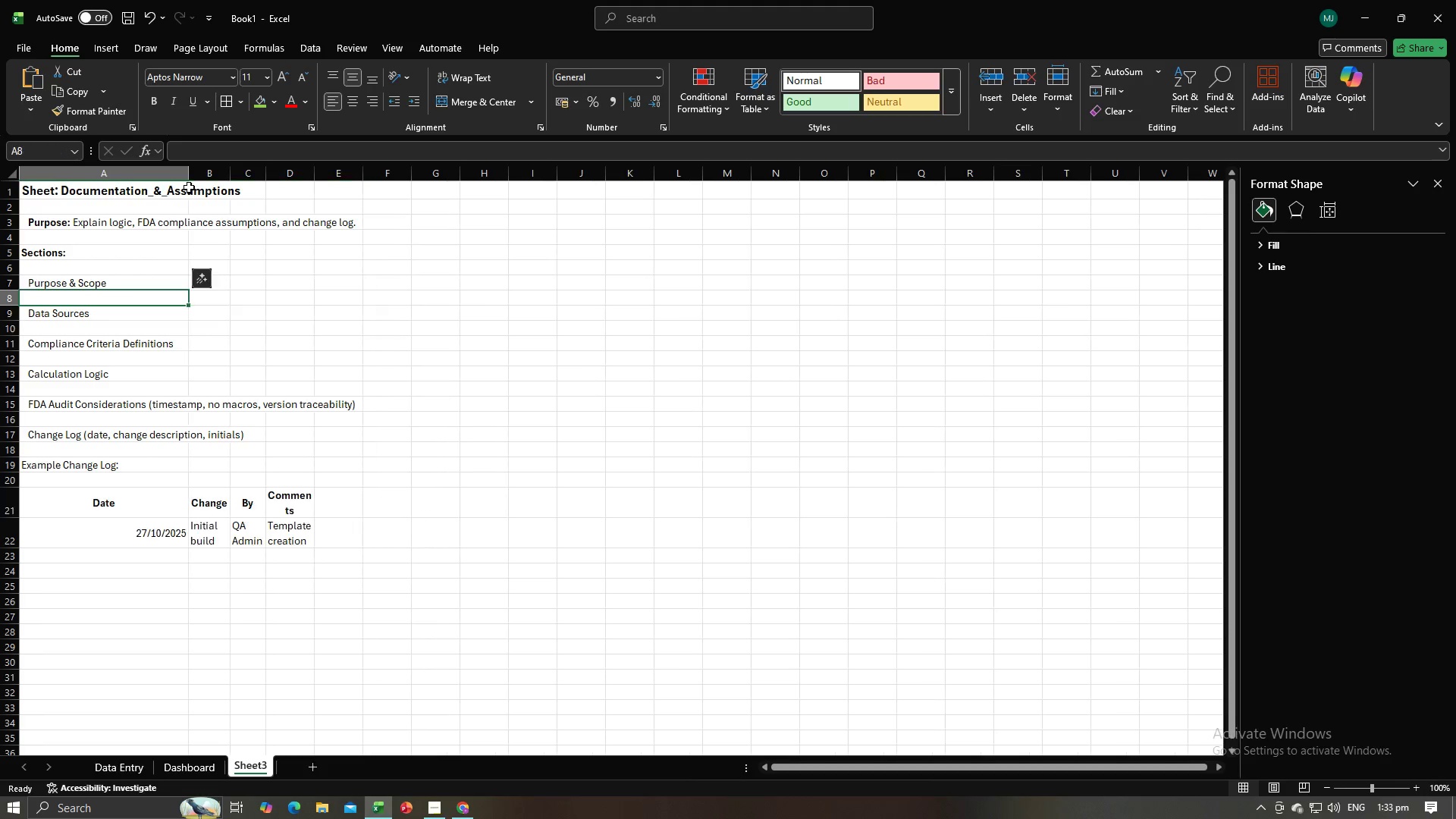 
wait(6.68)
 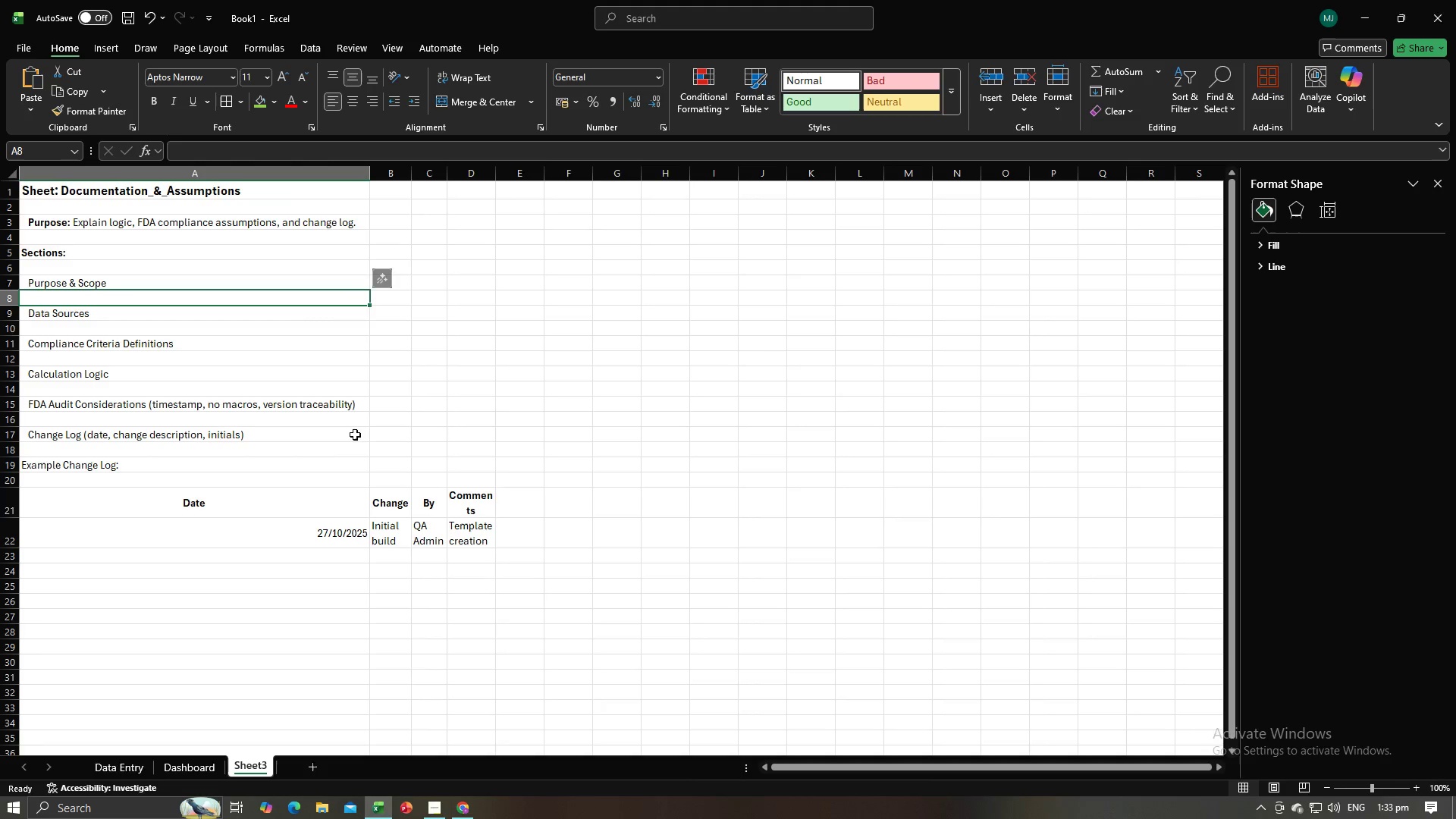 
left_click([132, 194])
 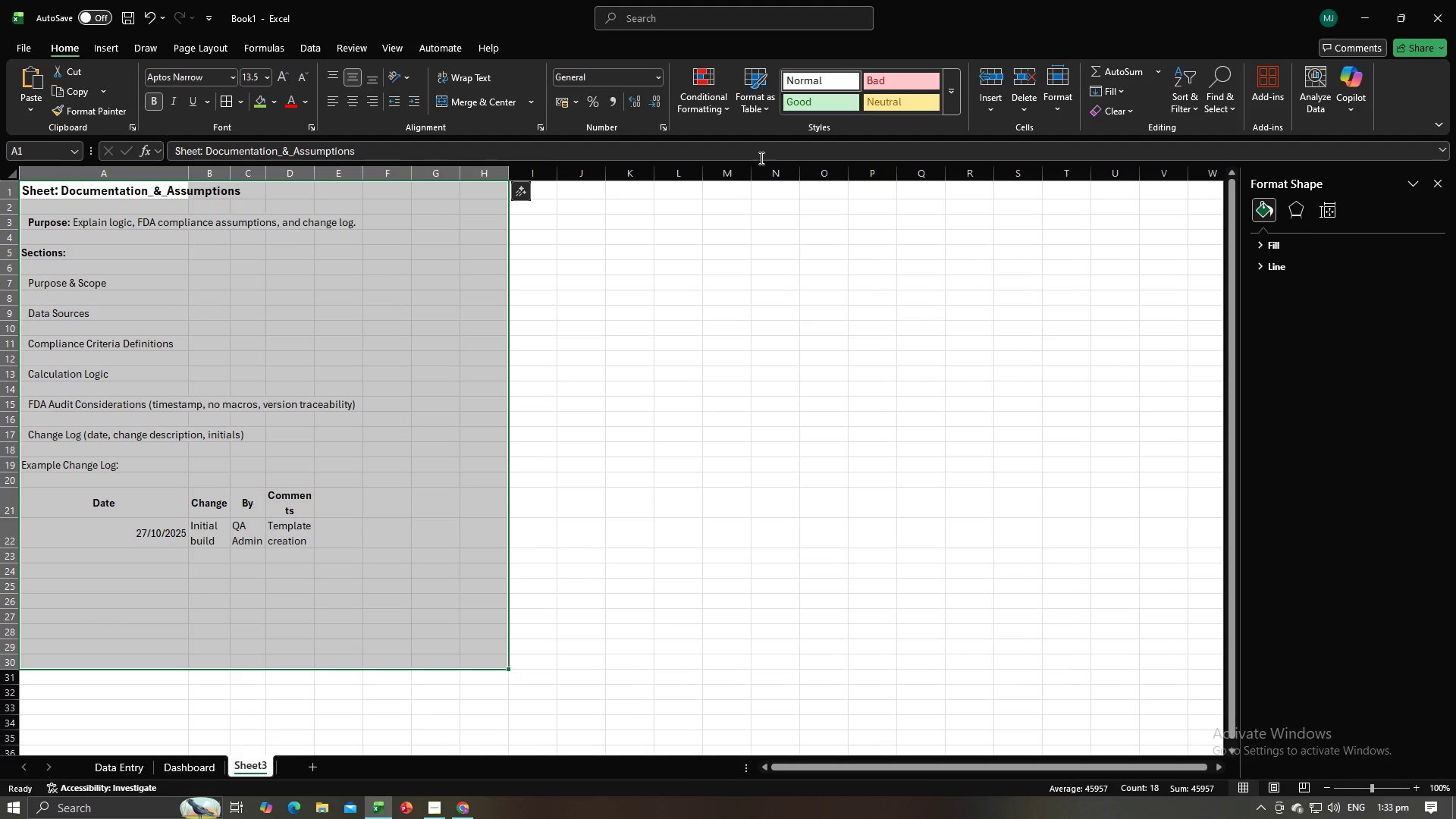 
left_click([443, 77])
 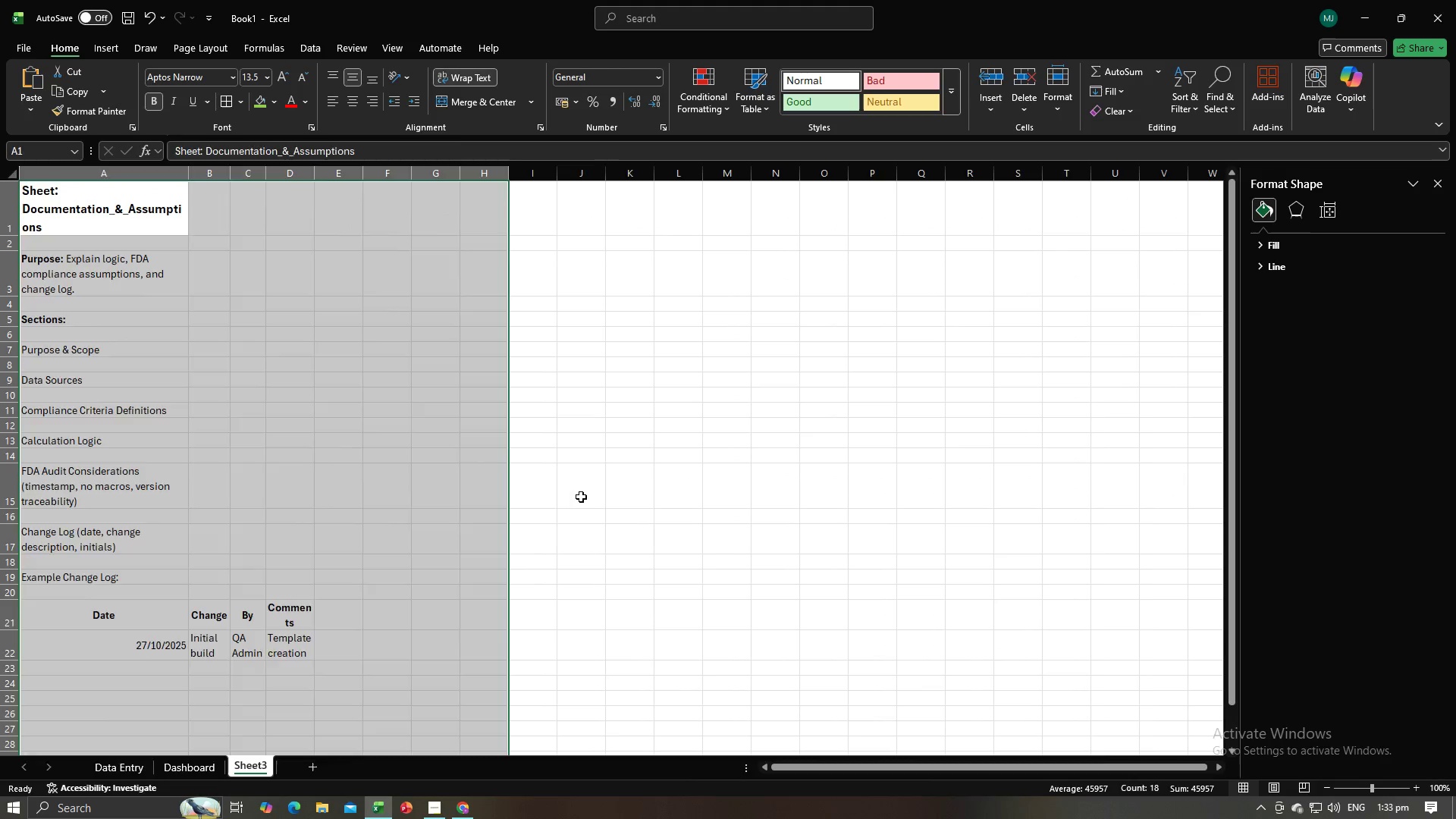 
left_click([581, 497])
 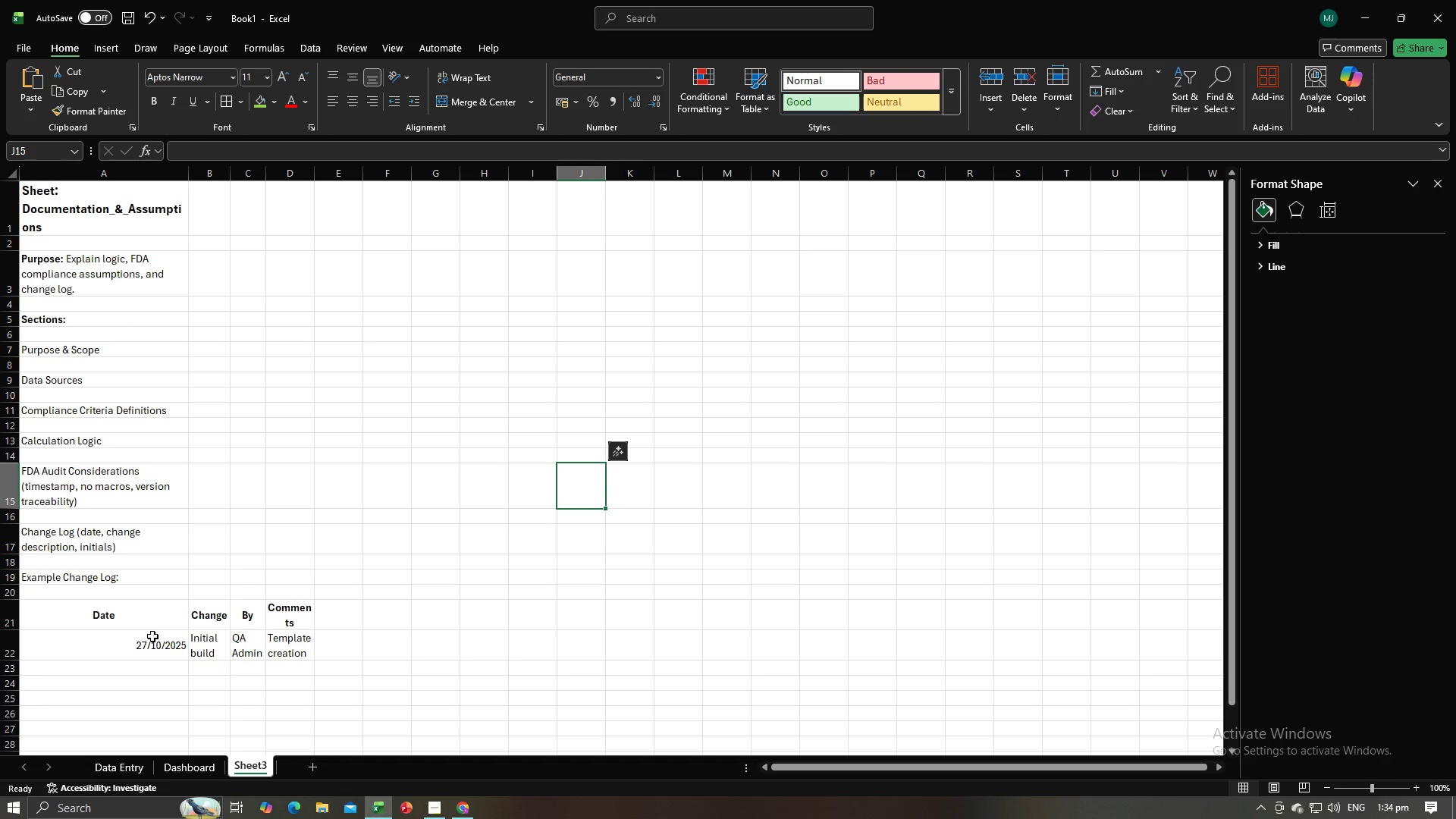 
left_click([138, 655])
 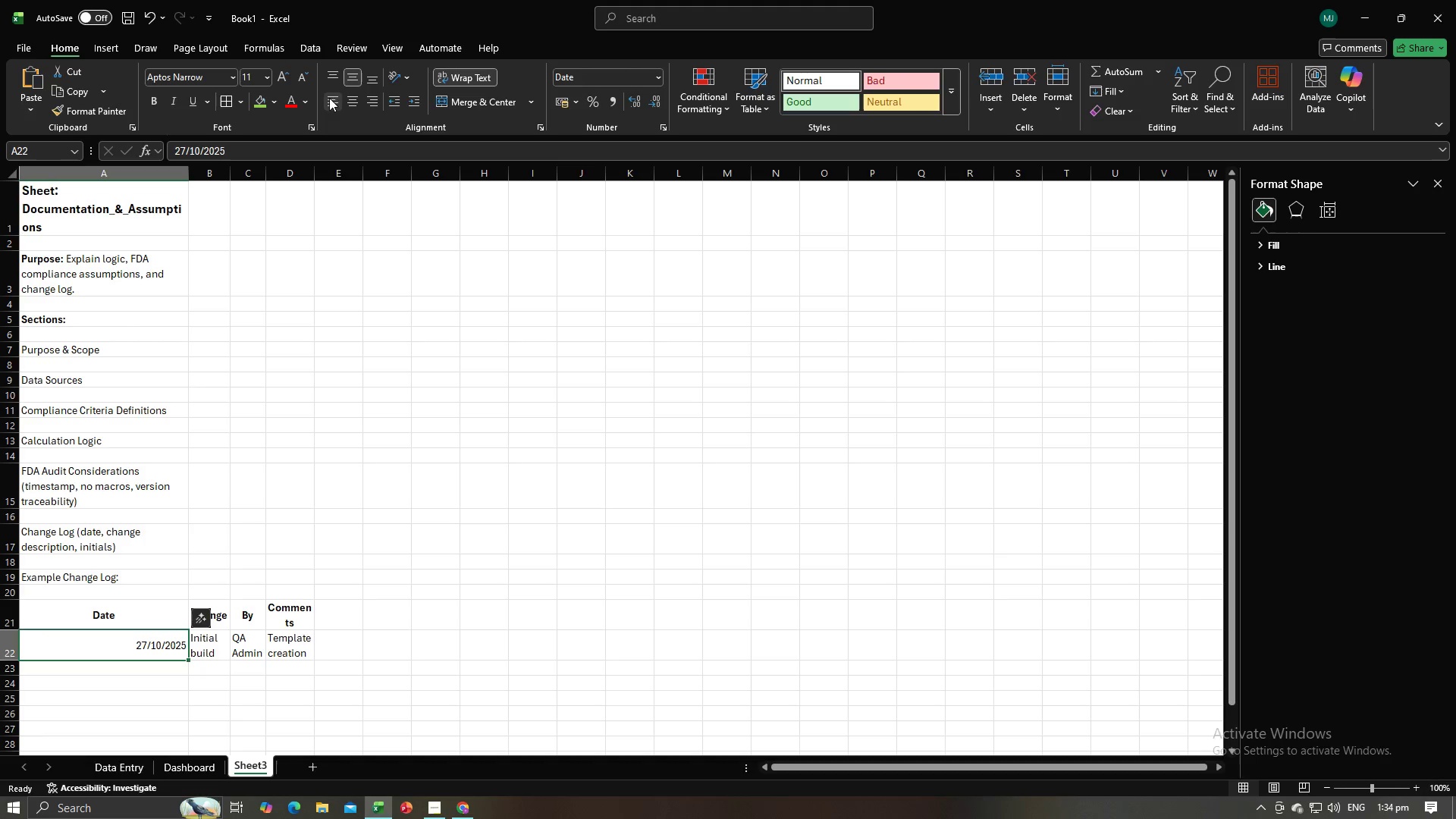 
left_click([332, 96])
 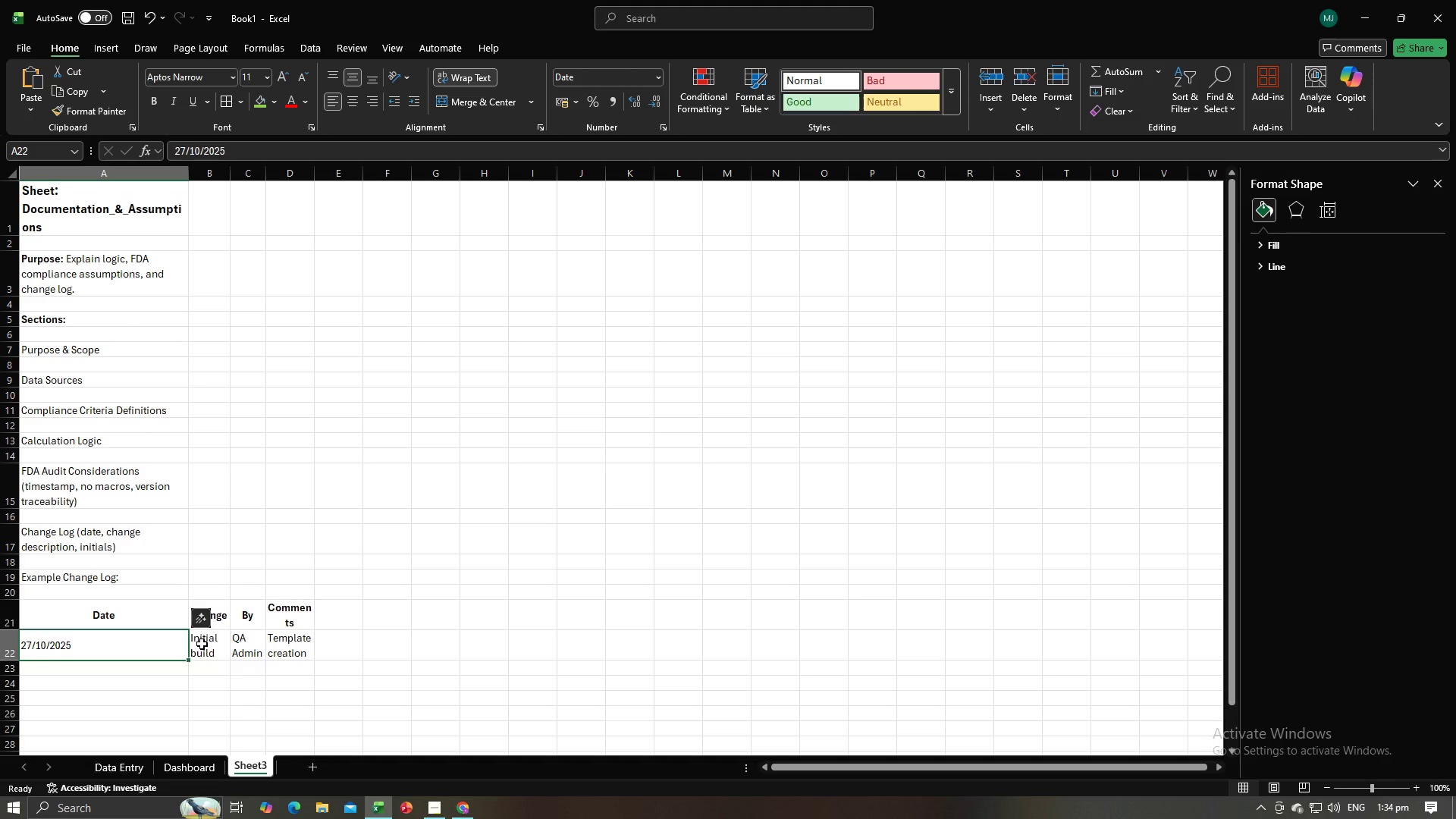 
left_click([202, 644])
 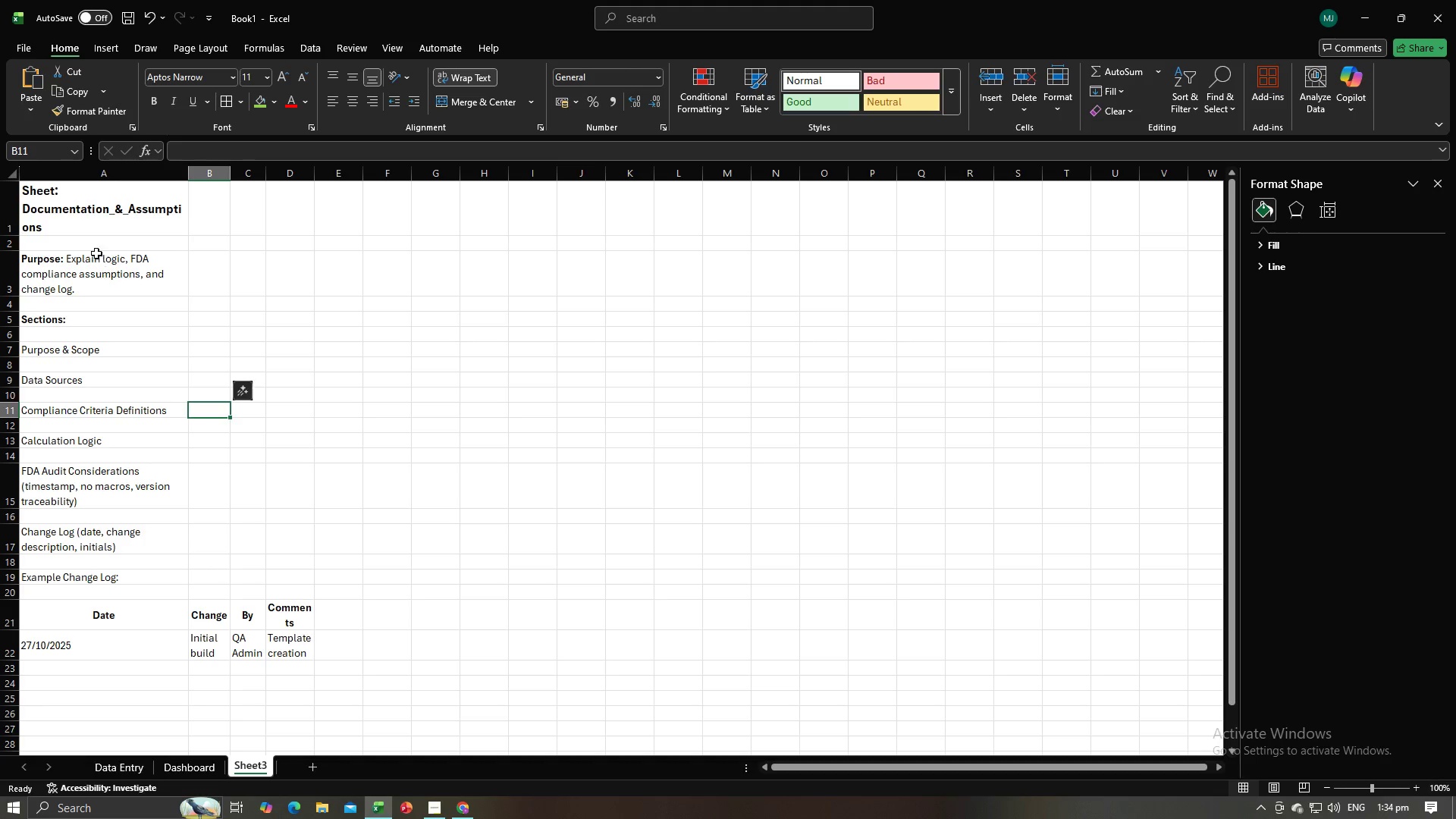 
left_click([94, 218])
 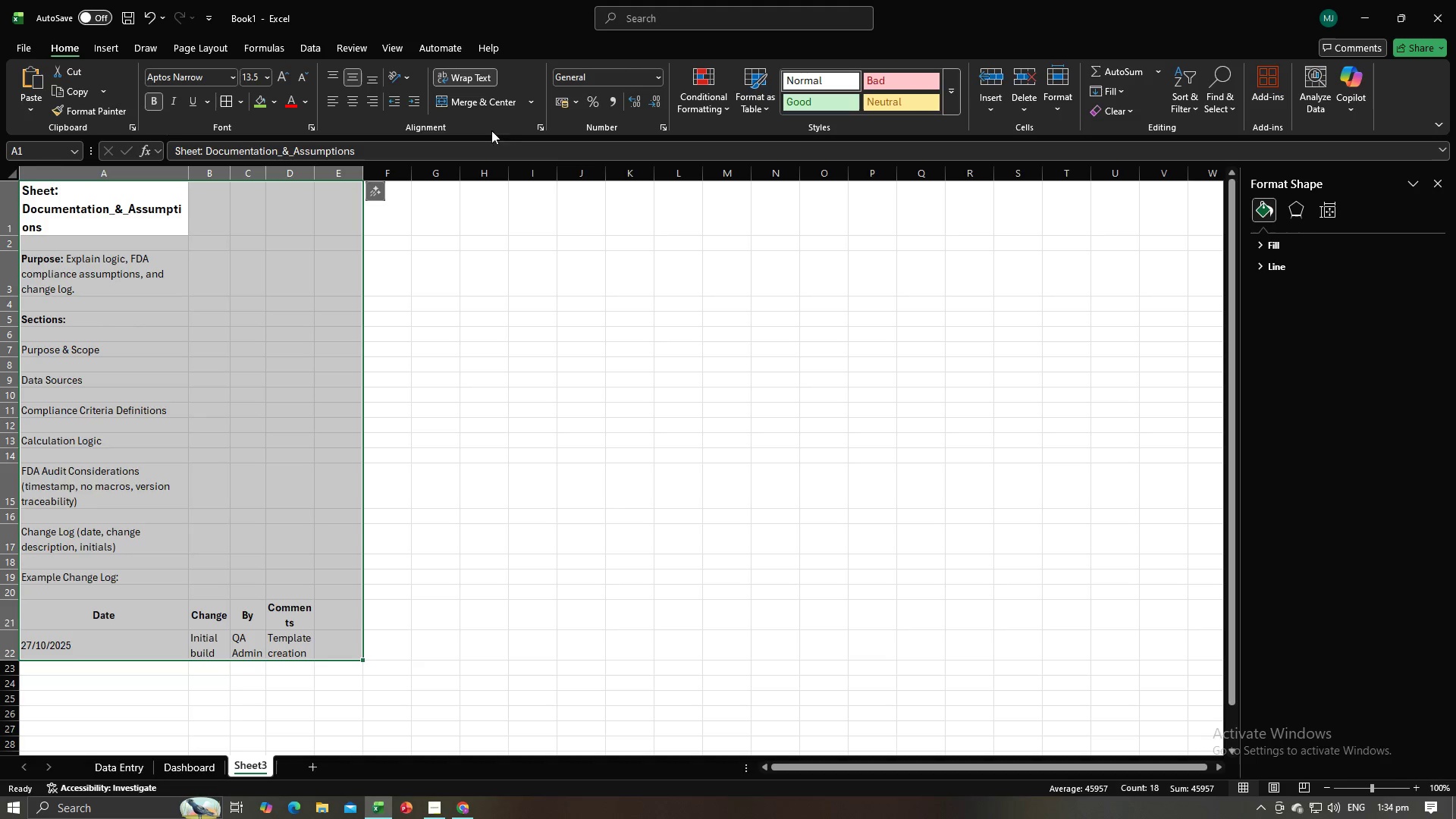 
left_click([353, 100])
 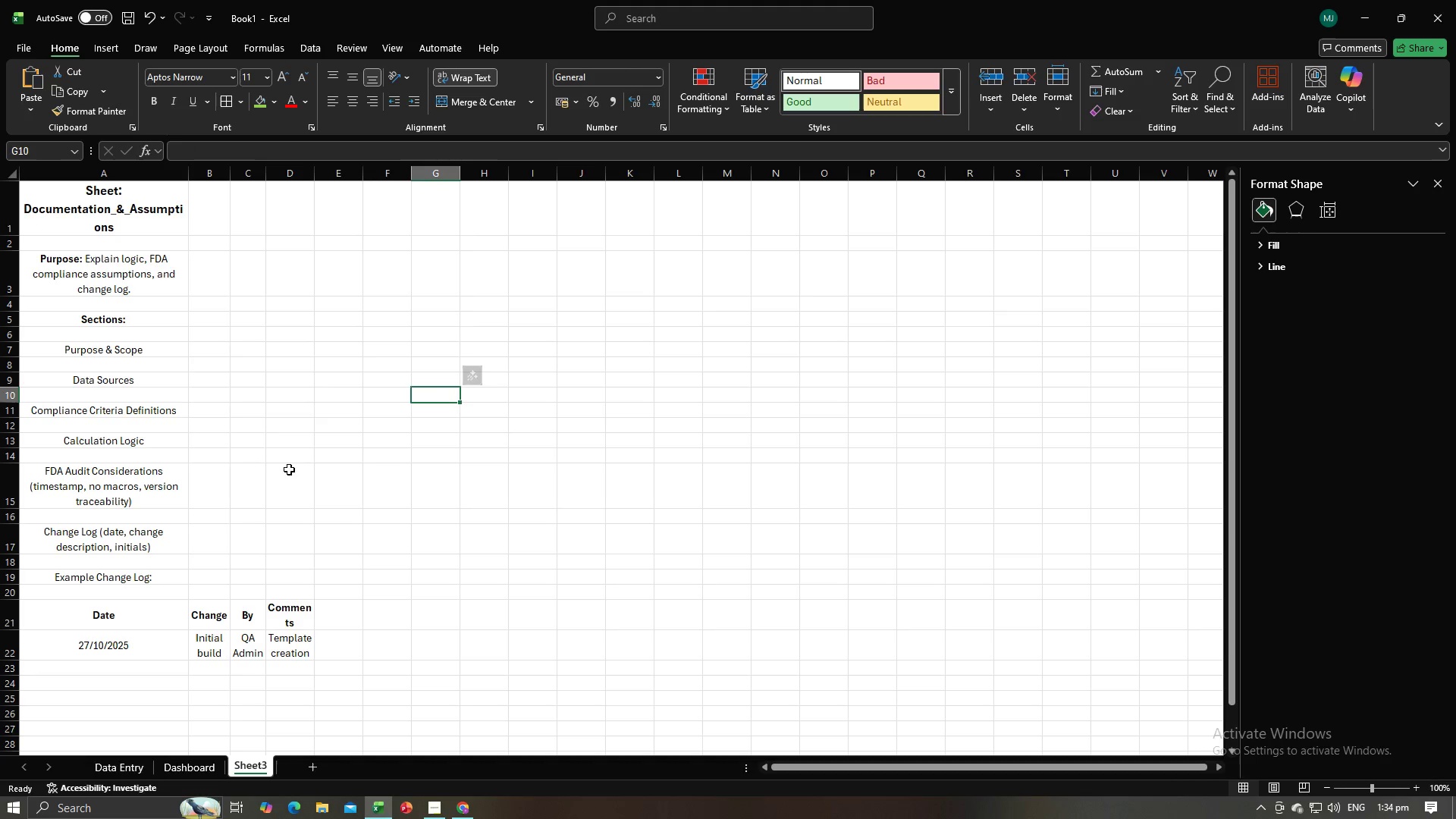 
double_click([271, 479])
 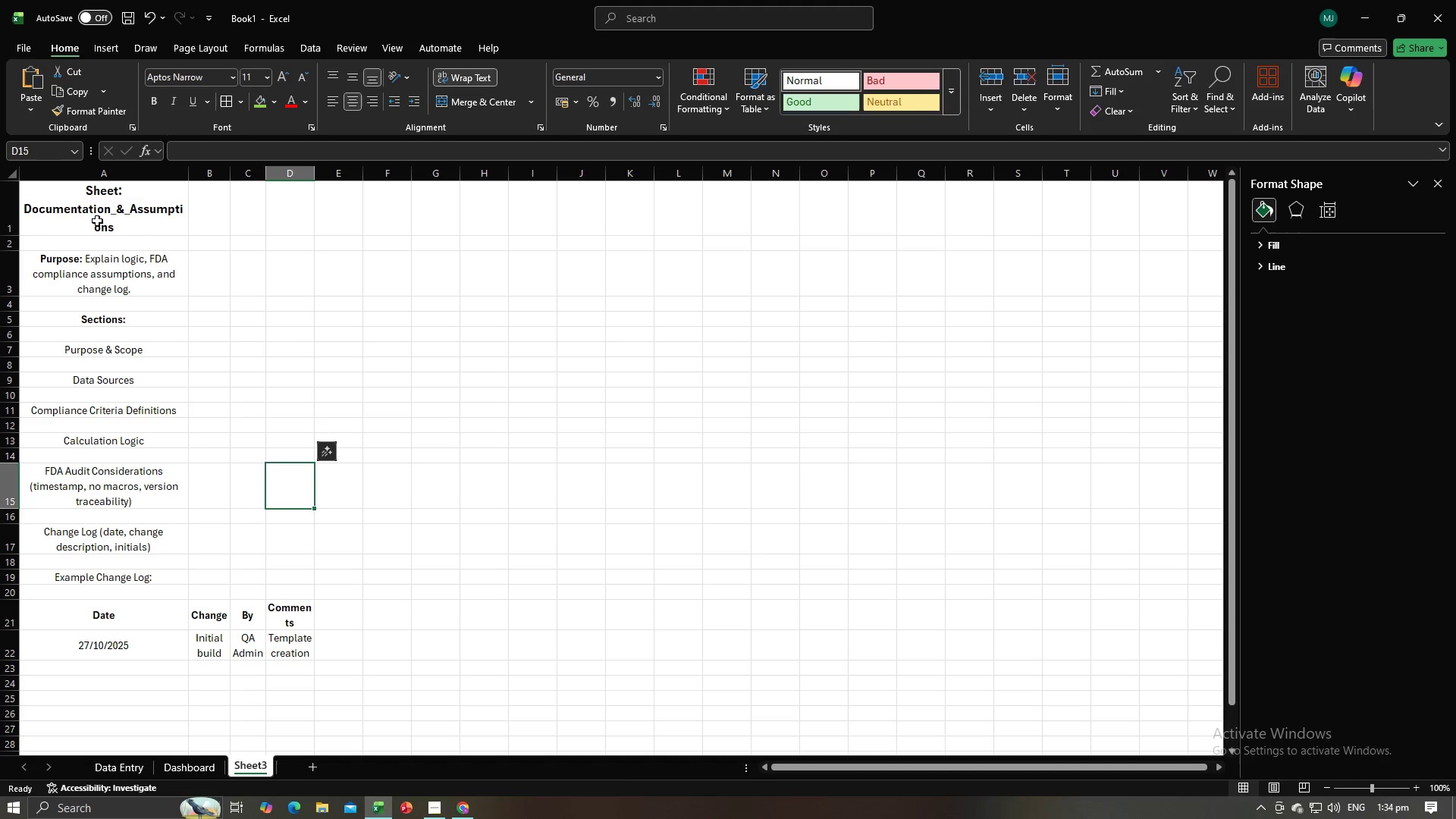 
left_click([97, 219])
 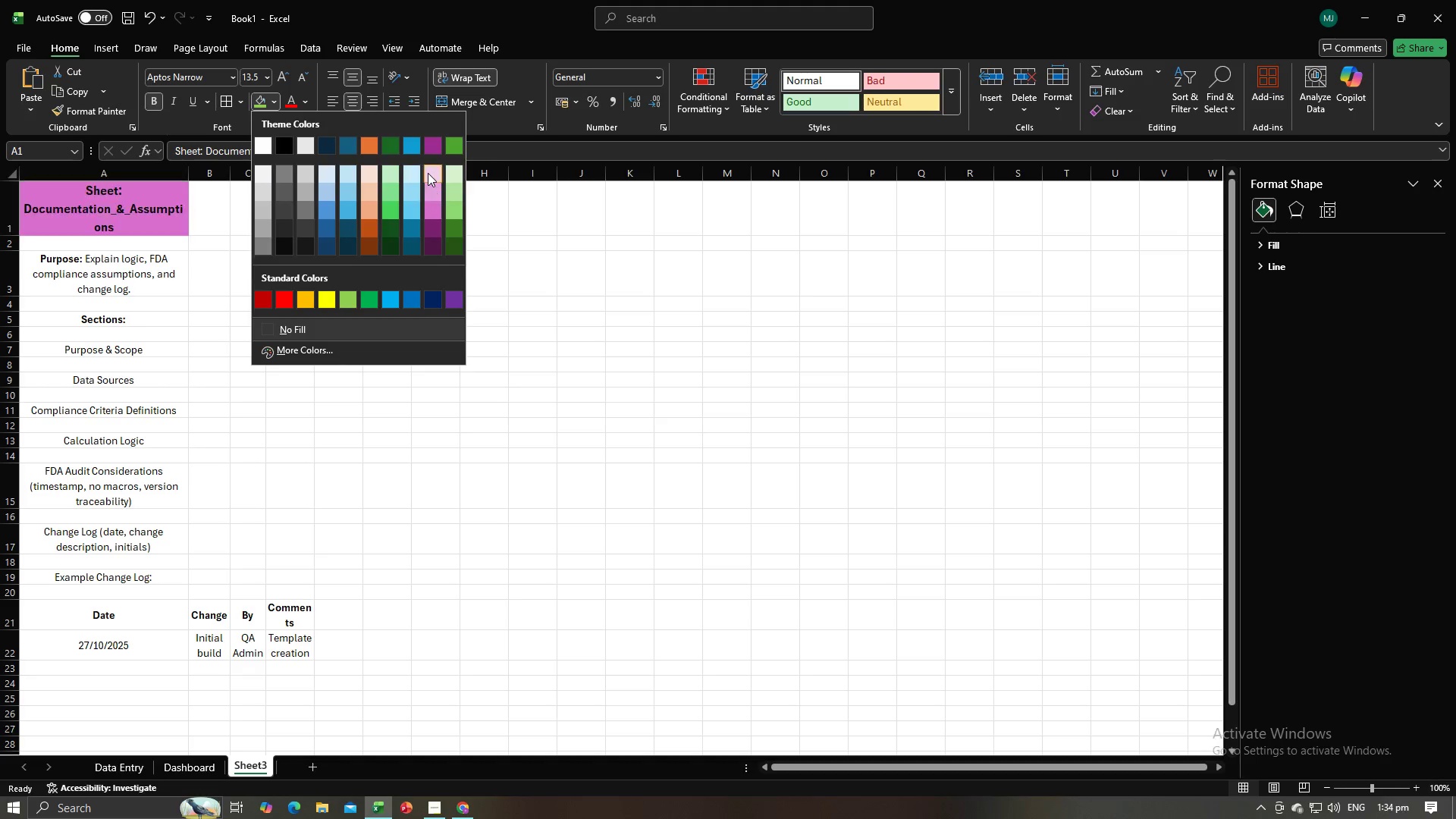 
left_click([130, 271])
 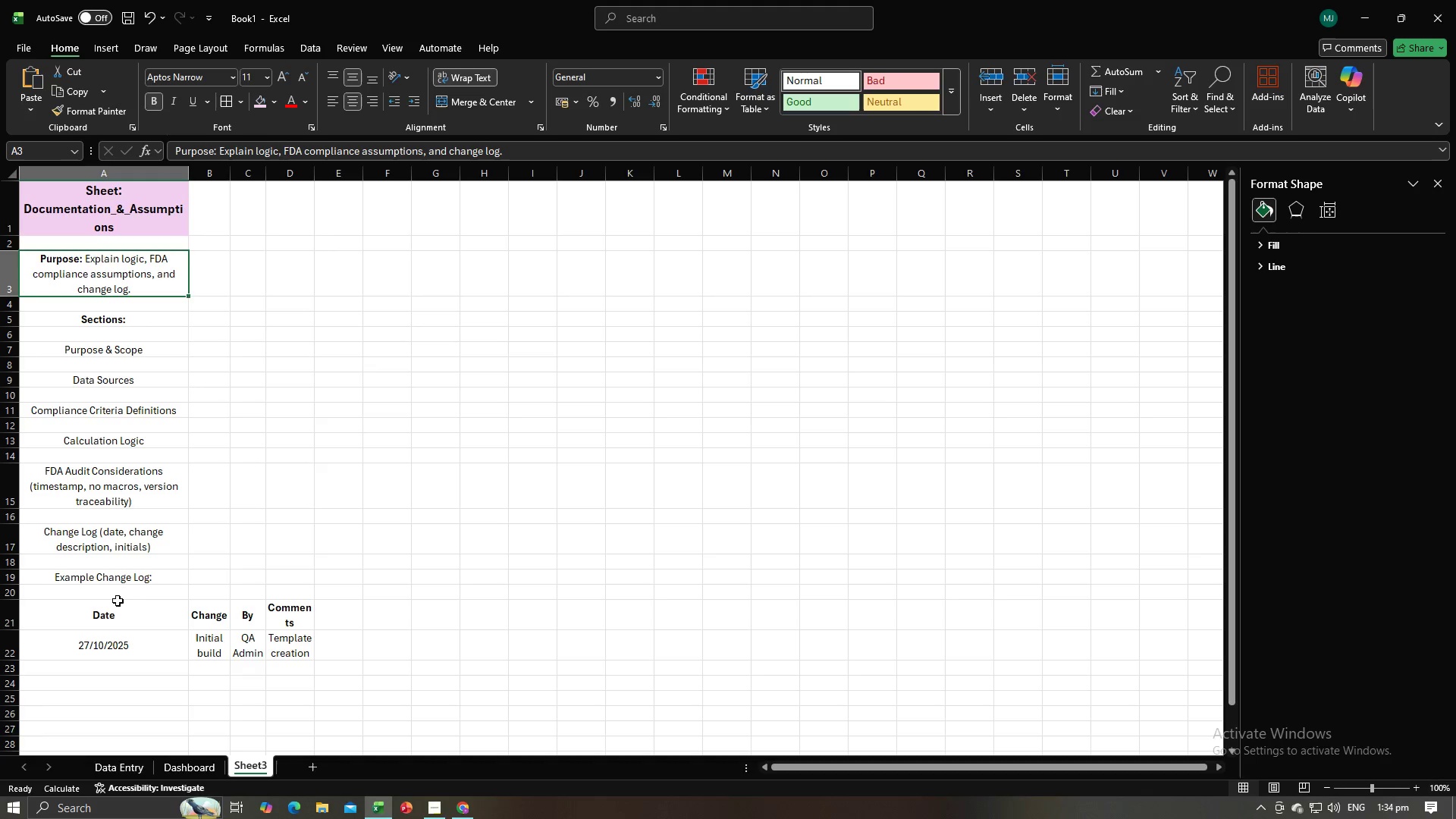 
left_click([121, 626])
 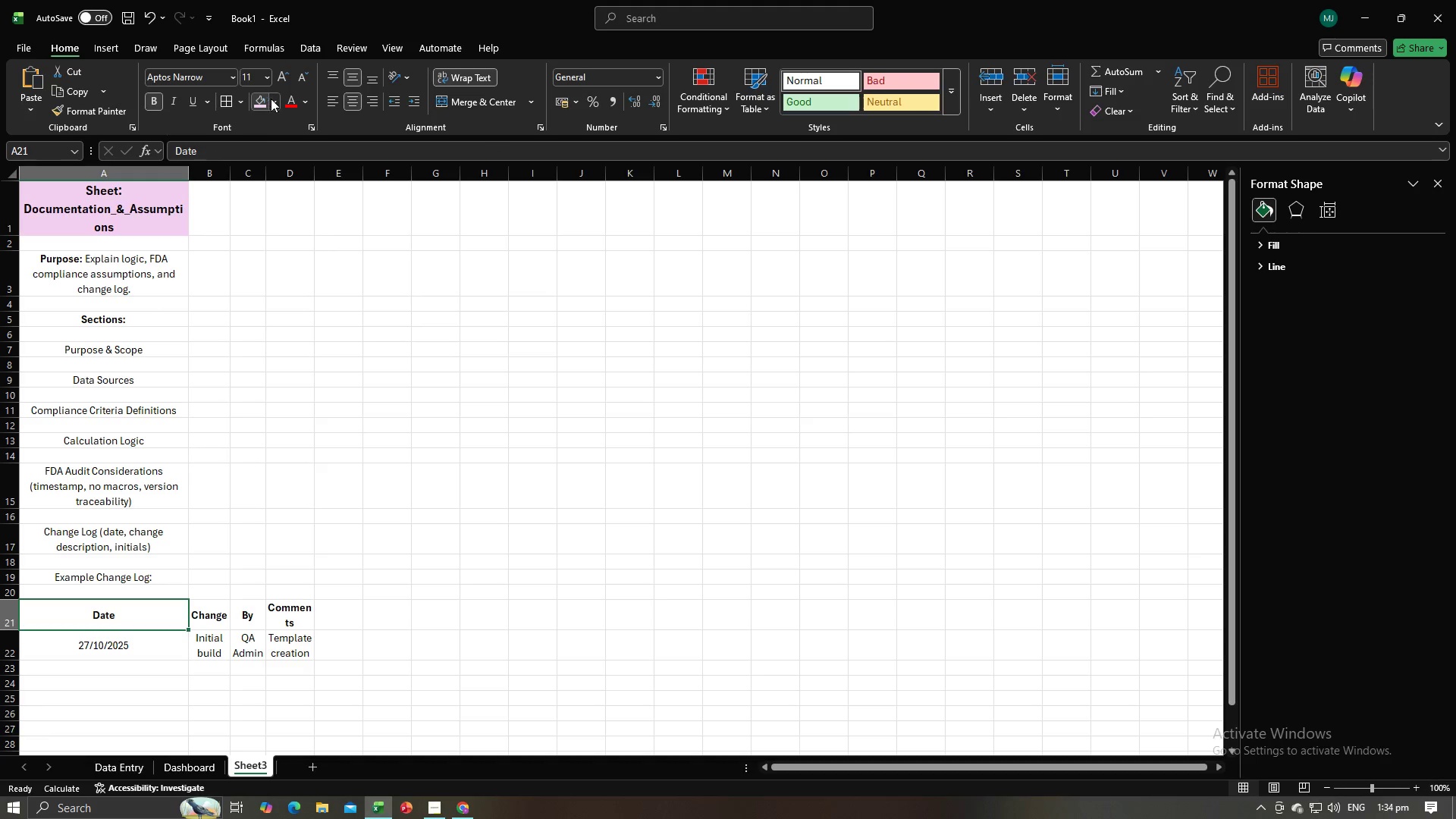 
left_click([275, 97])
 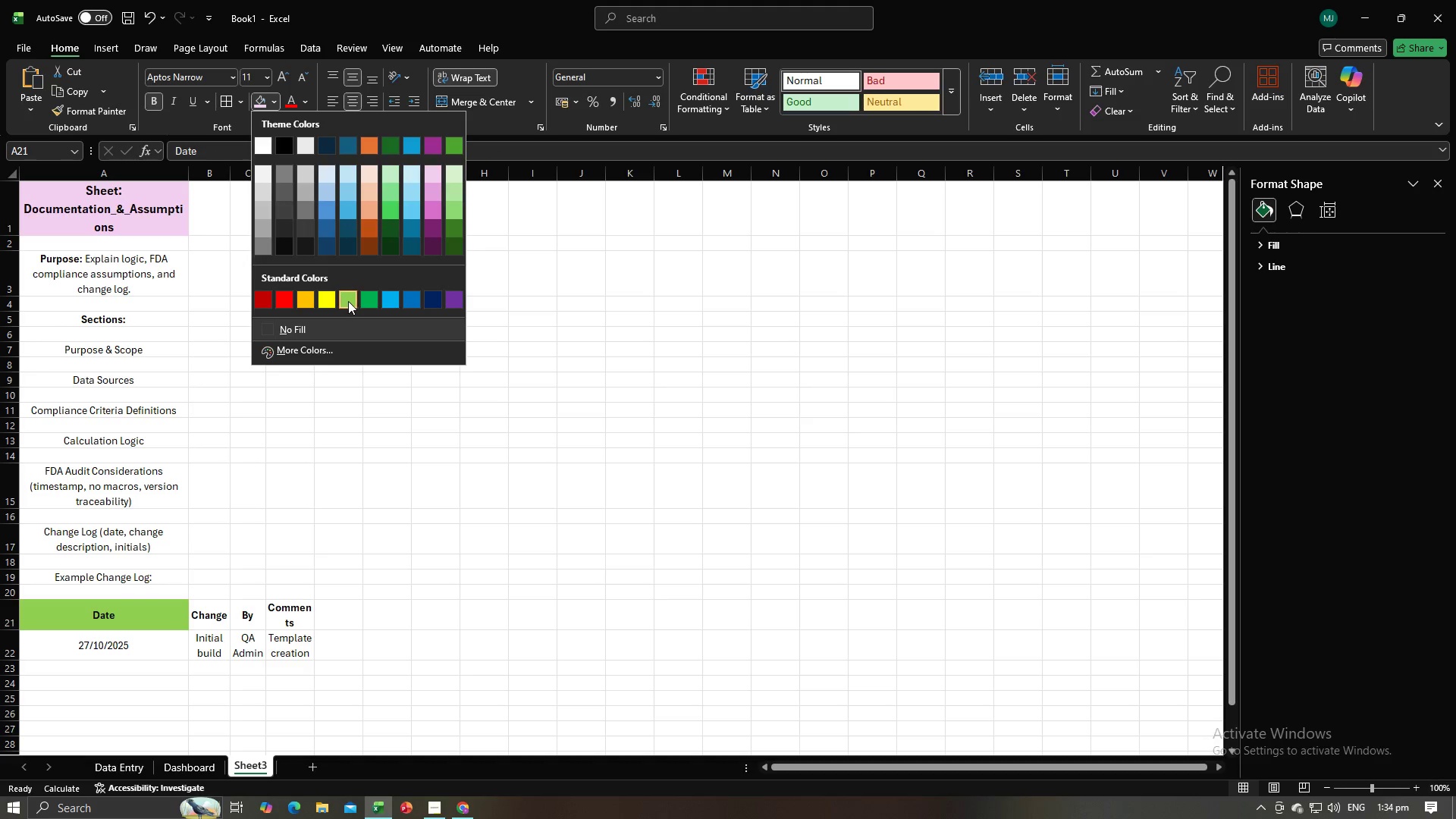 
double_click([294, 432])
 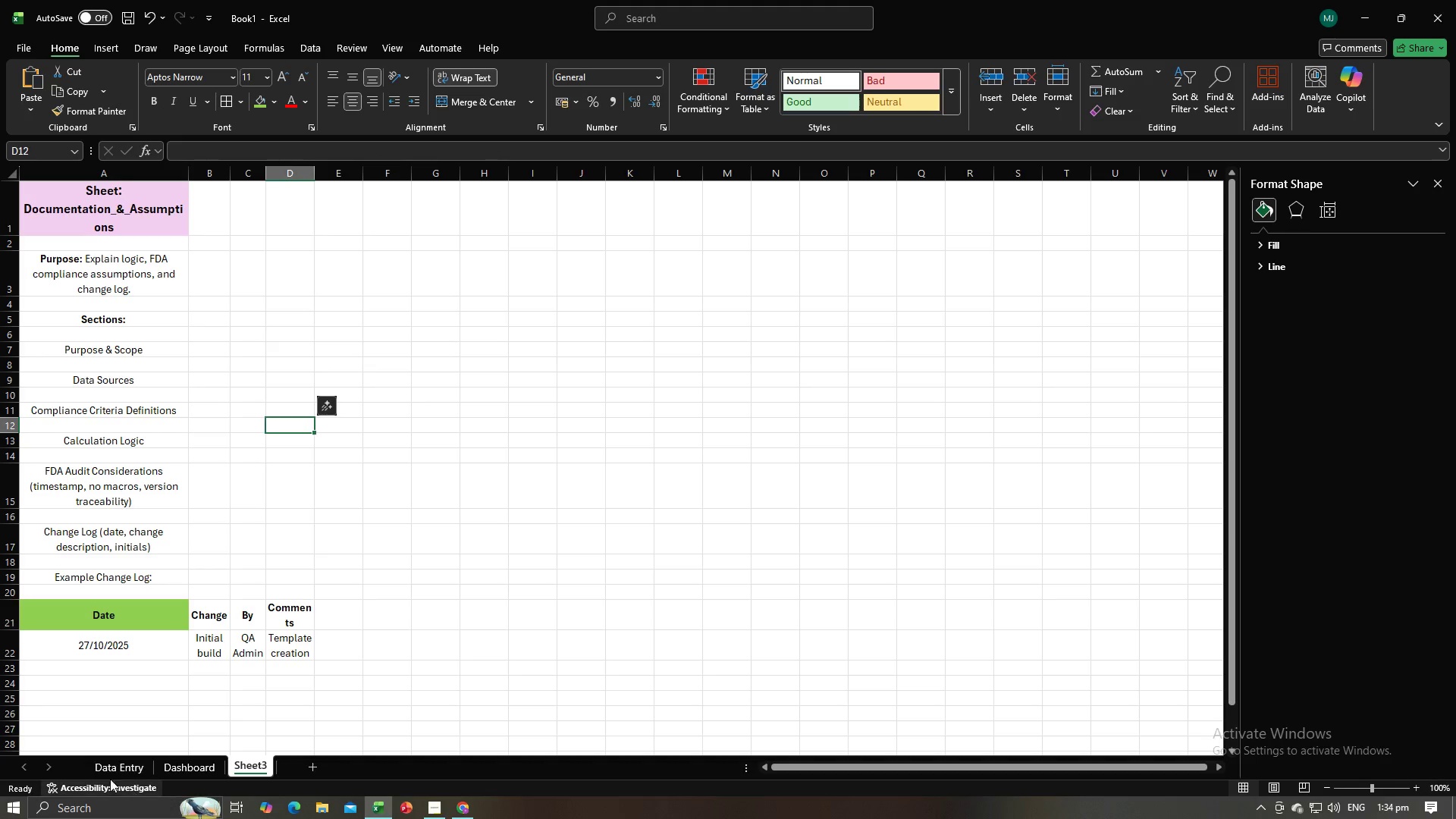 
left_click([106, 768])
 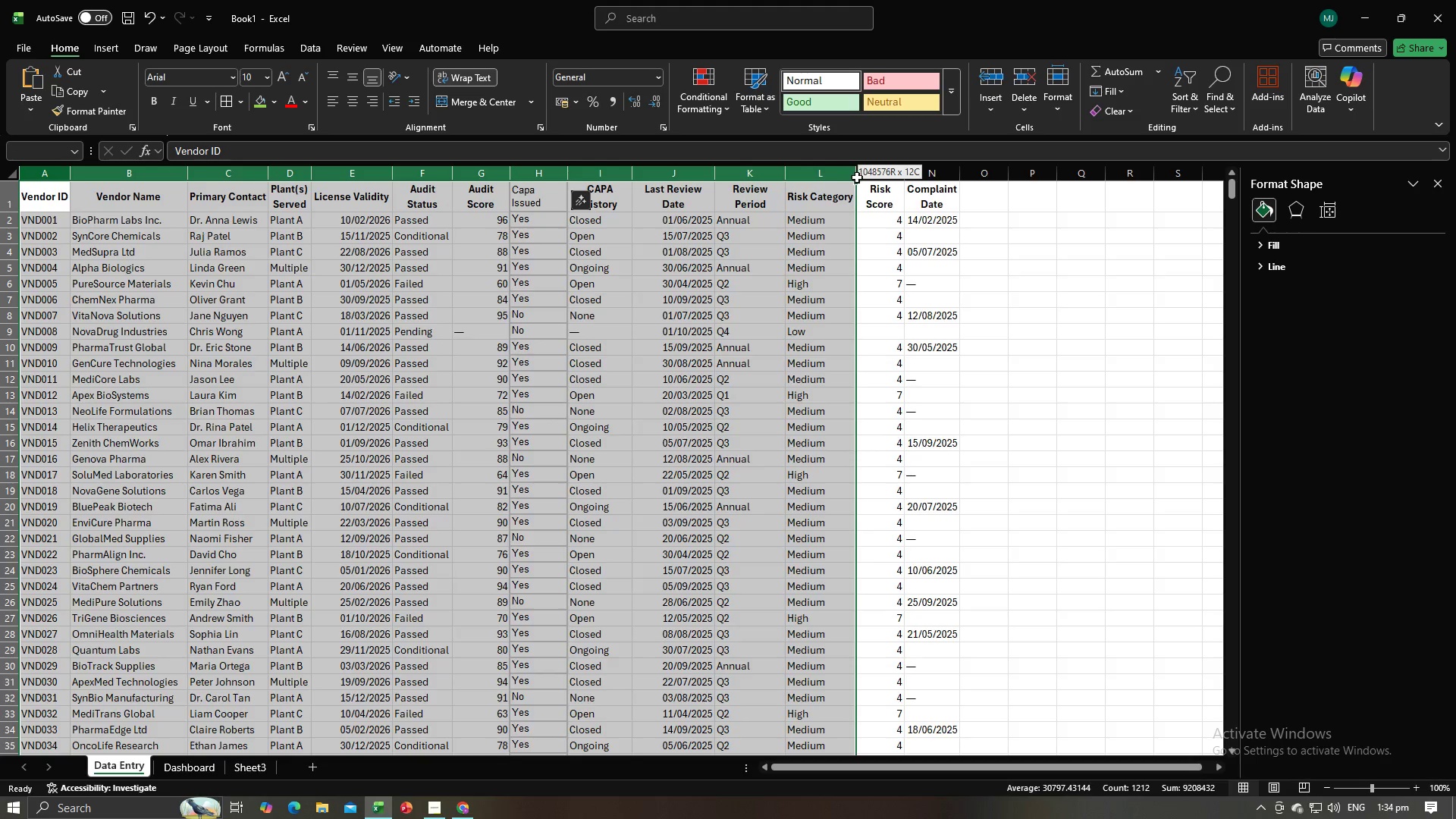 
right_click([922, 176])
 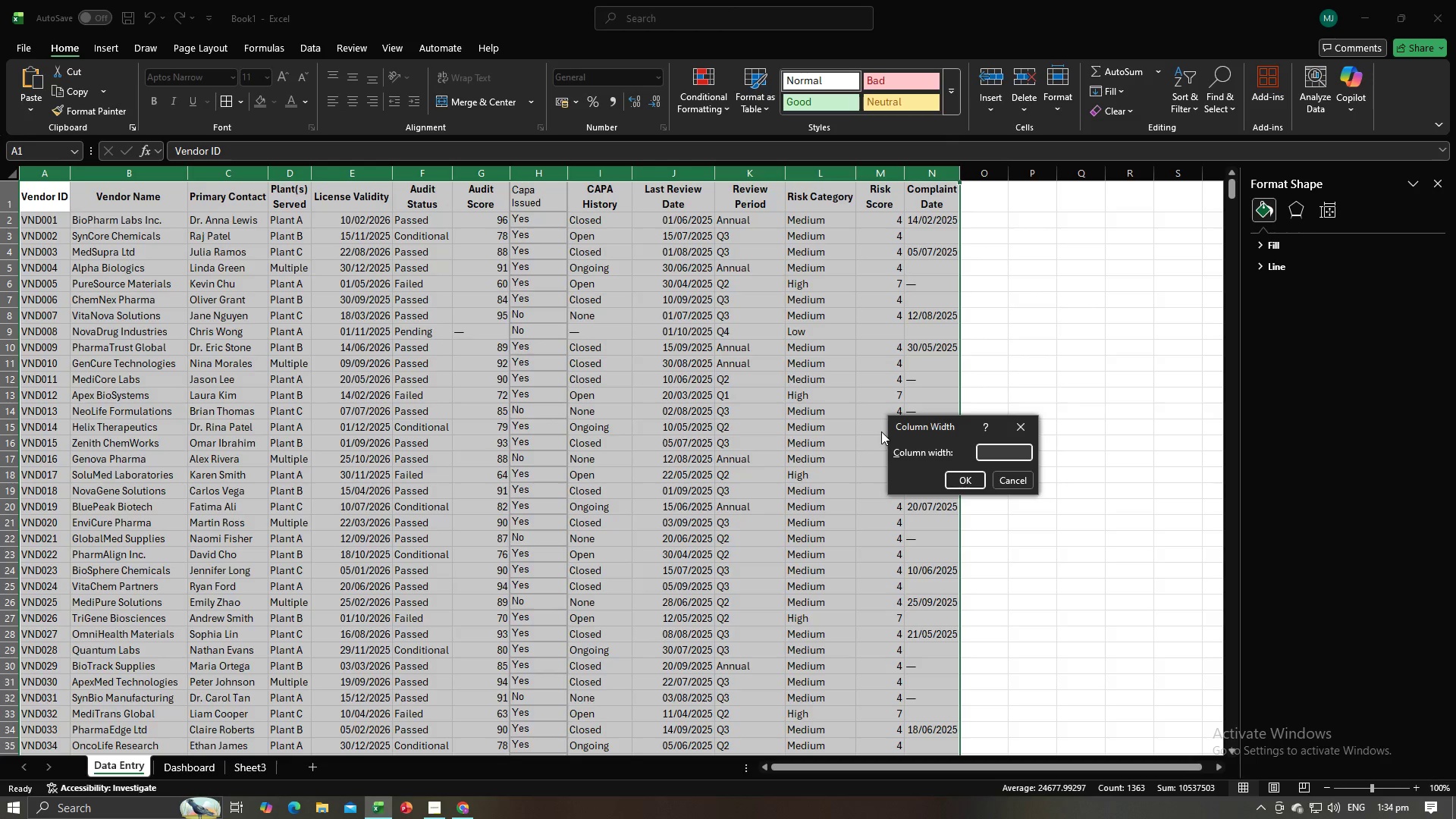 
type(30)
 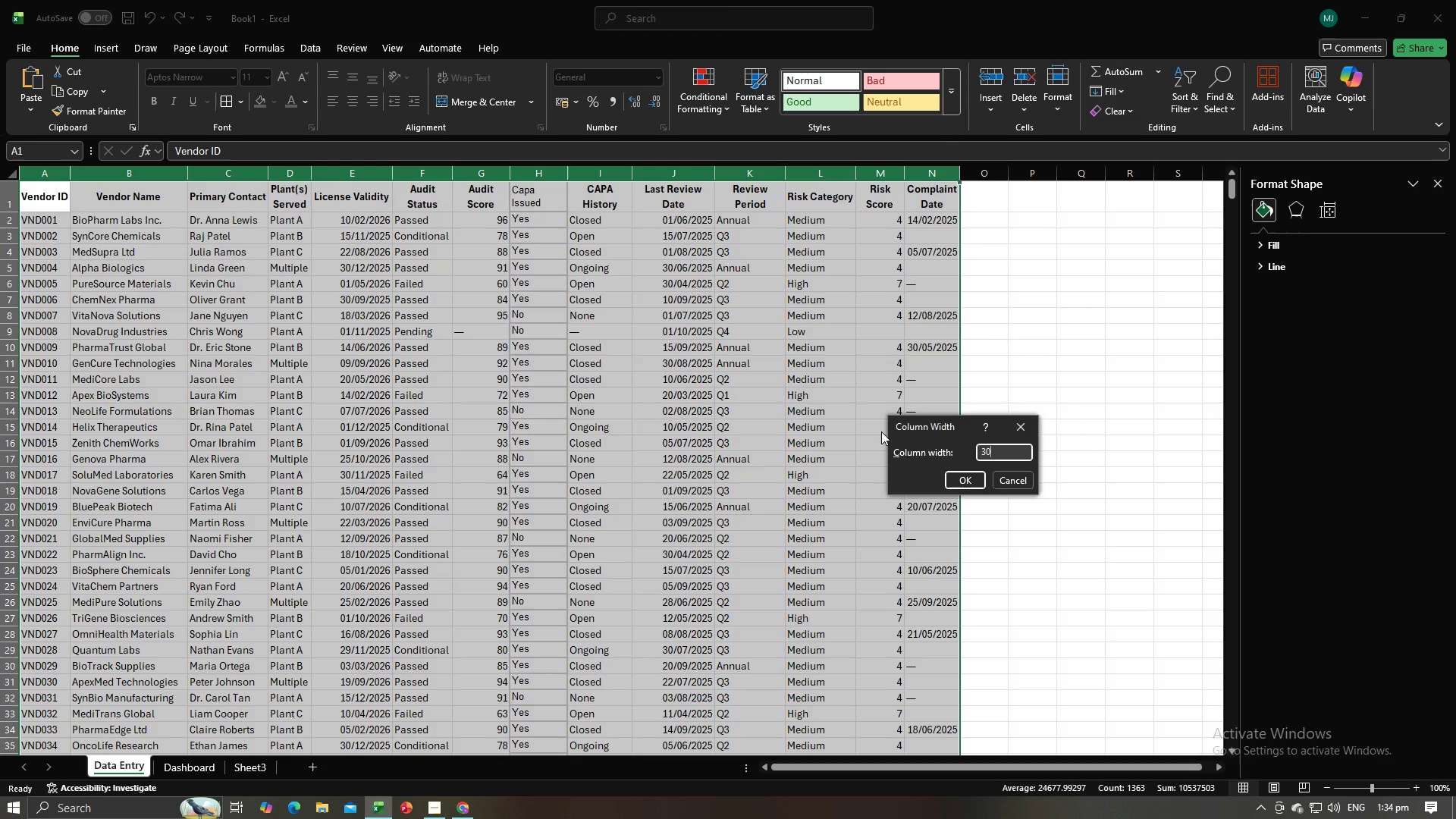 
key(Enter)
 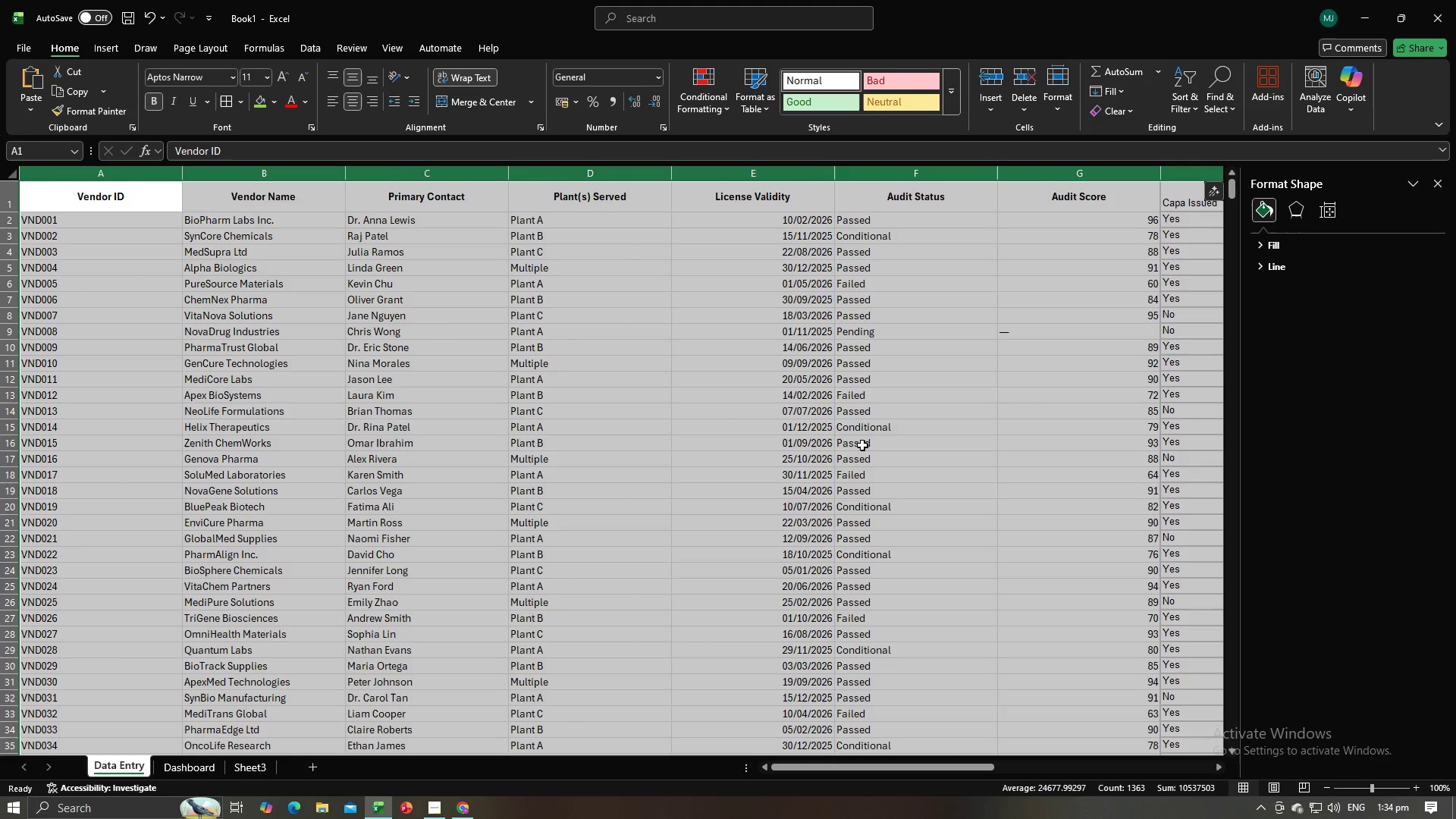 
left_click([812, 473])
 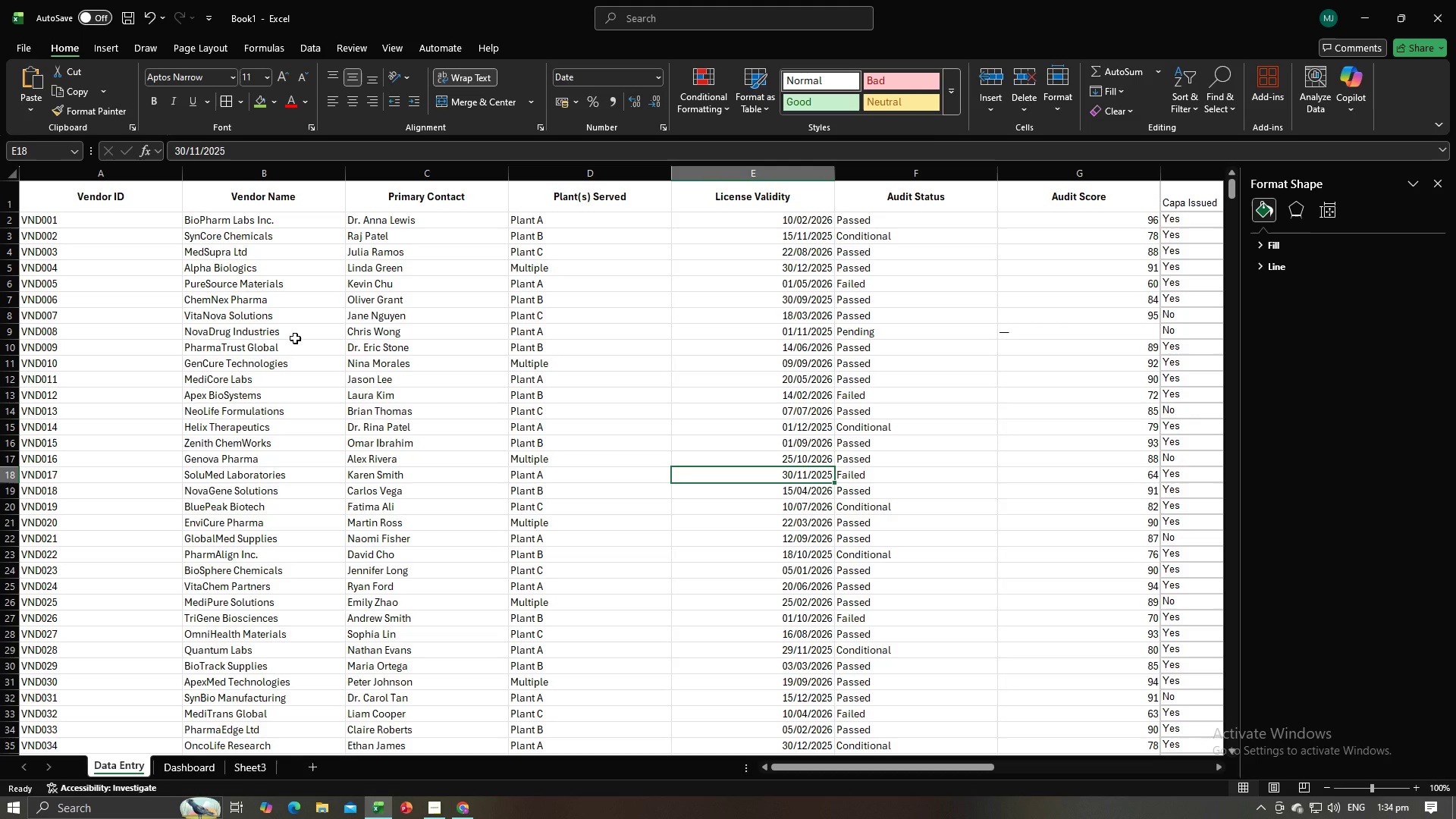 
key(Control+A)
 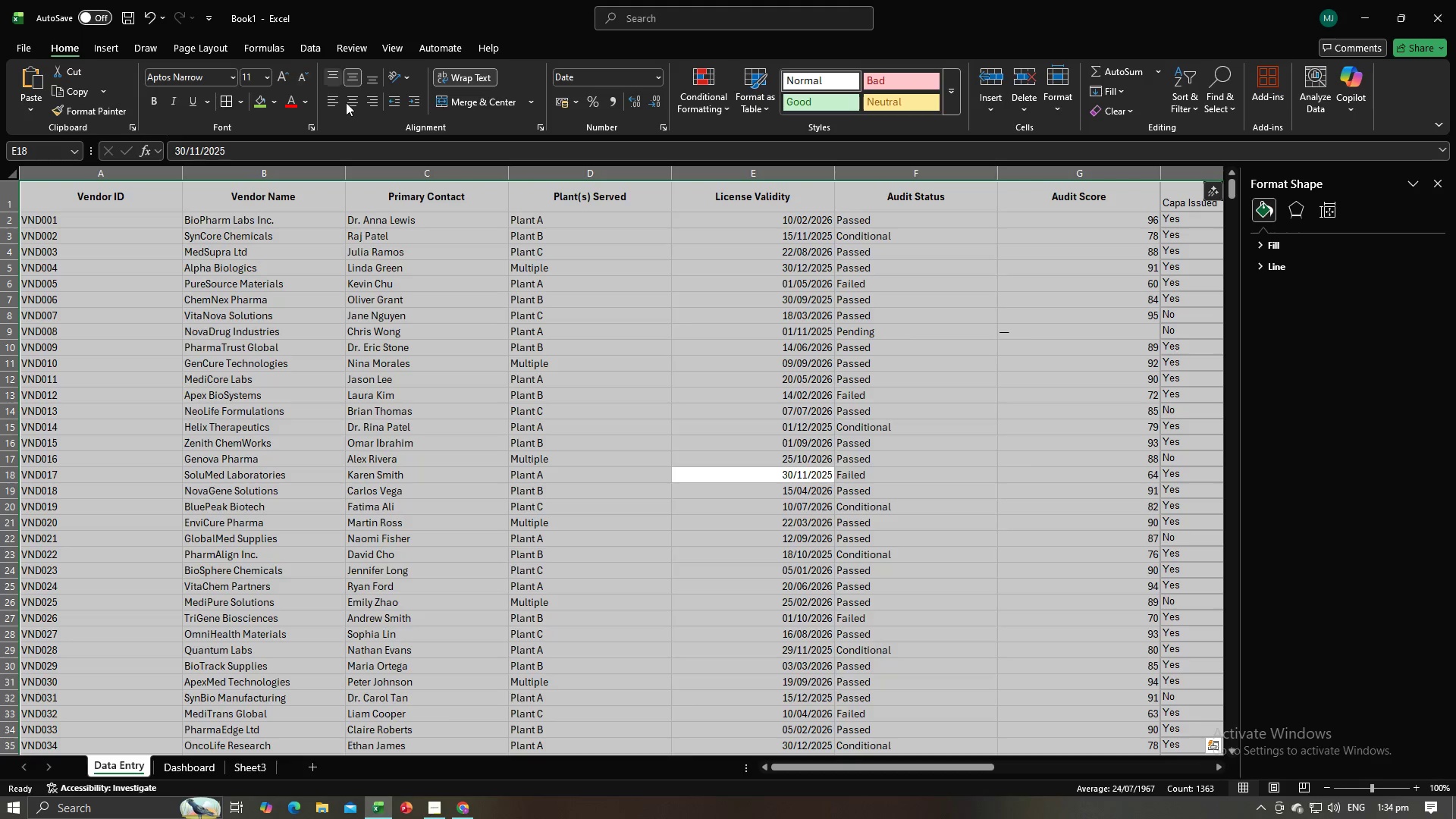 
left_click([347, 103])
 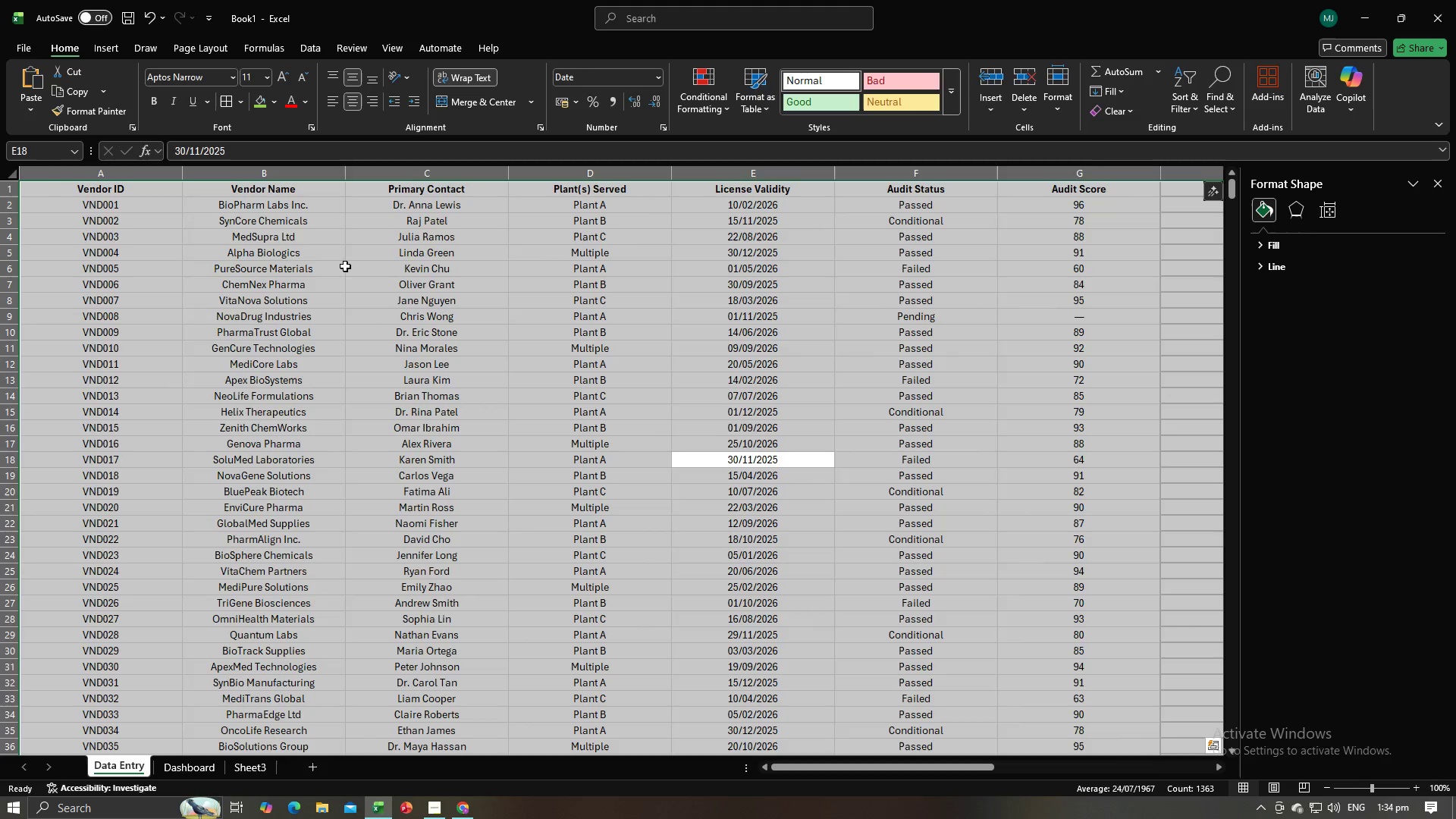 
left_click([345, 266])
 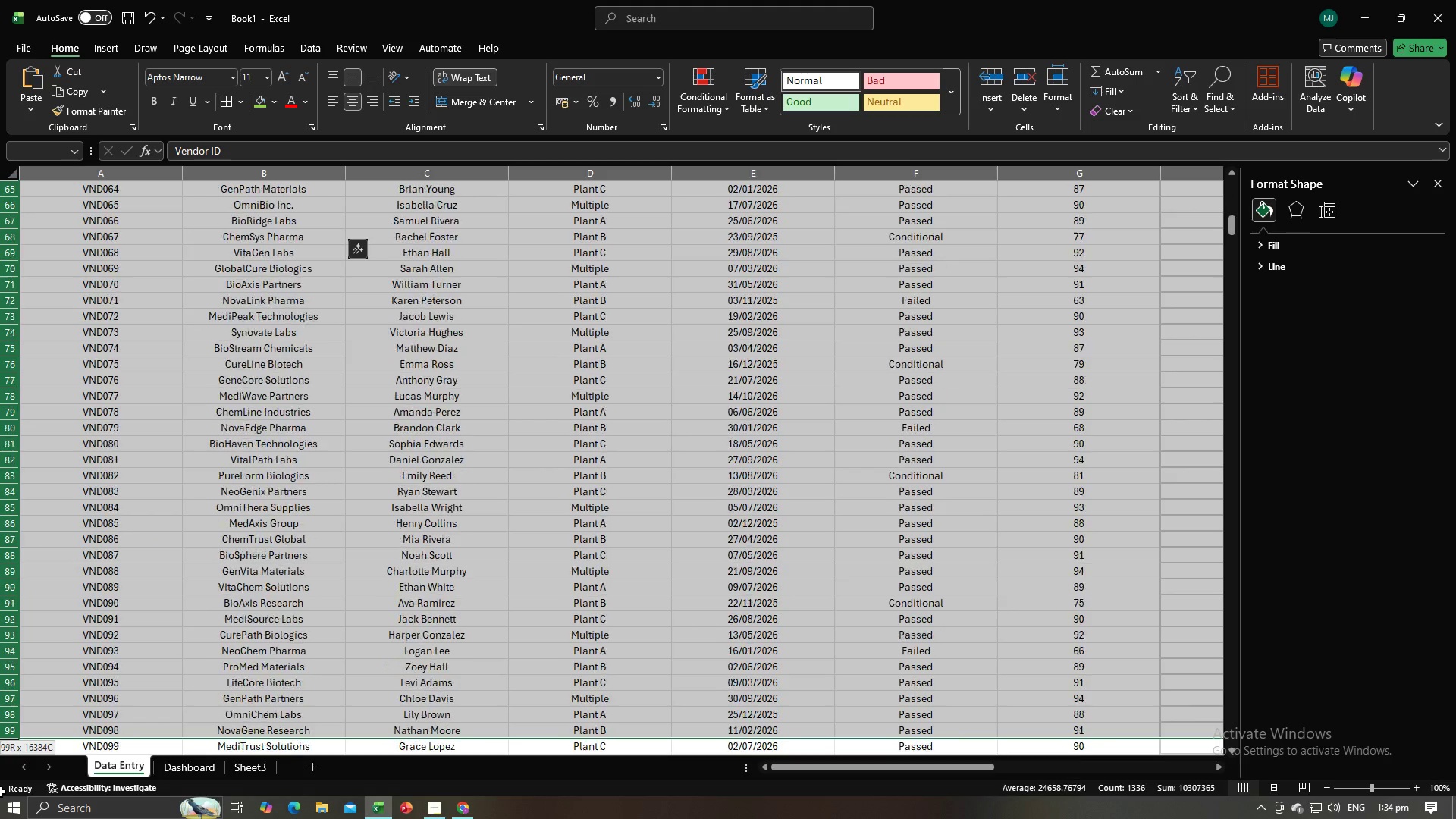 
wait(6.11)
 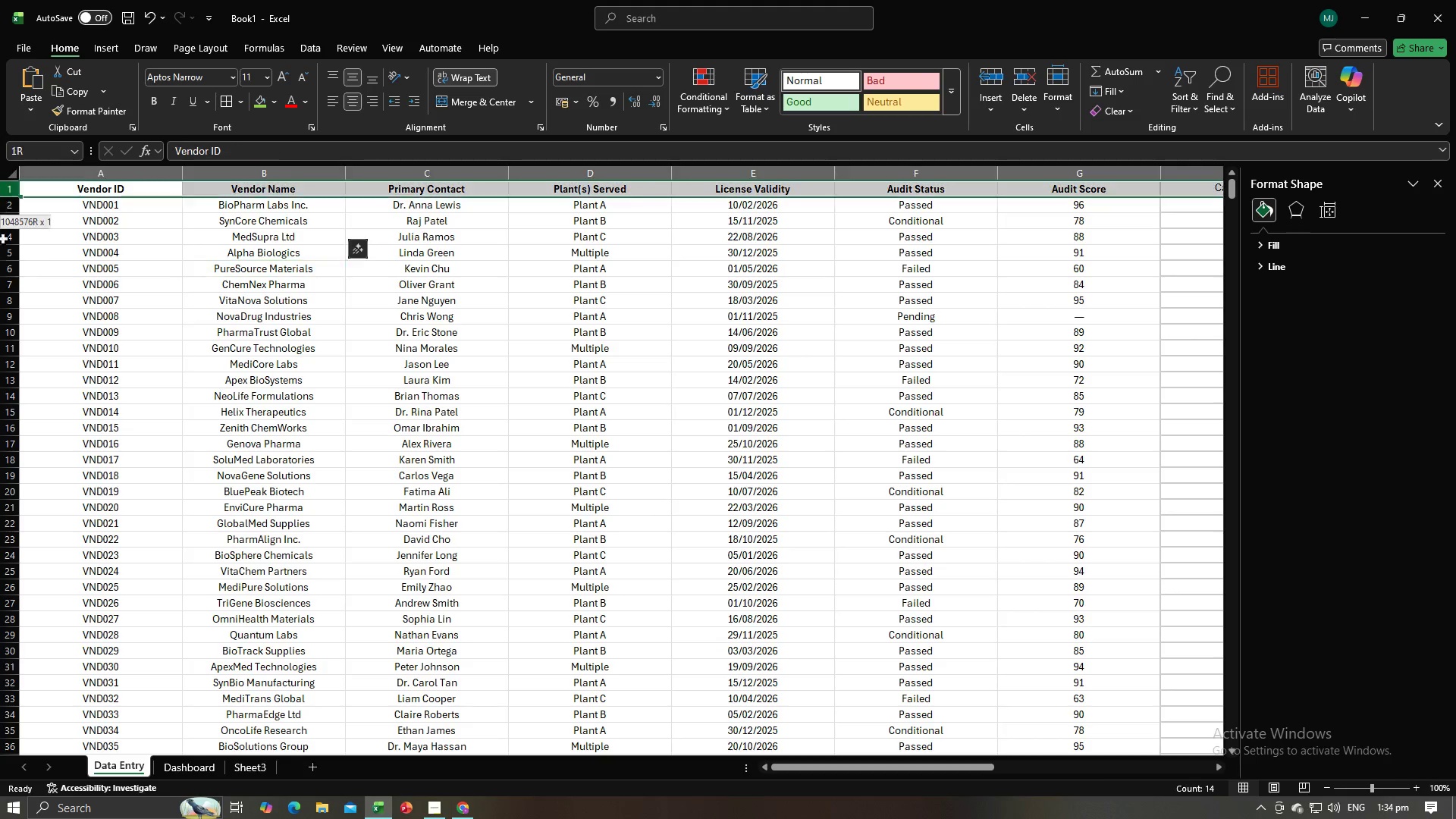 
mouse_move([26, 686])
 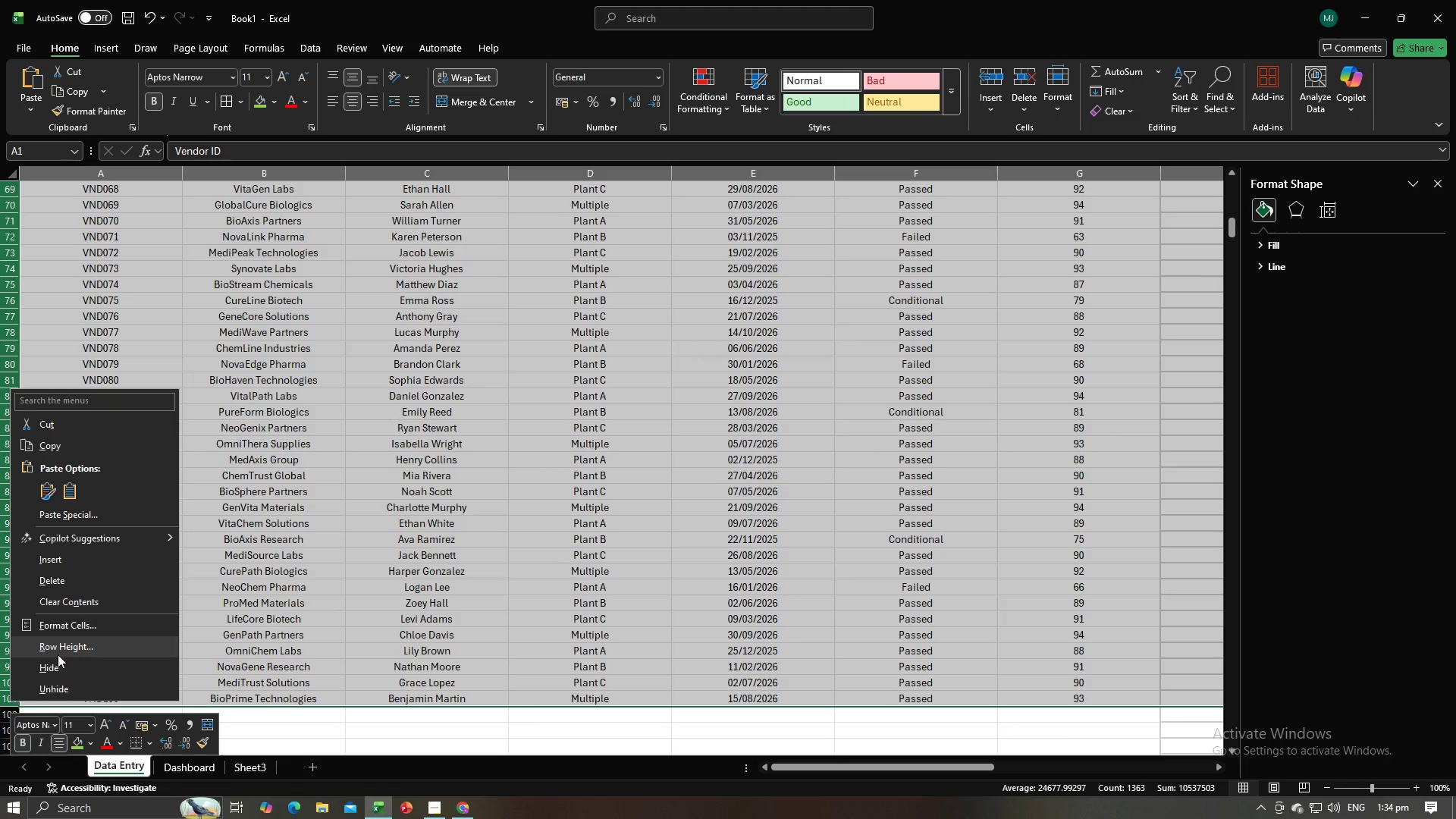 
left_click([58, 654])
 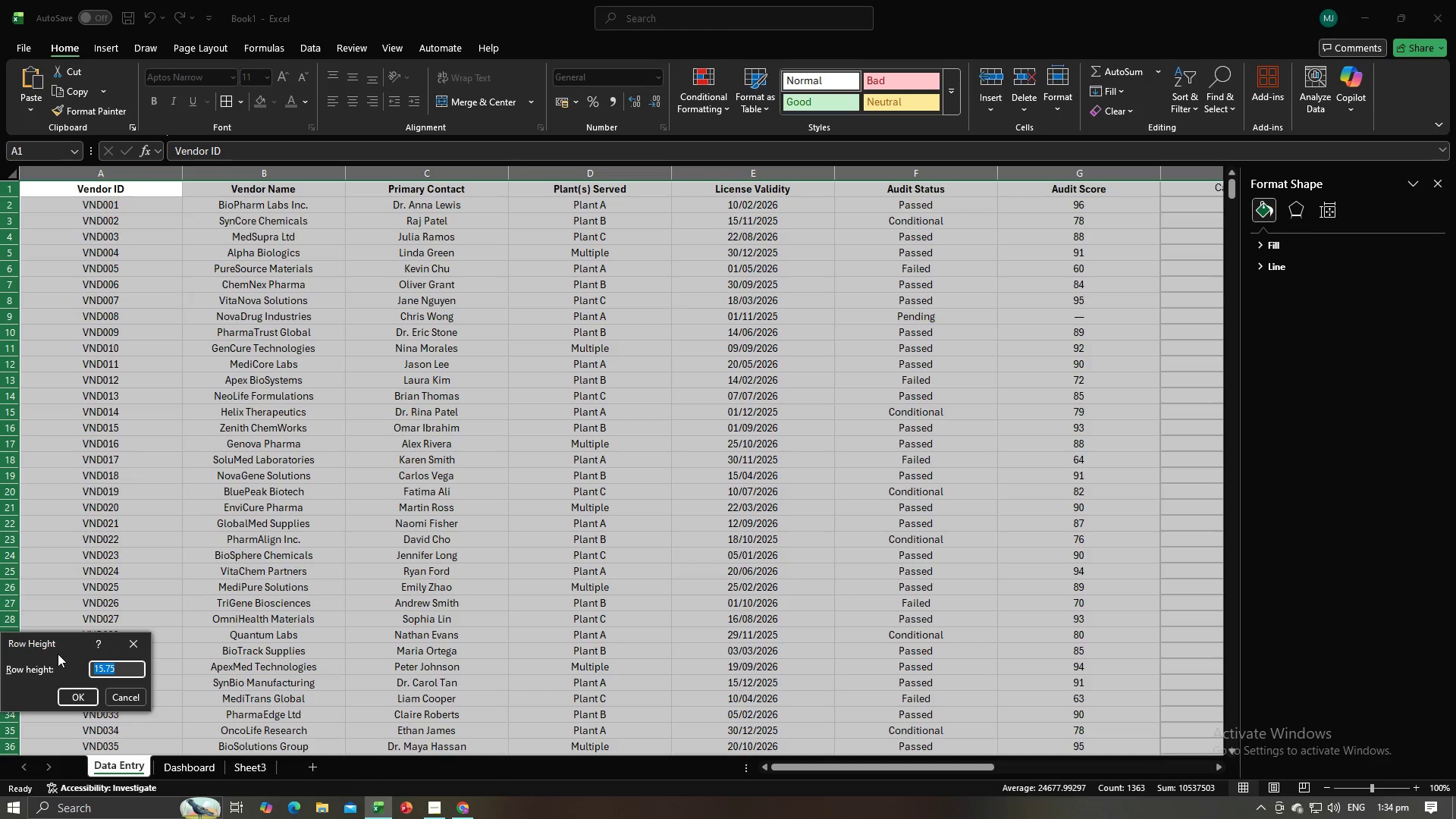 
type(30)
 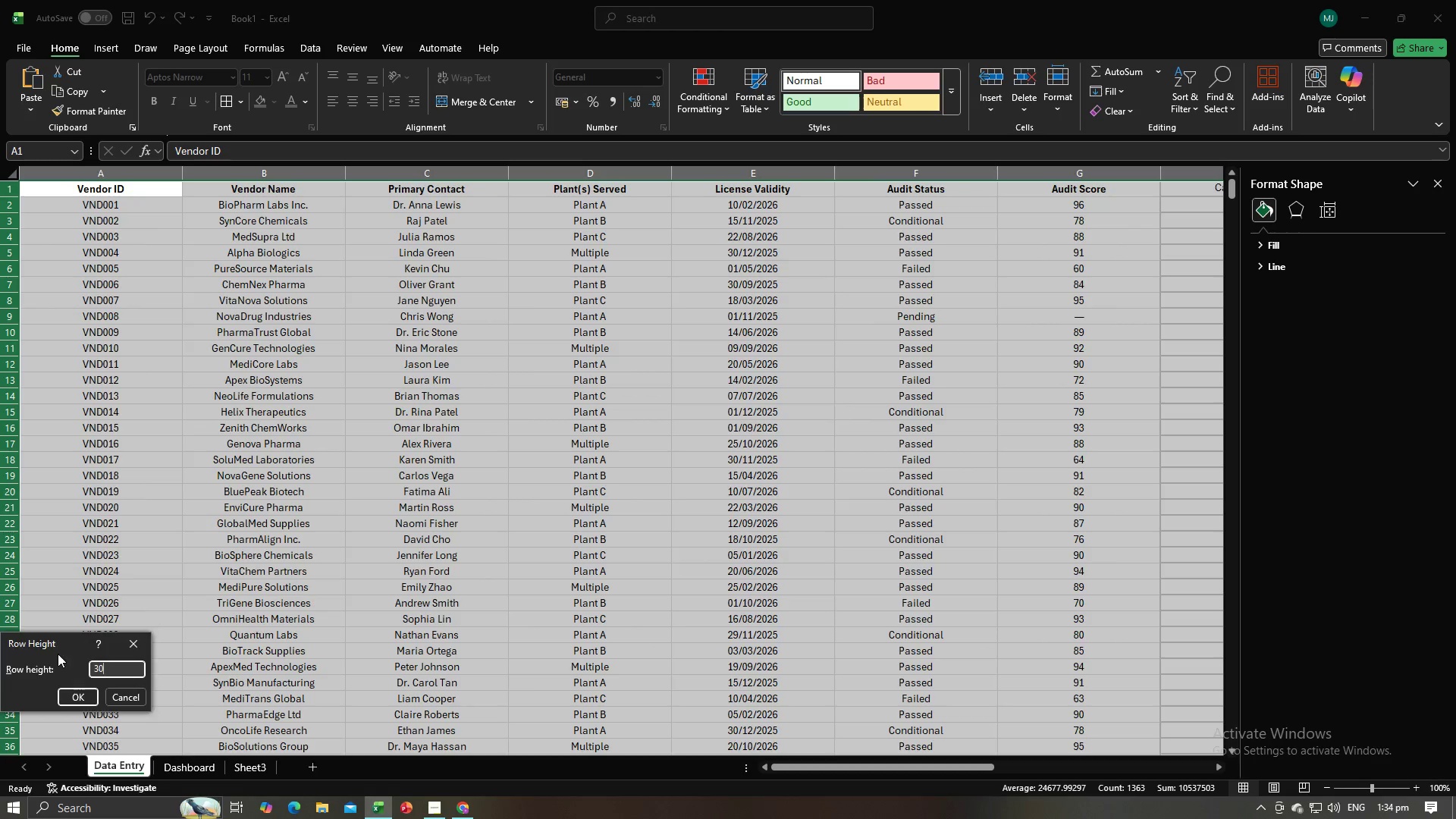 
key(Enter)
 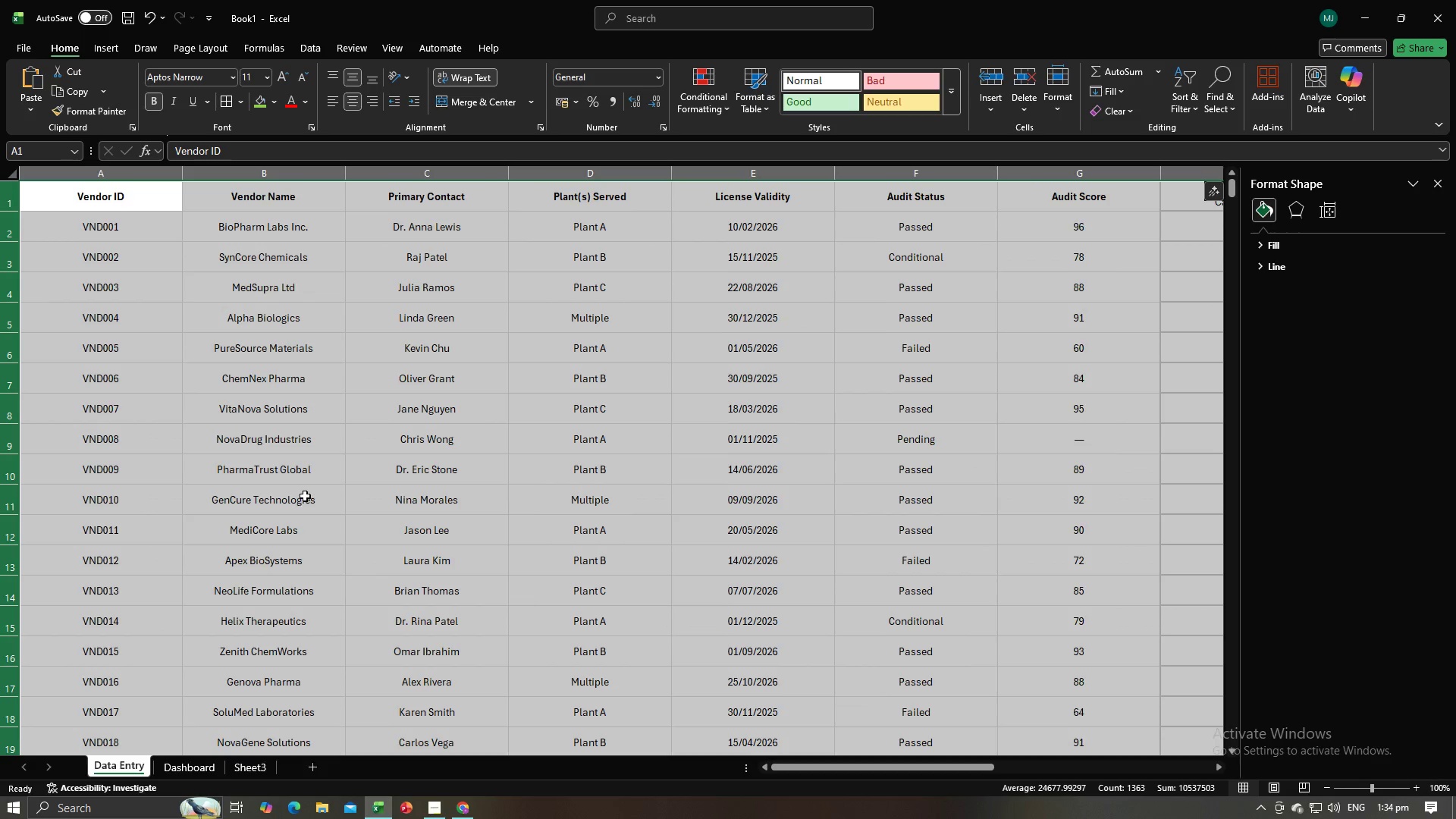 
left_click([305, 496])
 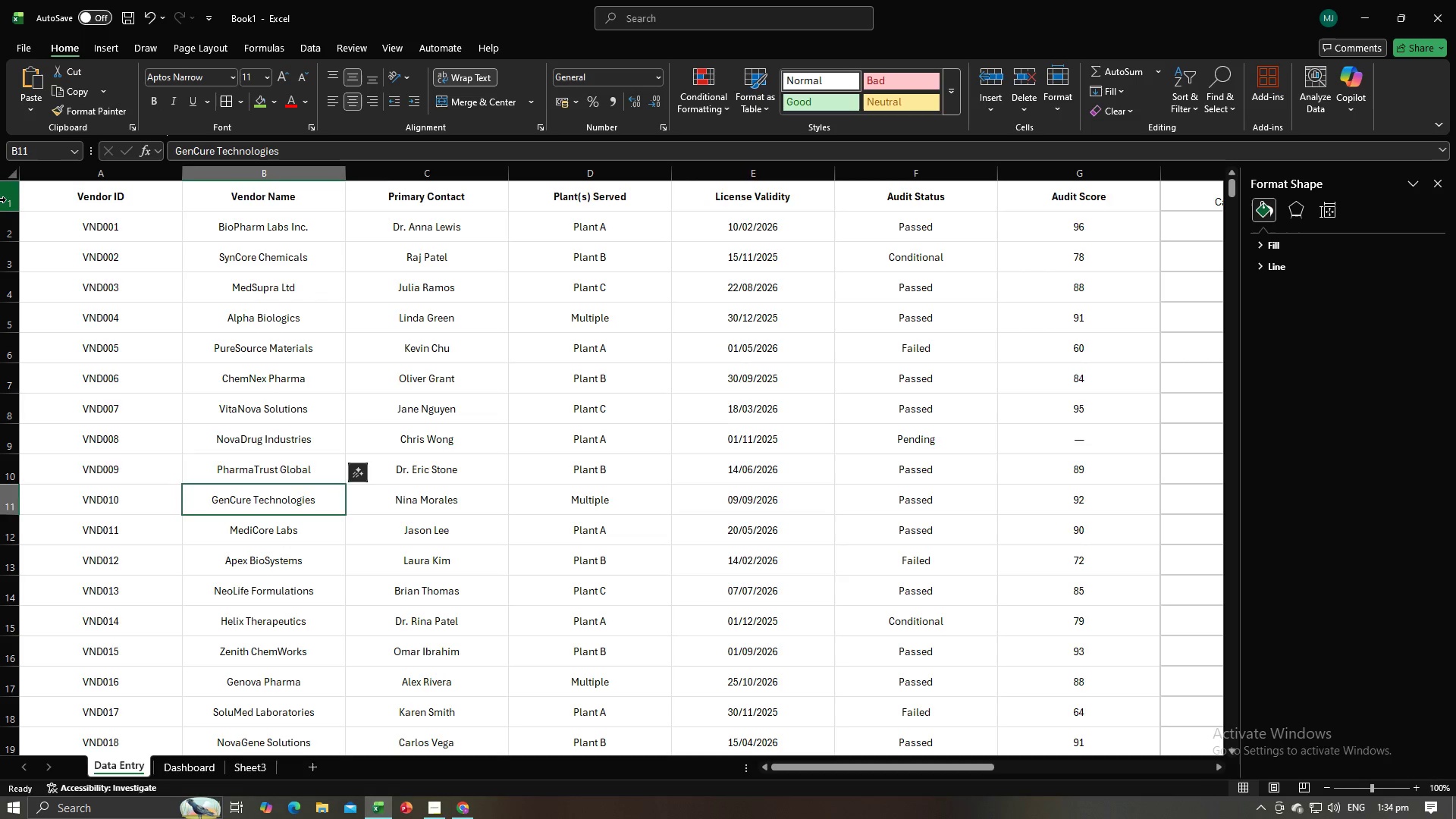 
left_click([5, 199])
 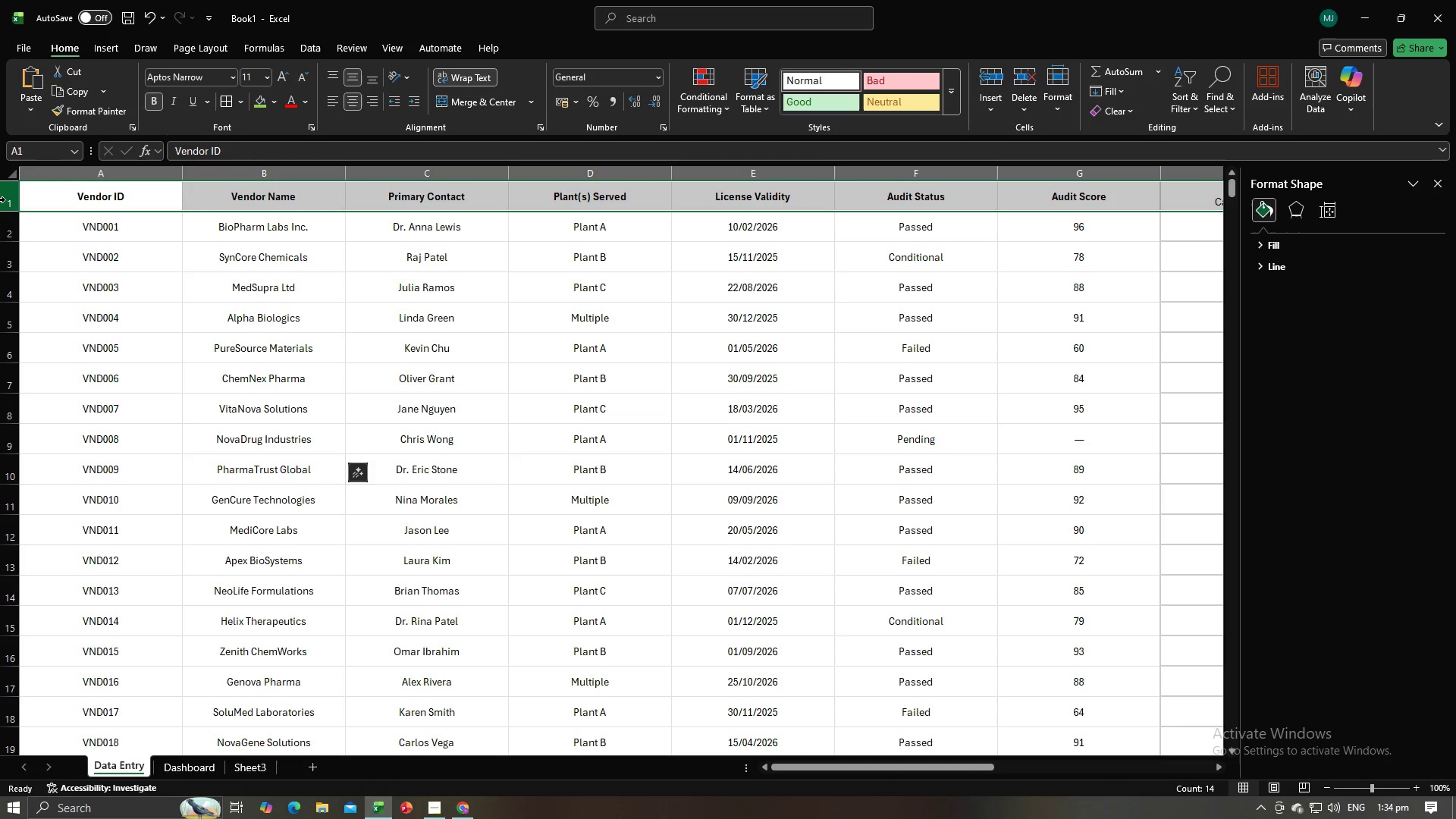 
right_click([5, 199])
 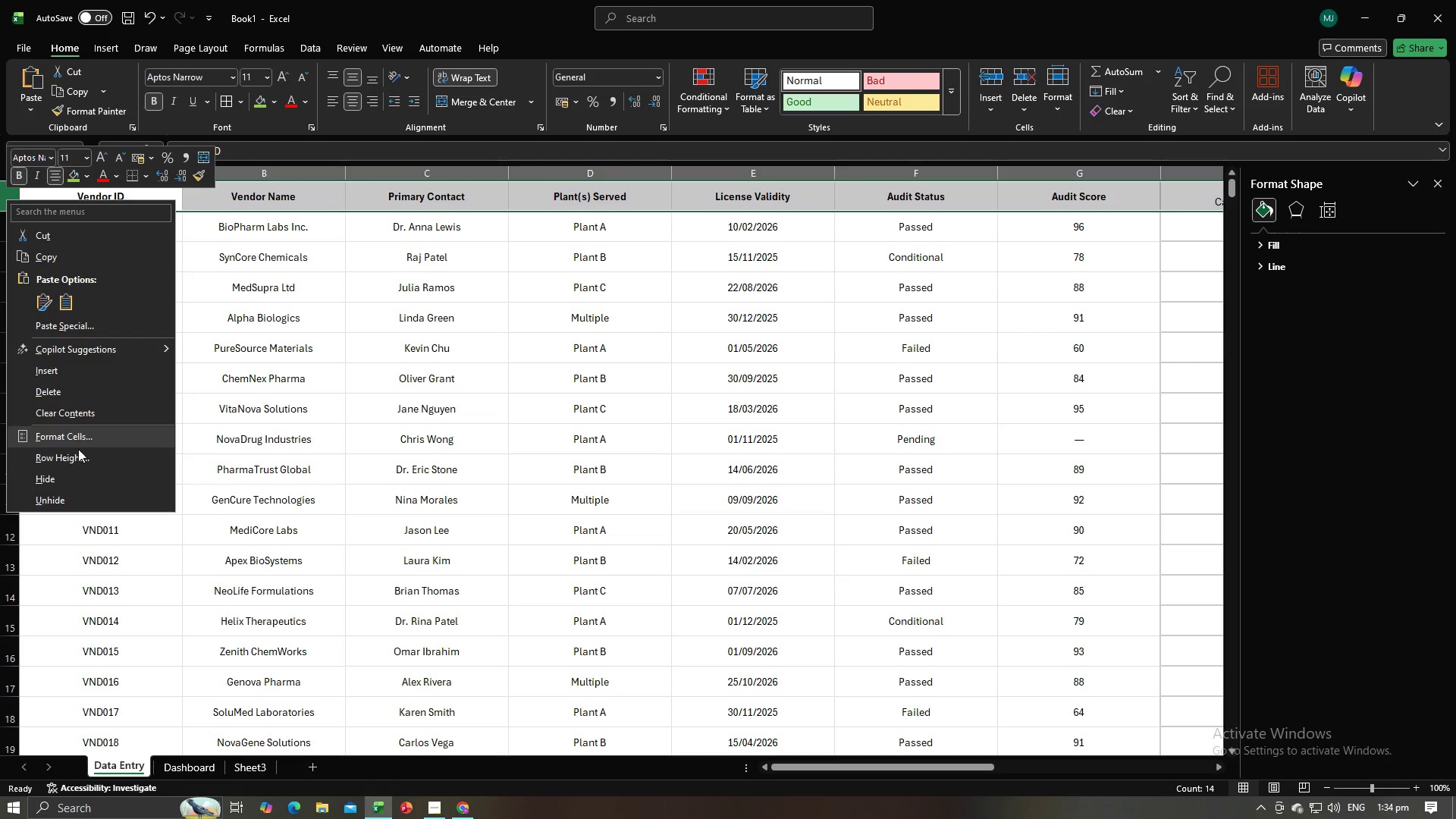 
left_click([77, 453])
 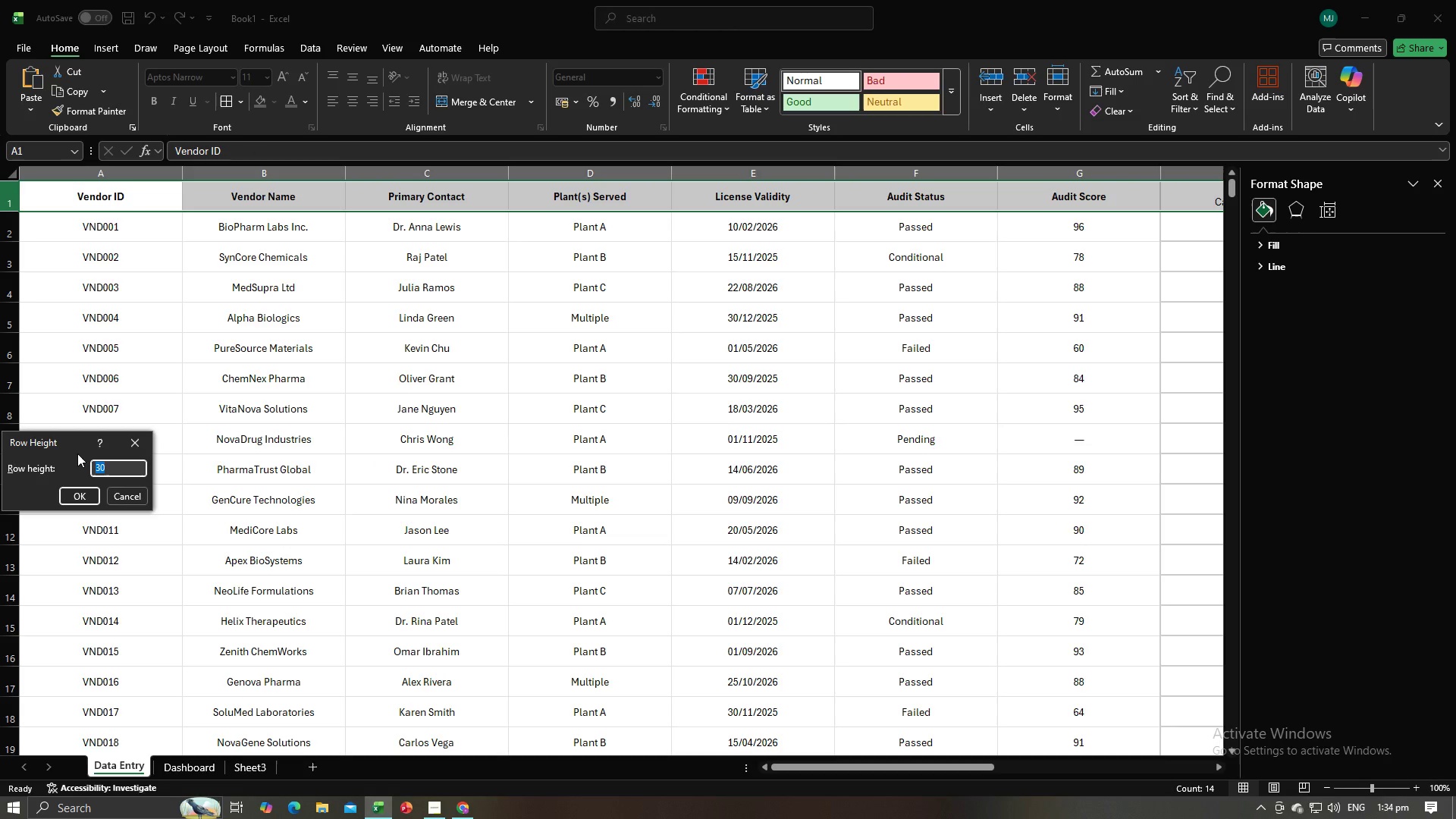 
type(40)
 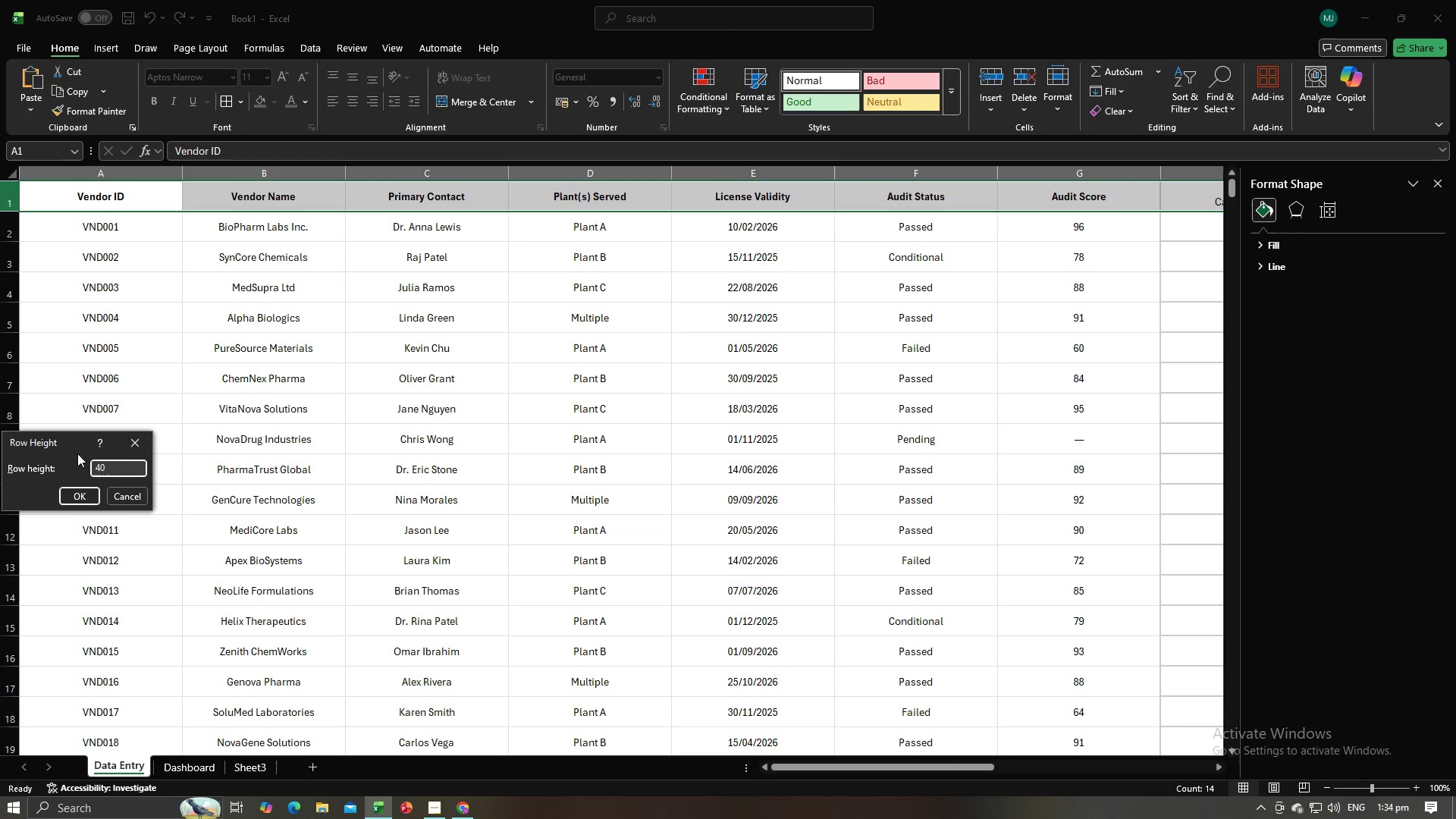 
key(Enter)
 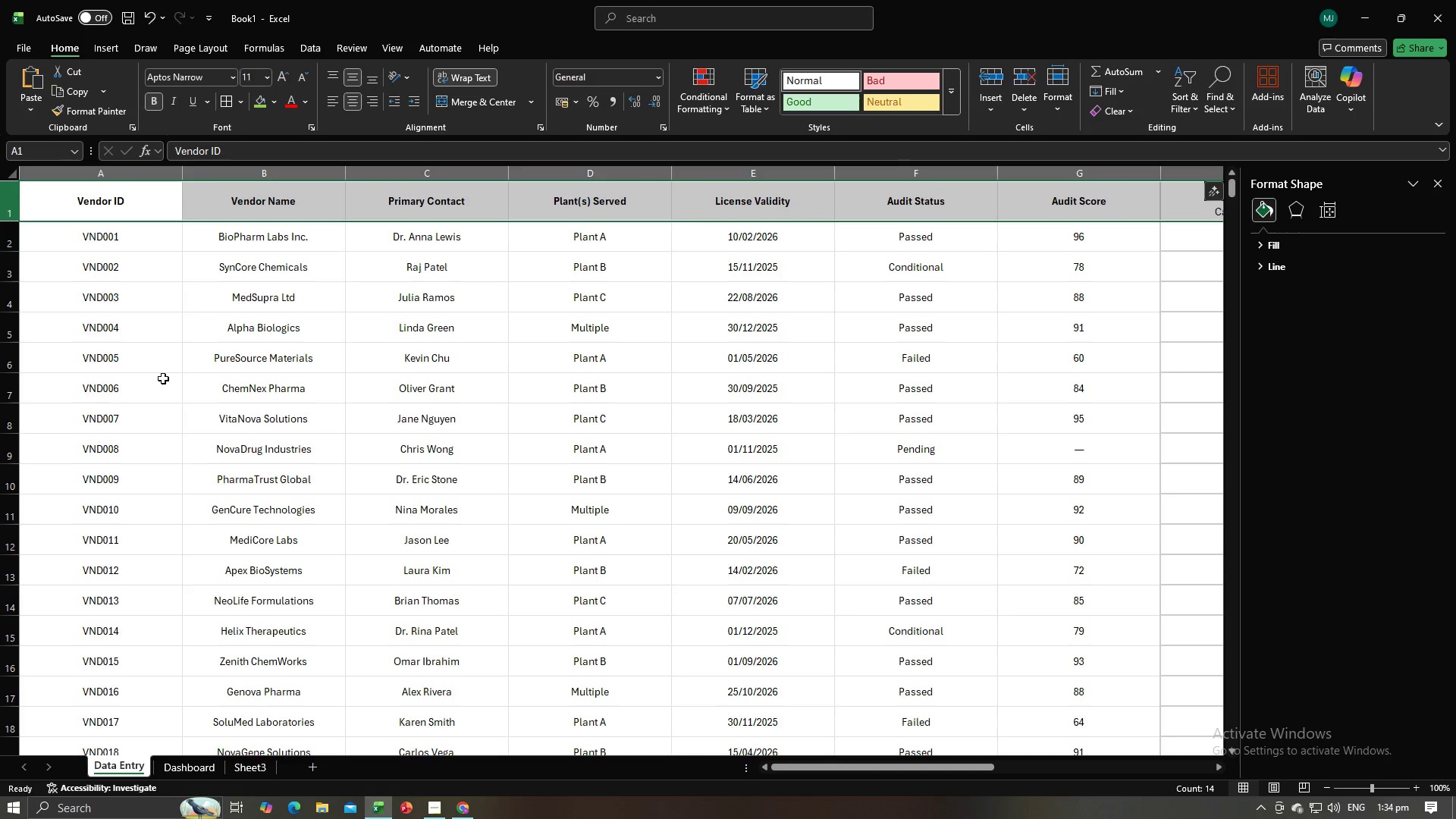 
left_click([171, 367])
 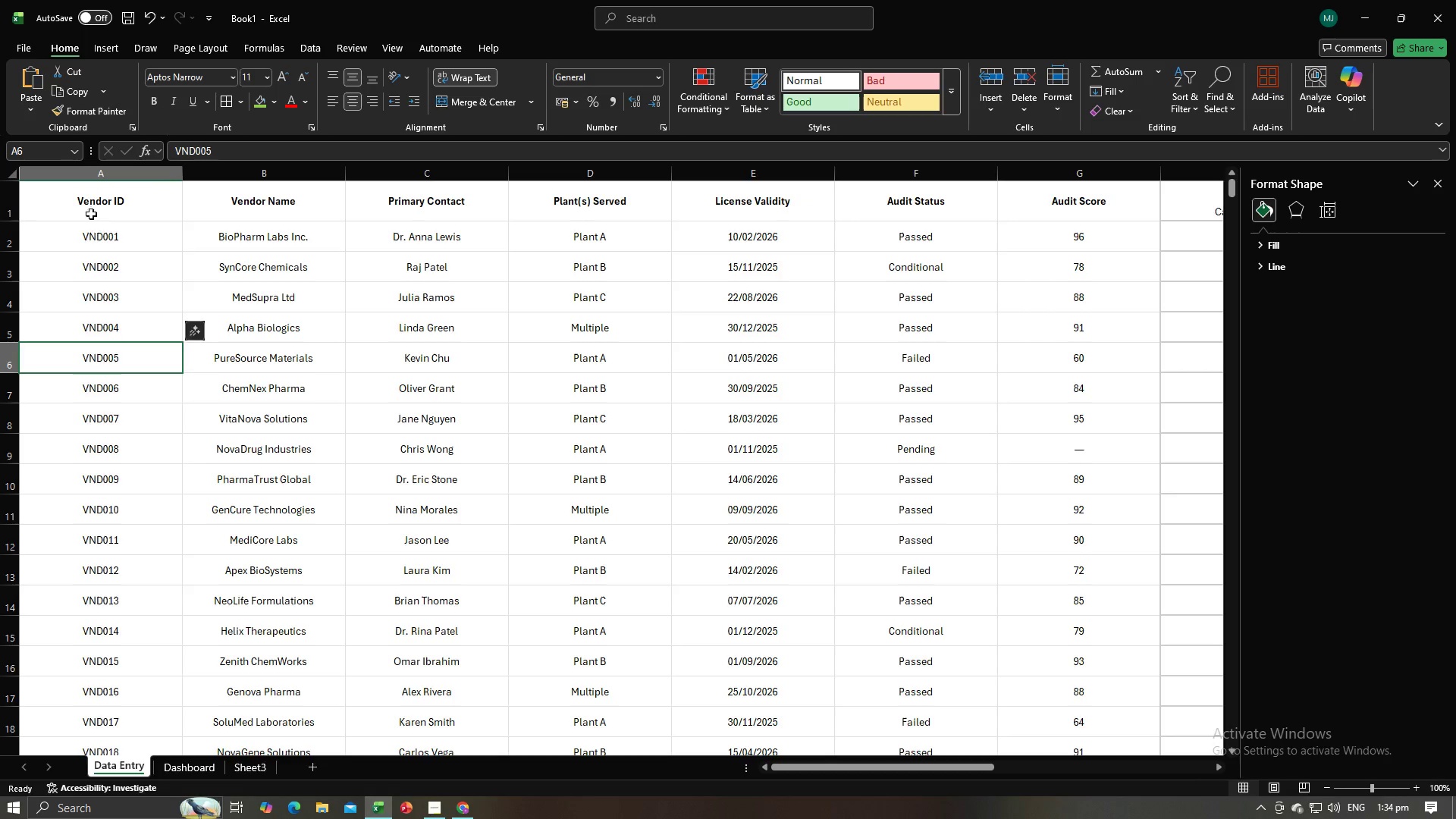 
left_click([89, 206])
 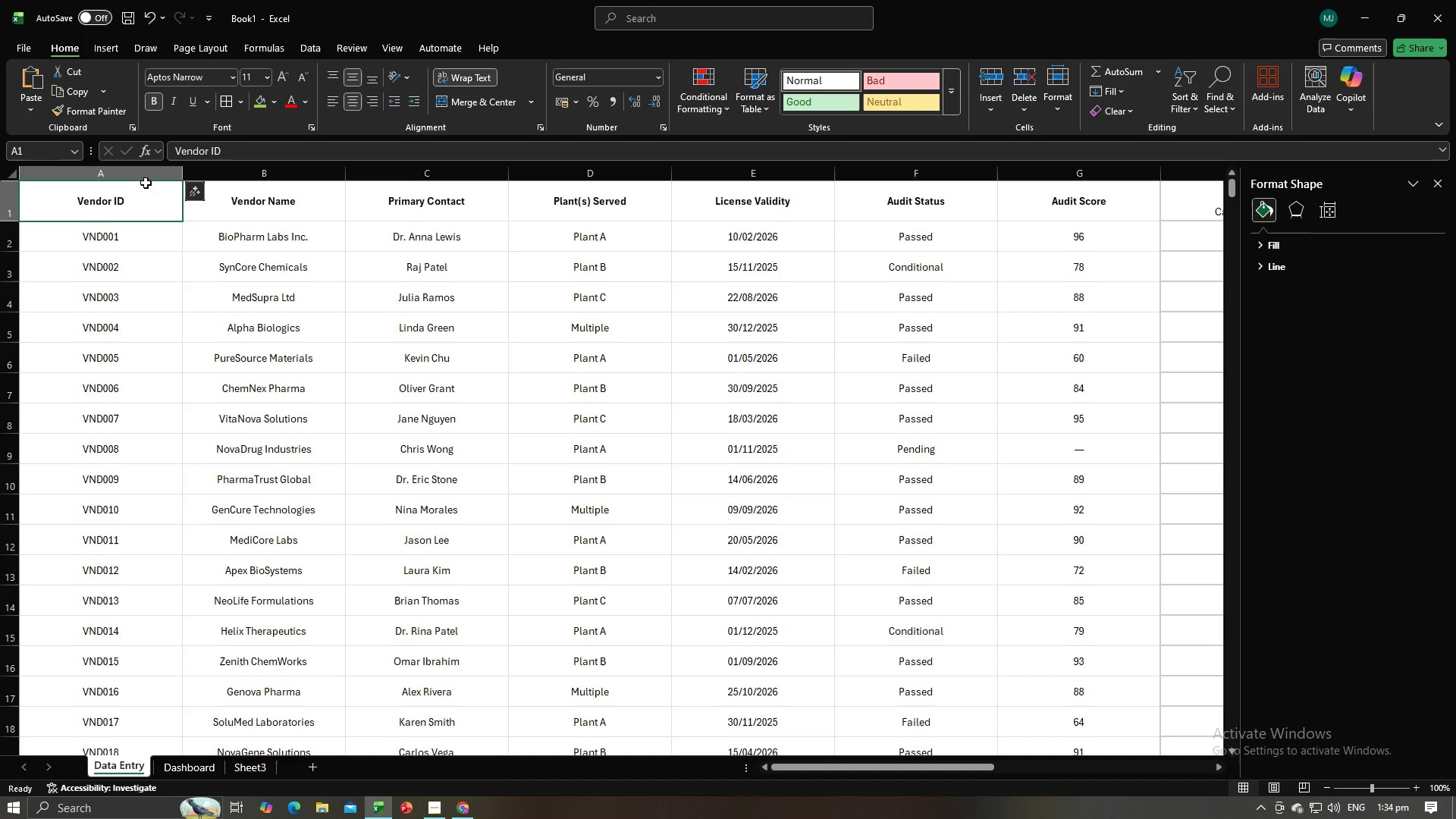 
key(Control+A)
 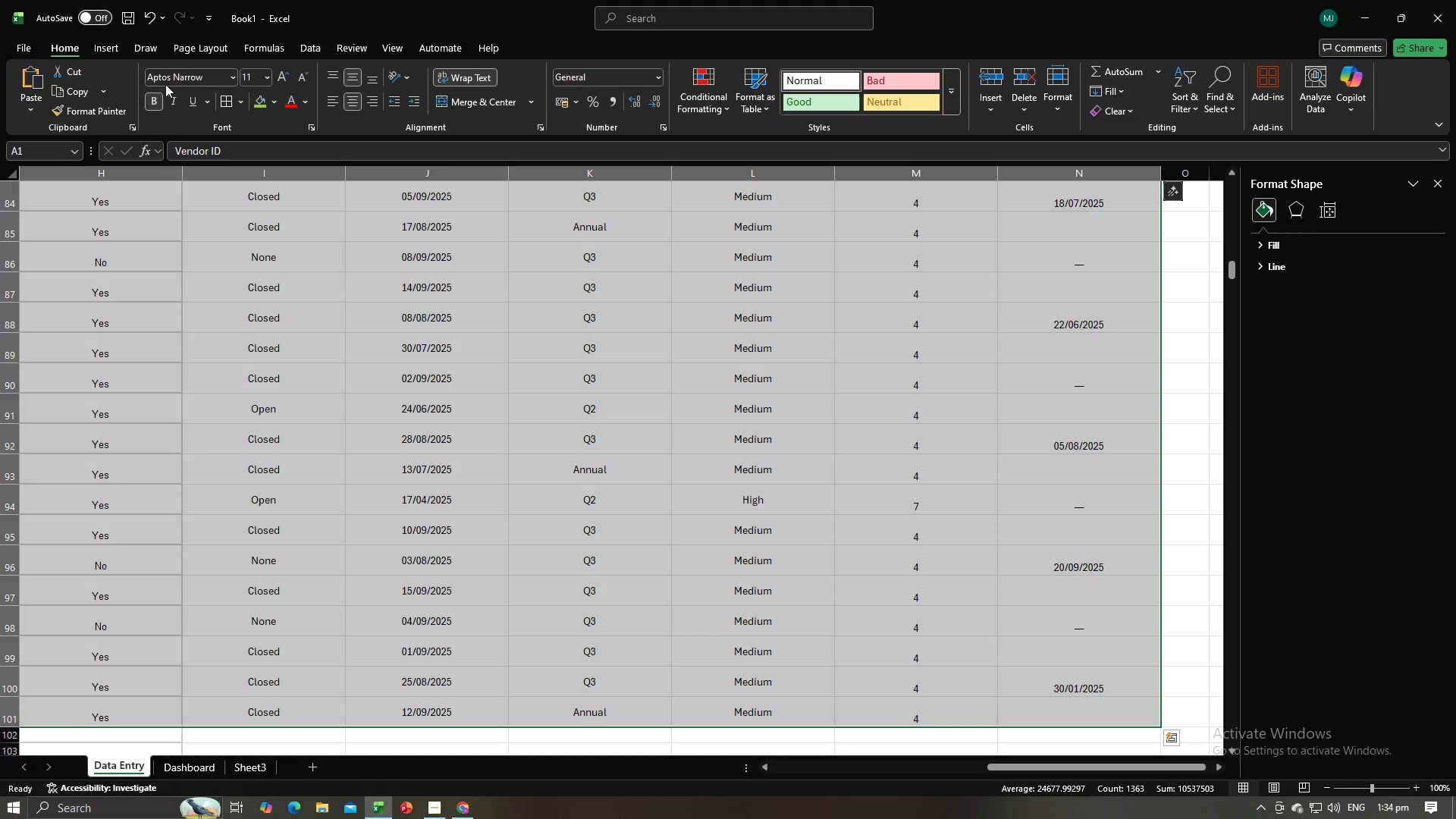 
left_click([174, 81])
 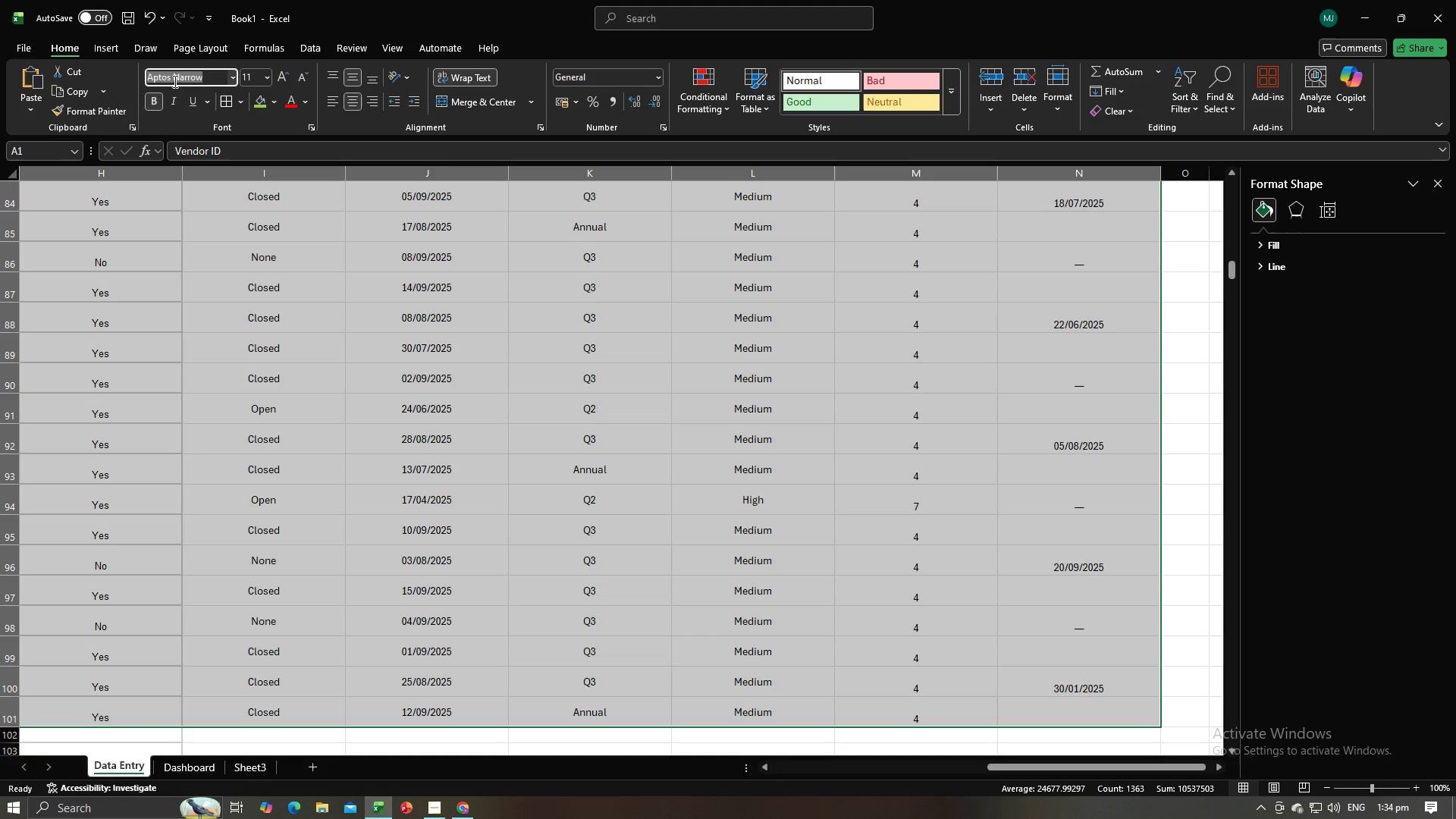 
type(Arial )
key(Backspace)
 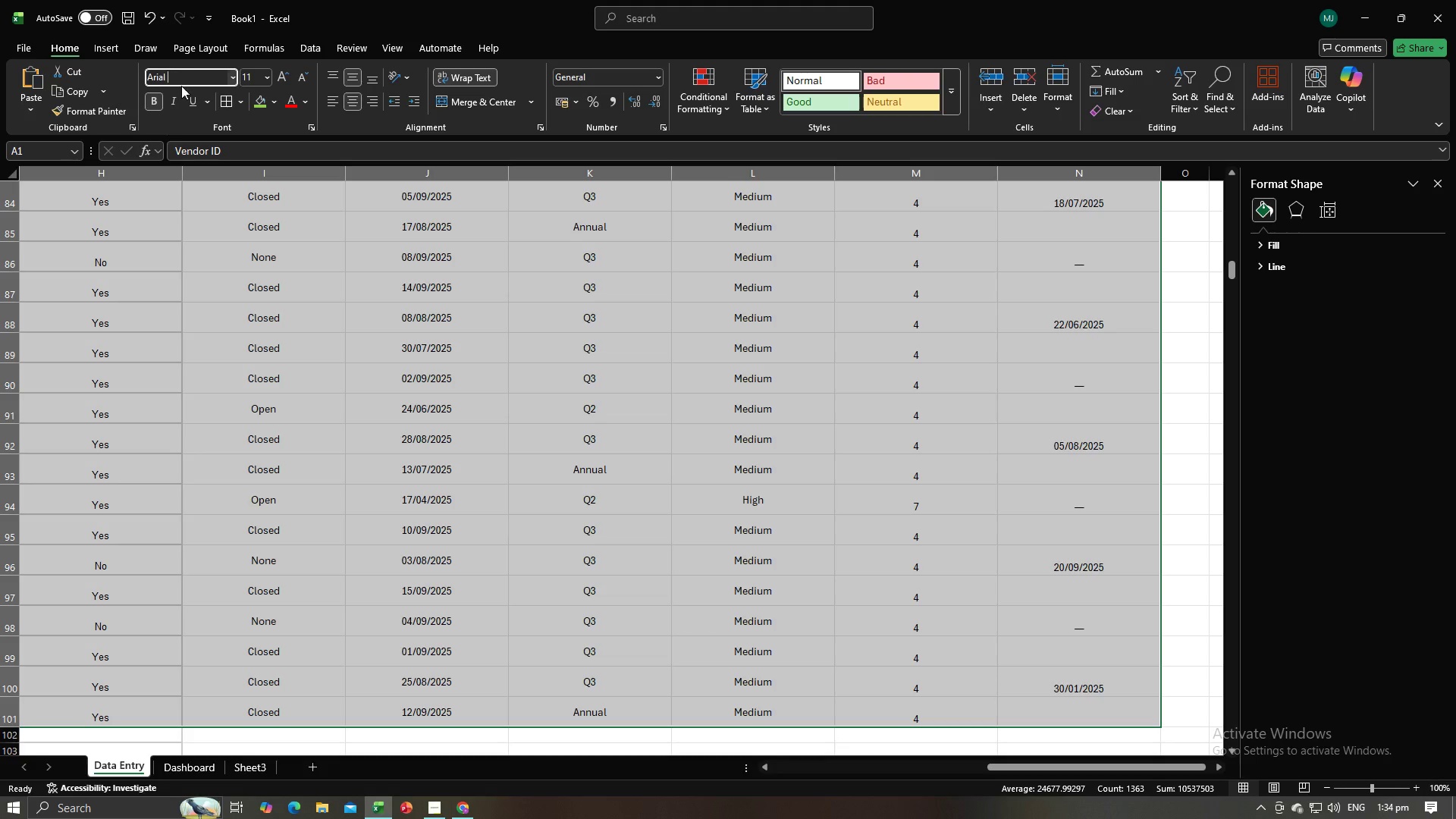 
left_click([249, 248])
 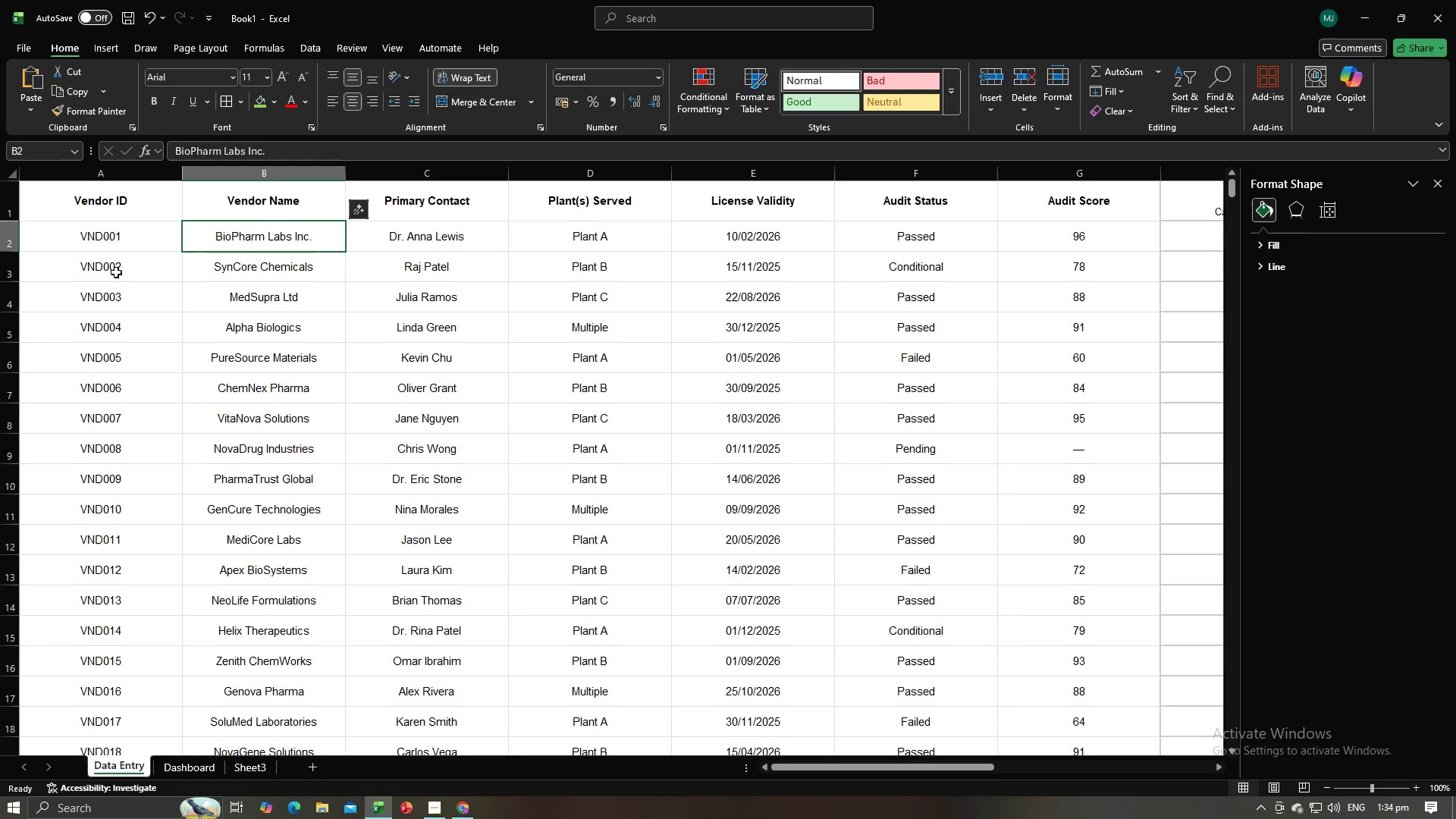 
scroll: coordinate [116, 272], scroll_direction: up, amount: 4.0
 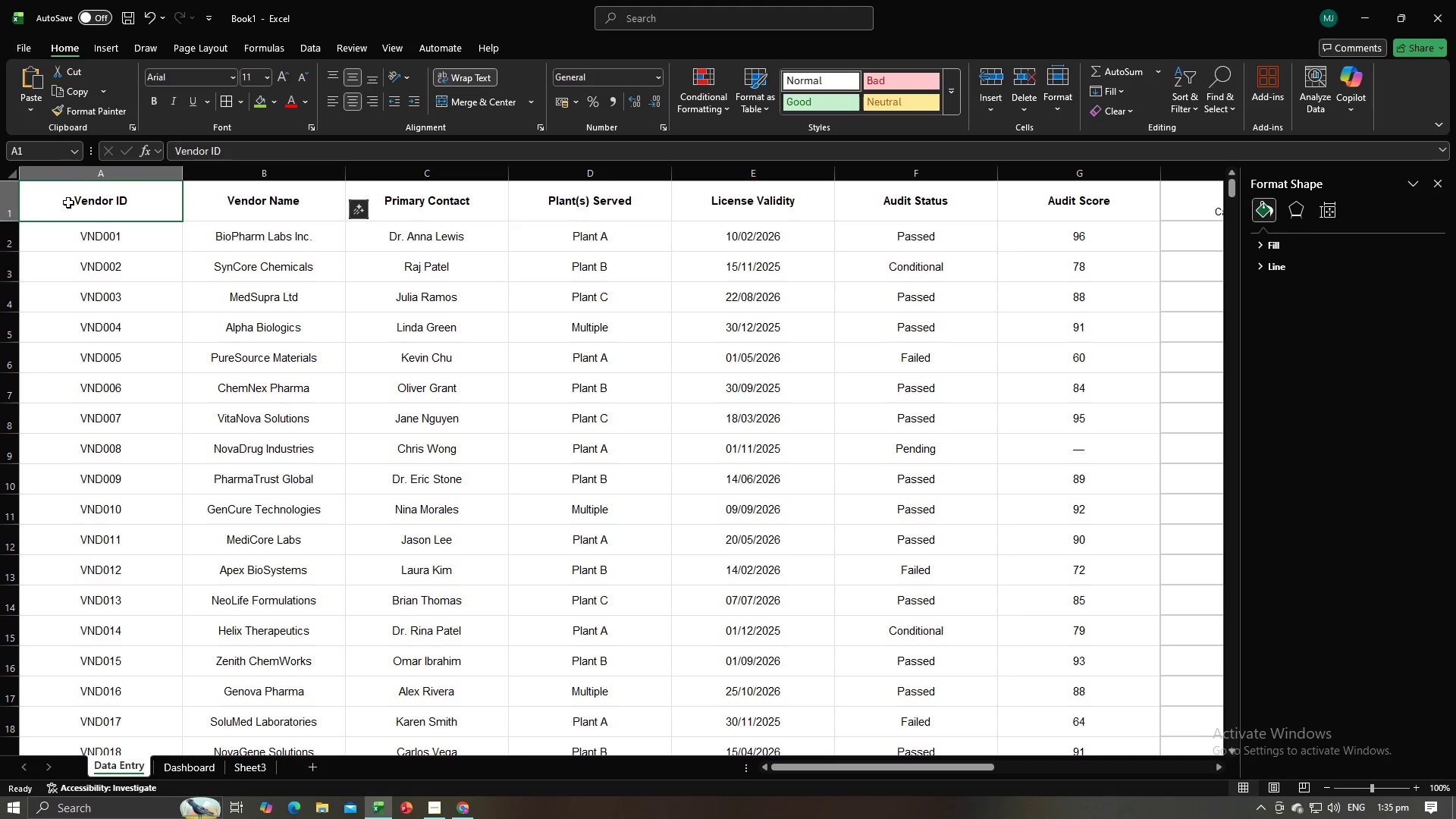 
left_click([68, 202])
 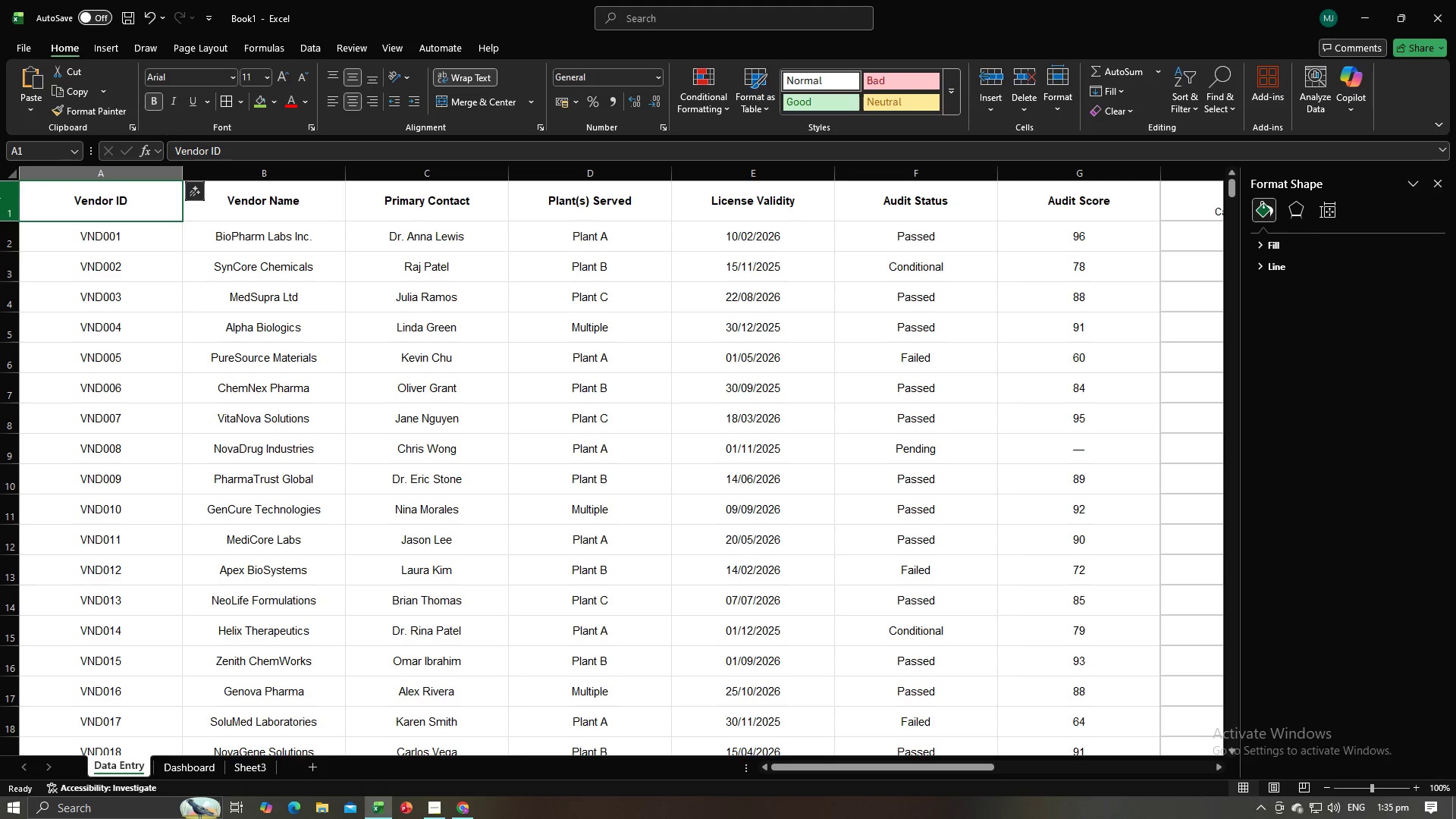 
left_click([0, 198])
 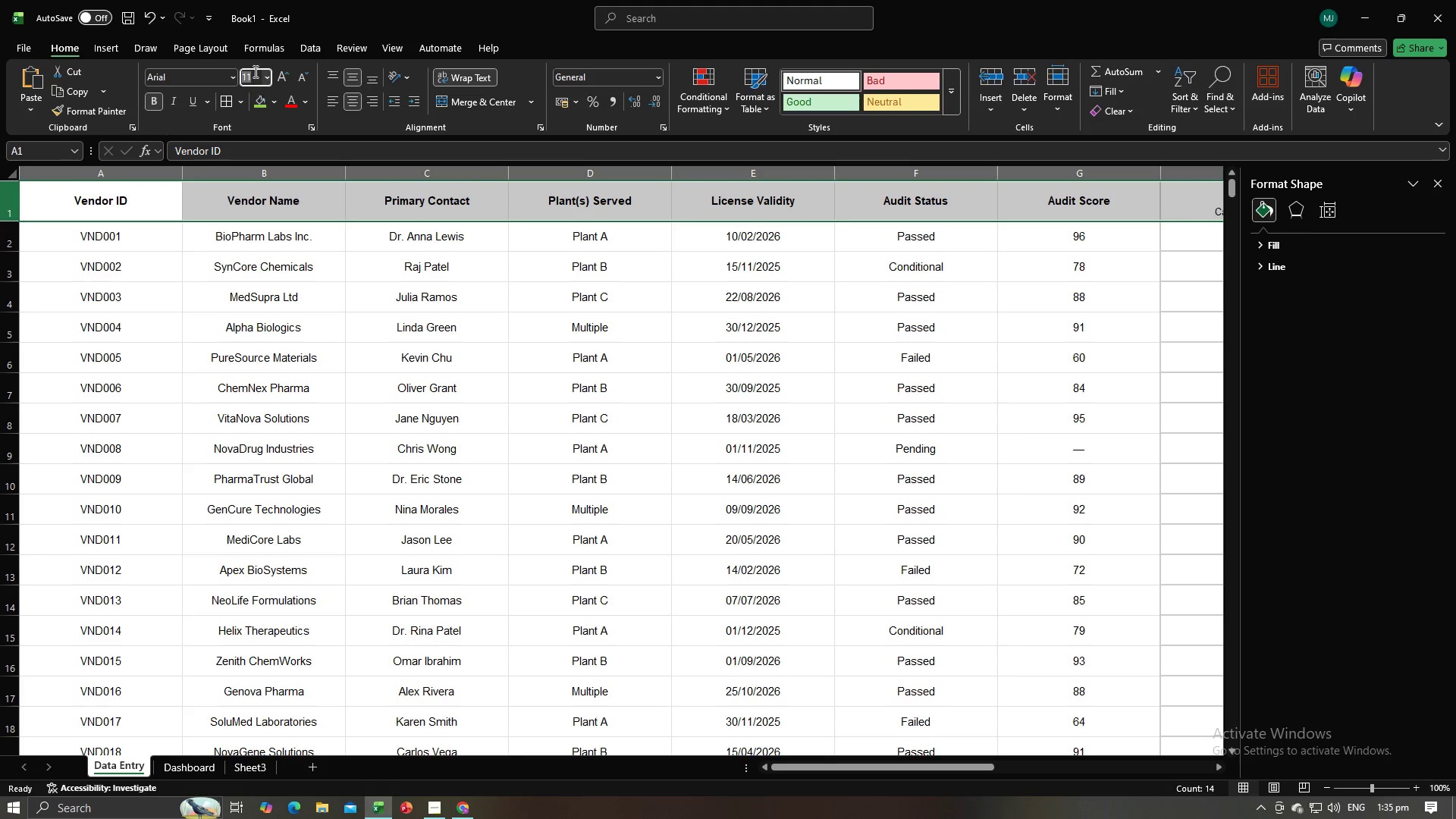 
type(12)
 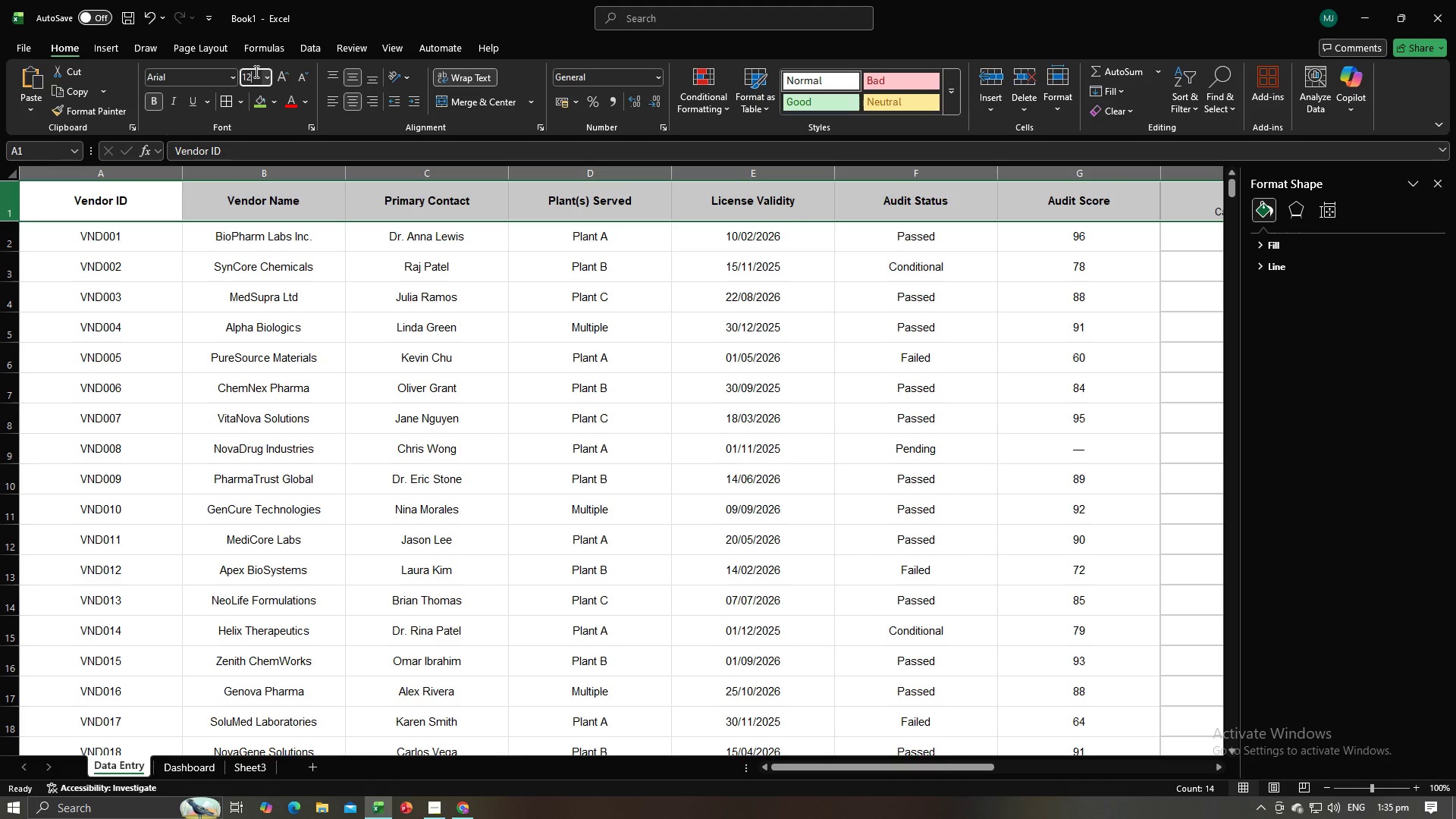 
key(Enter)
 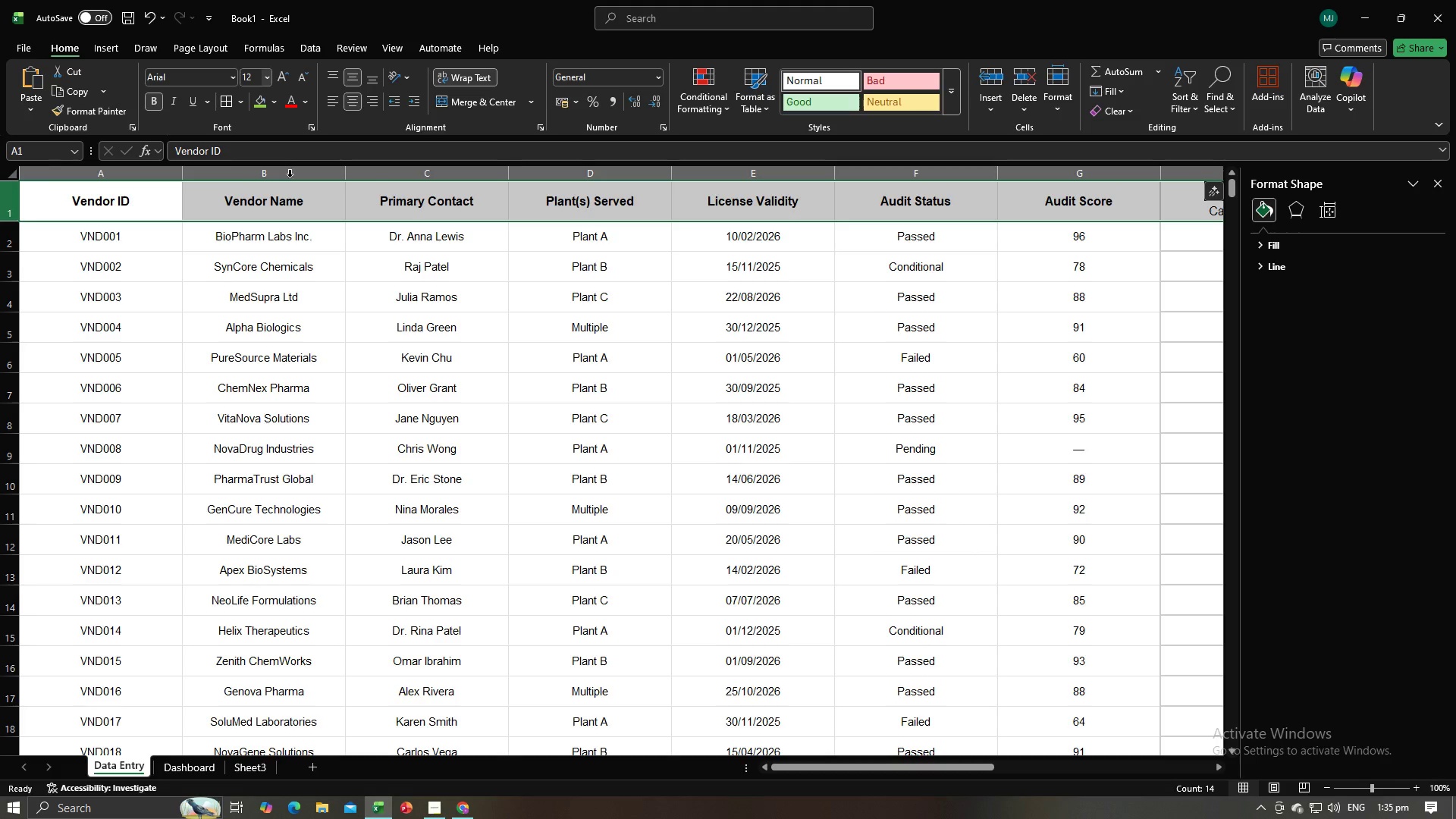 
left_click([360, 284])
 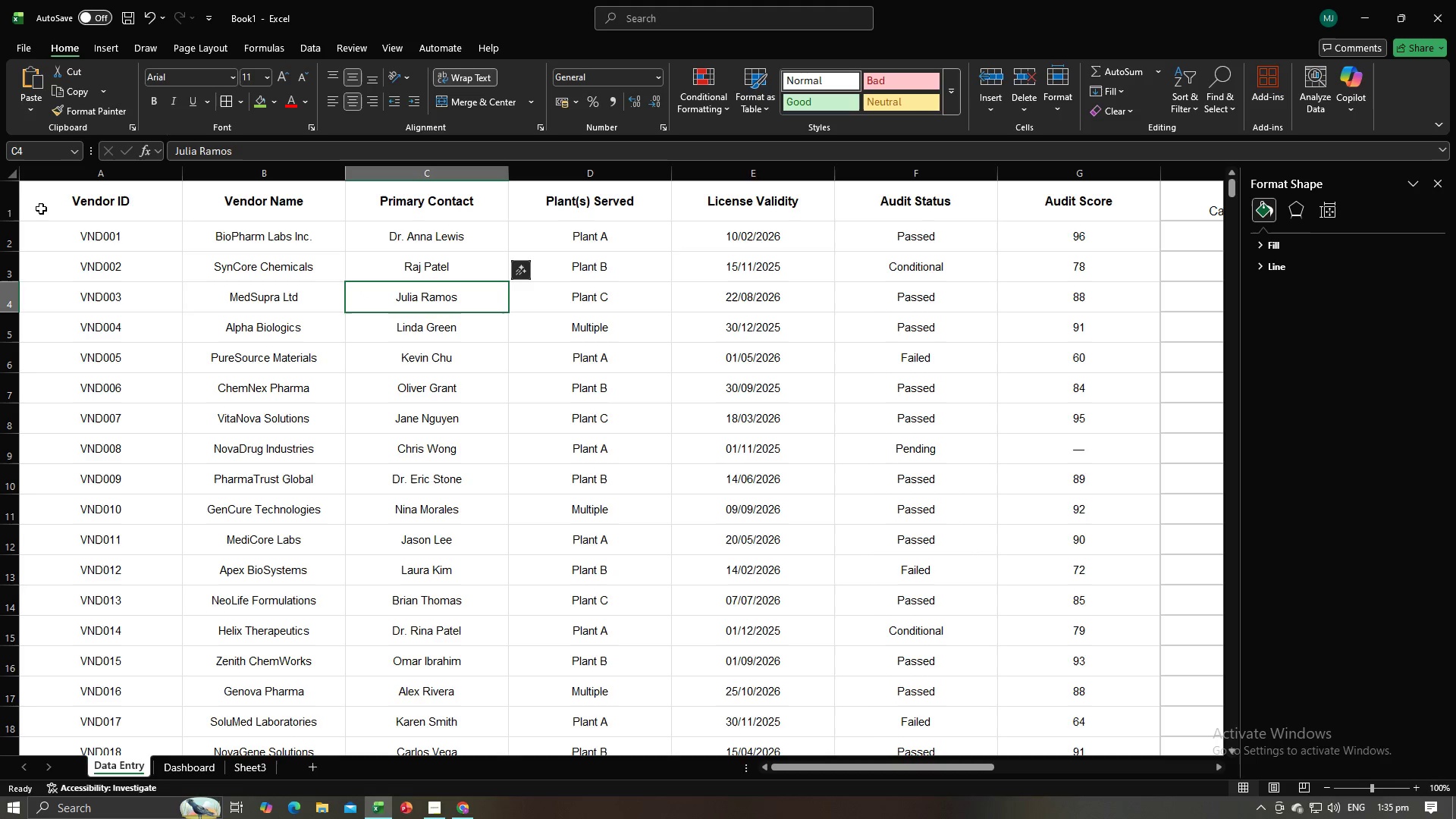 
left_click([7, 201])
 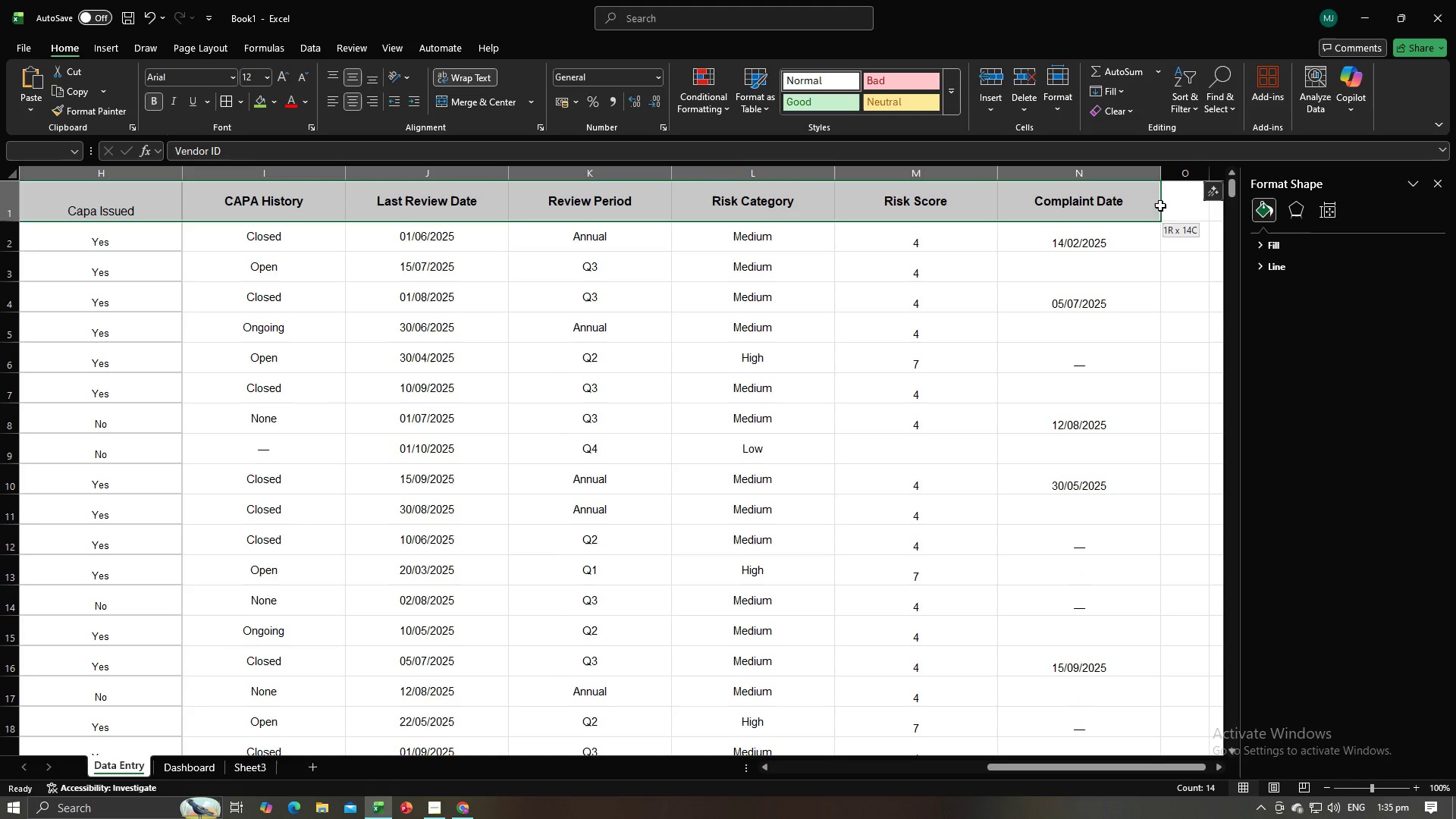 
wait(6.79)
 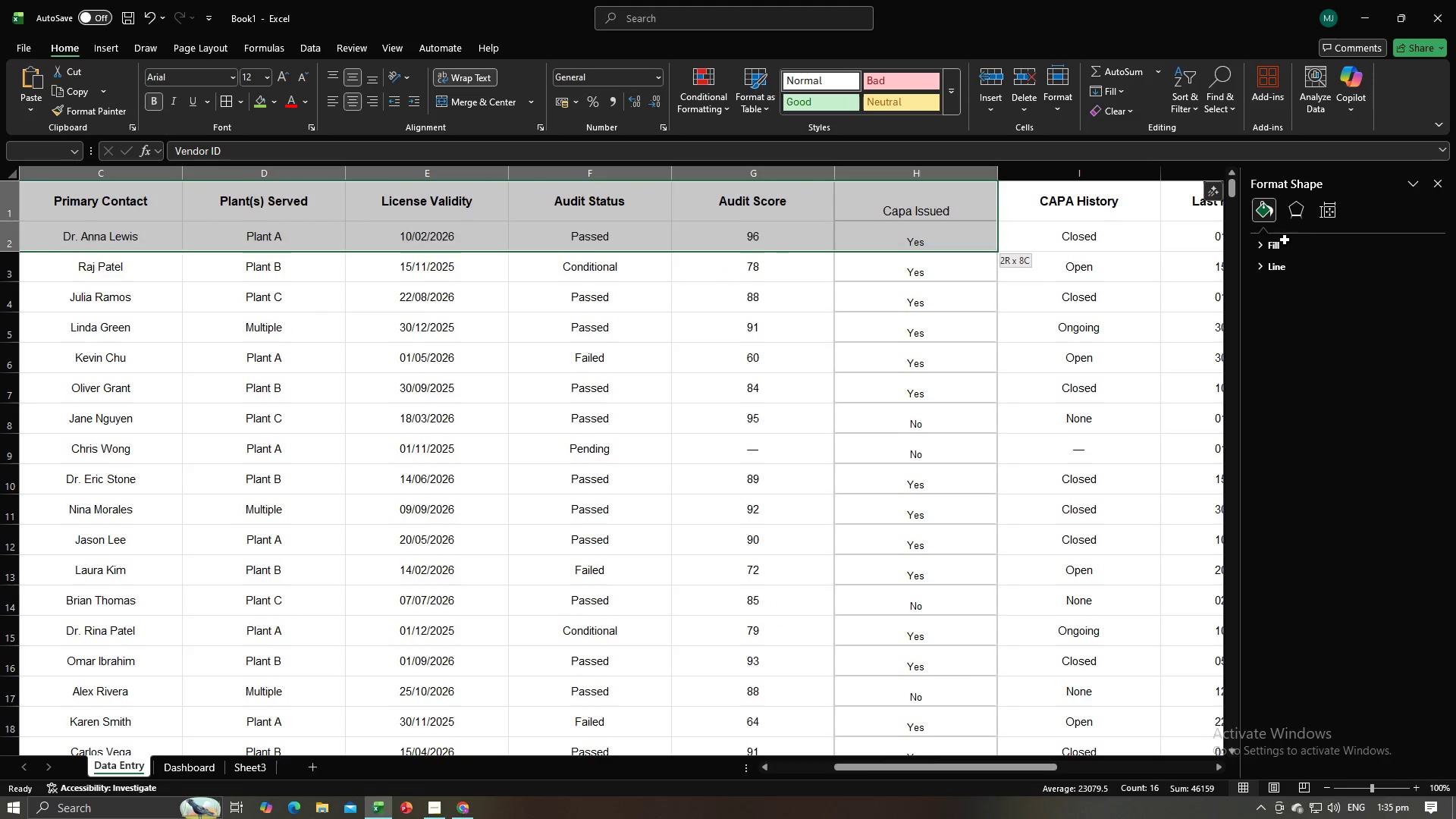 
double_click([149, 103])
 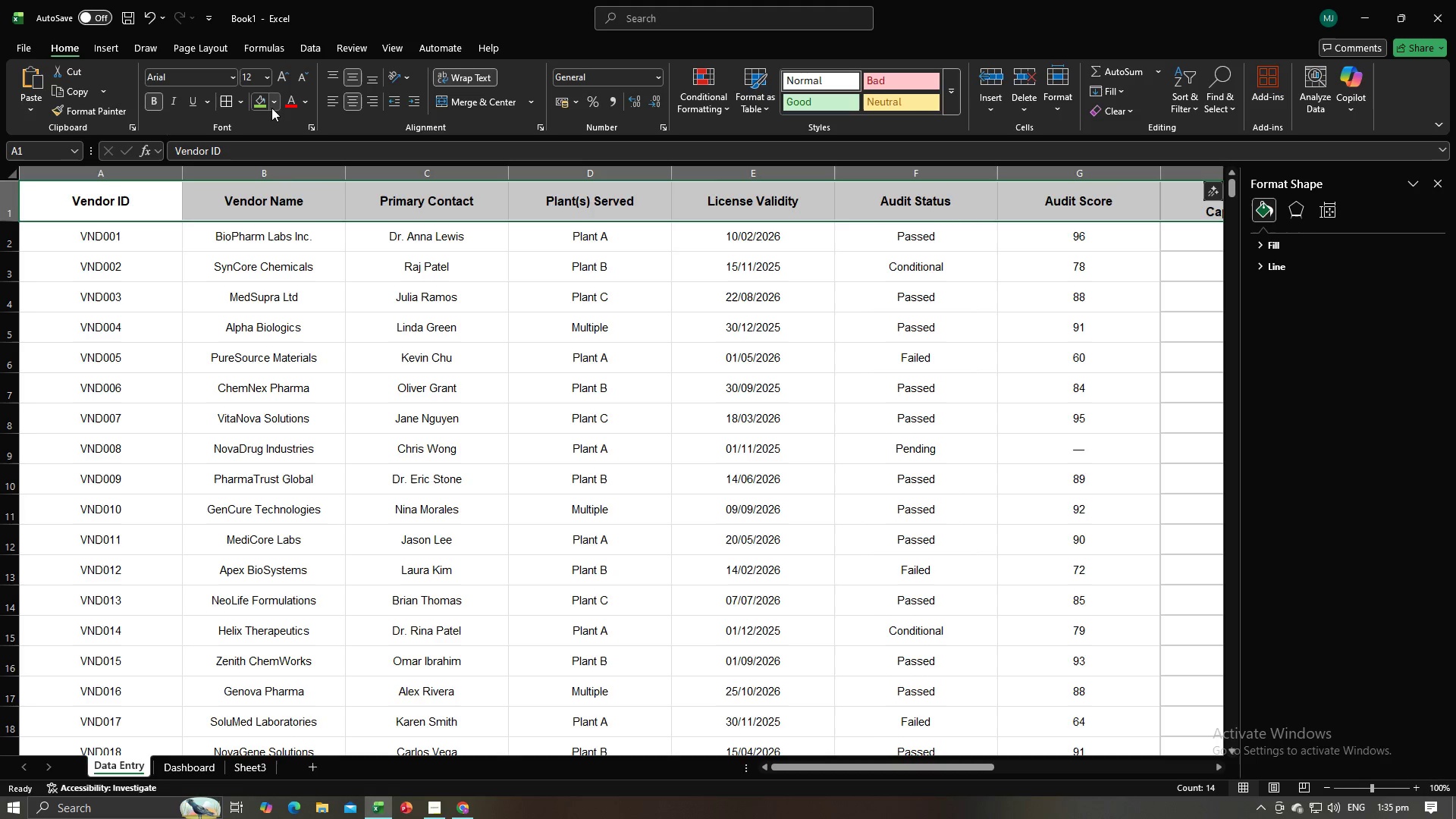 
left_click([271, 104])
 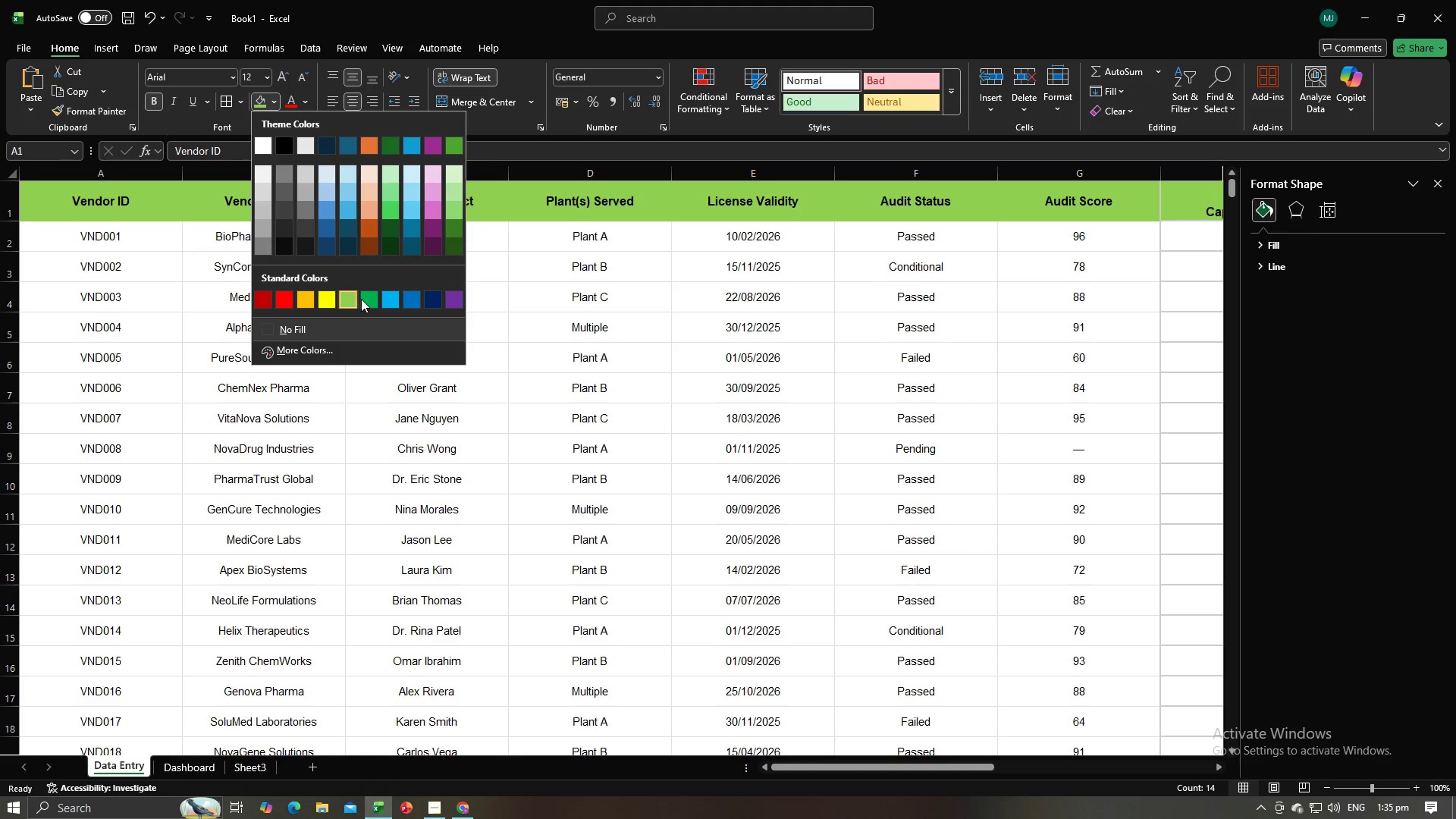 
left_click([364, 299])
 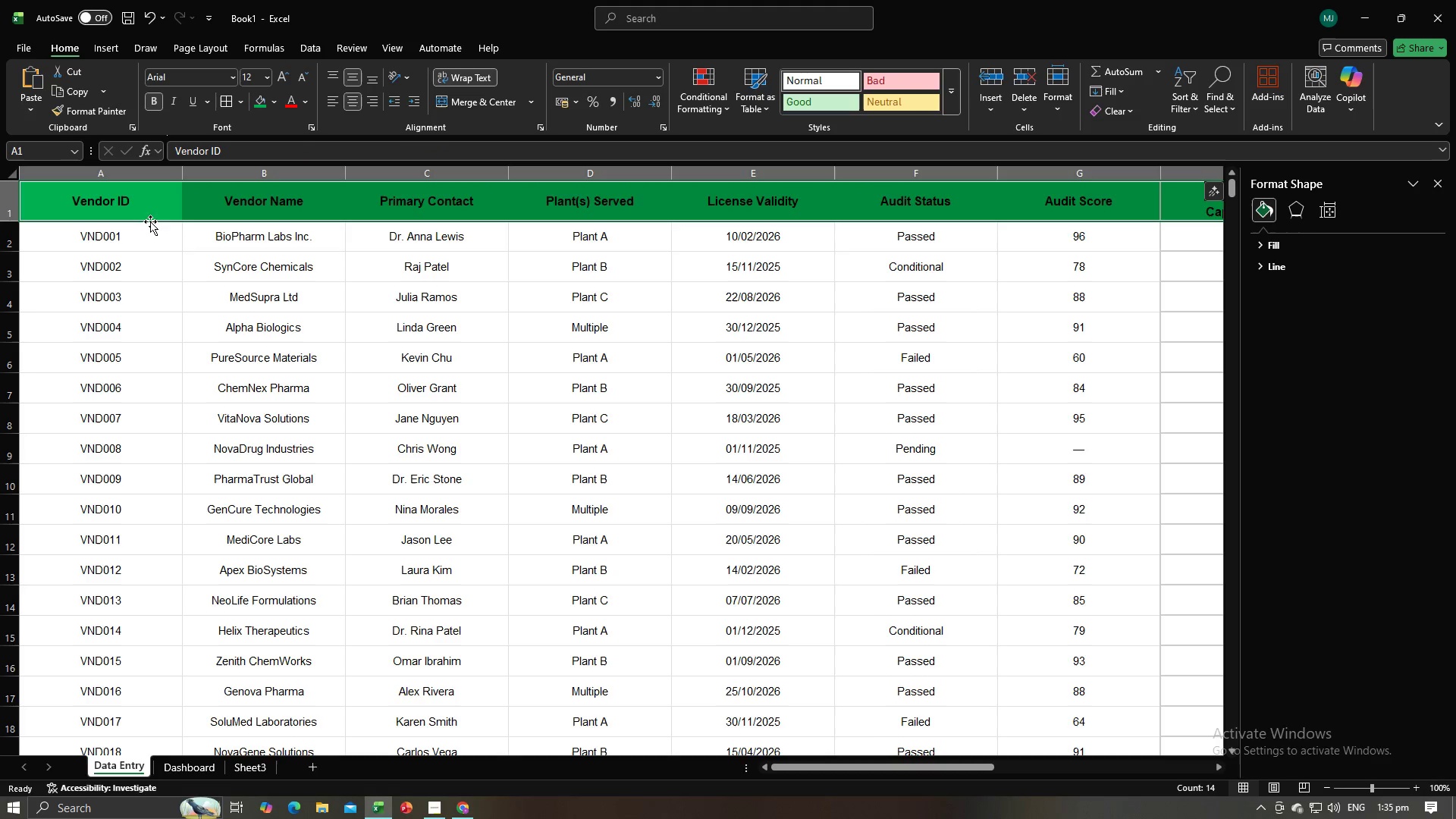 
left_click([150, 221])
 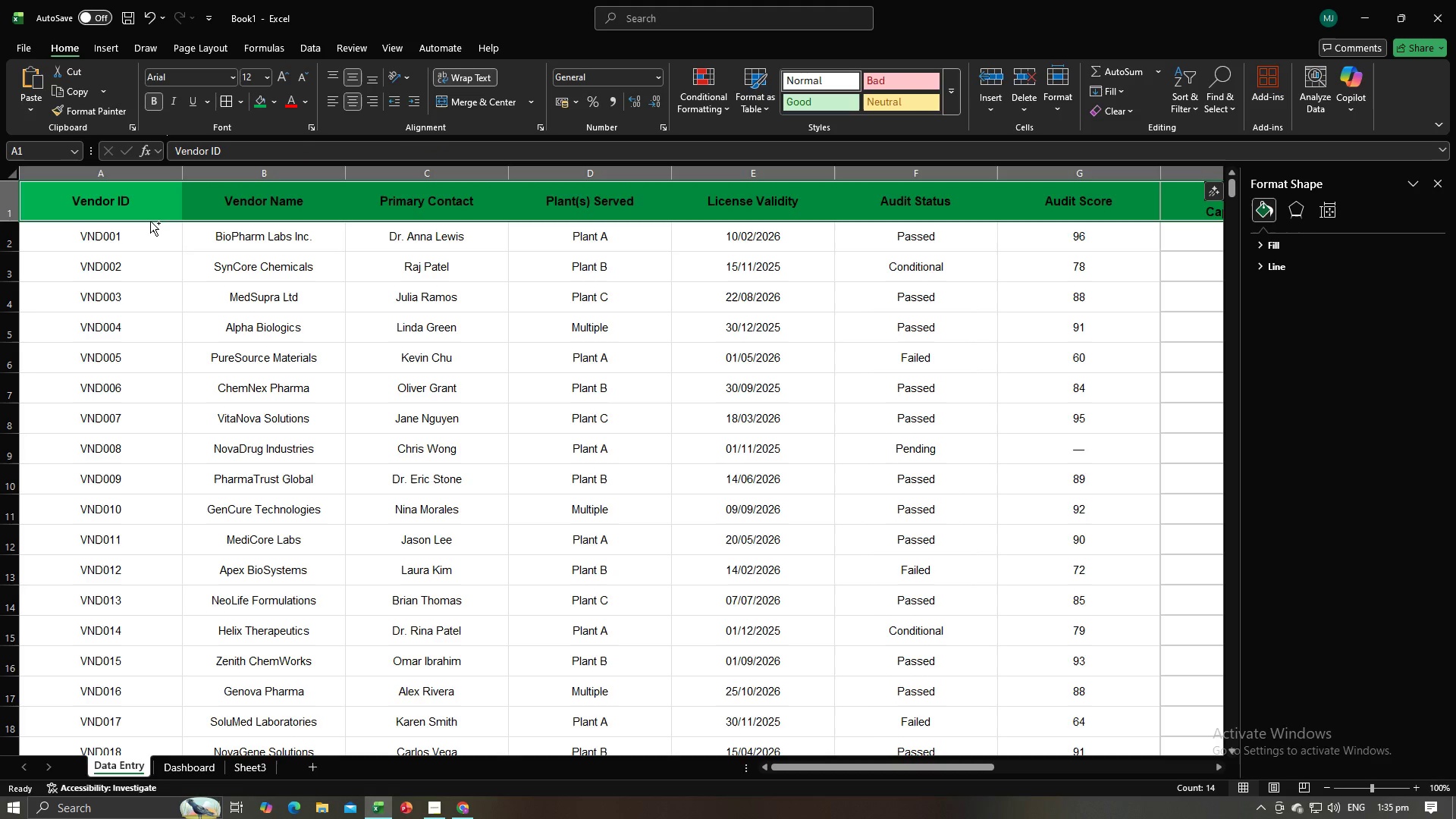 
hold_key(key=ControlLeft, duration=0.42)
 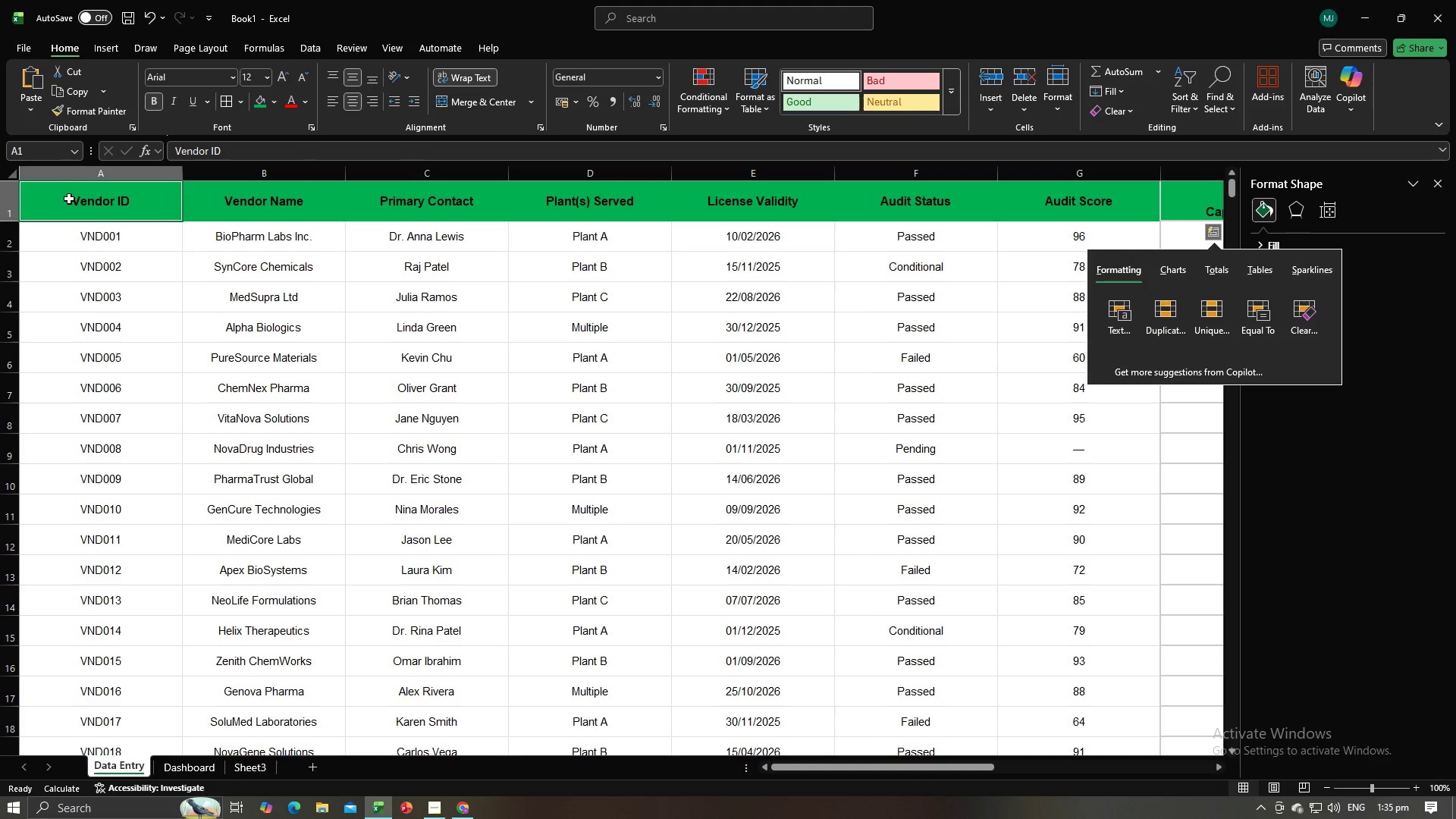 
left_click([69, 199])
 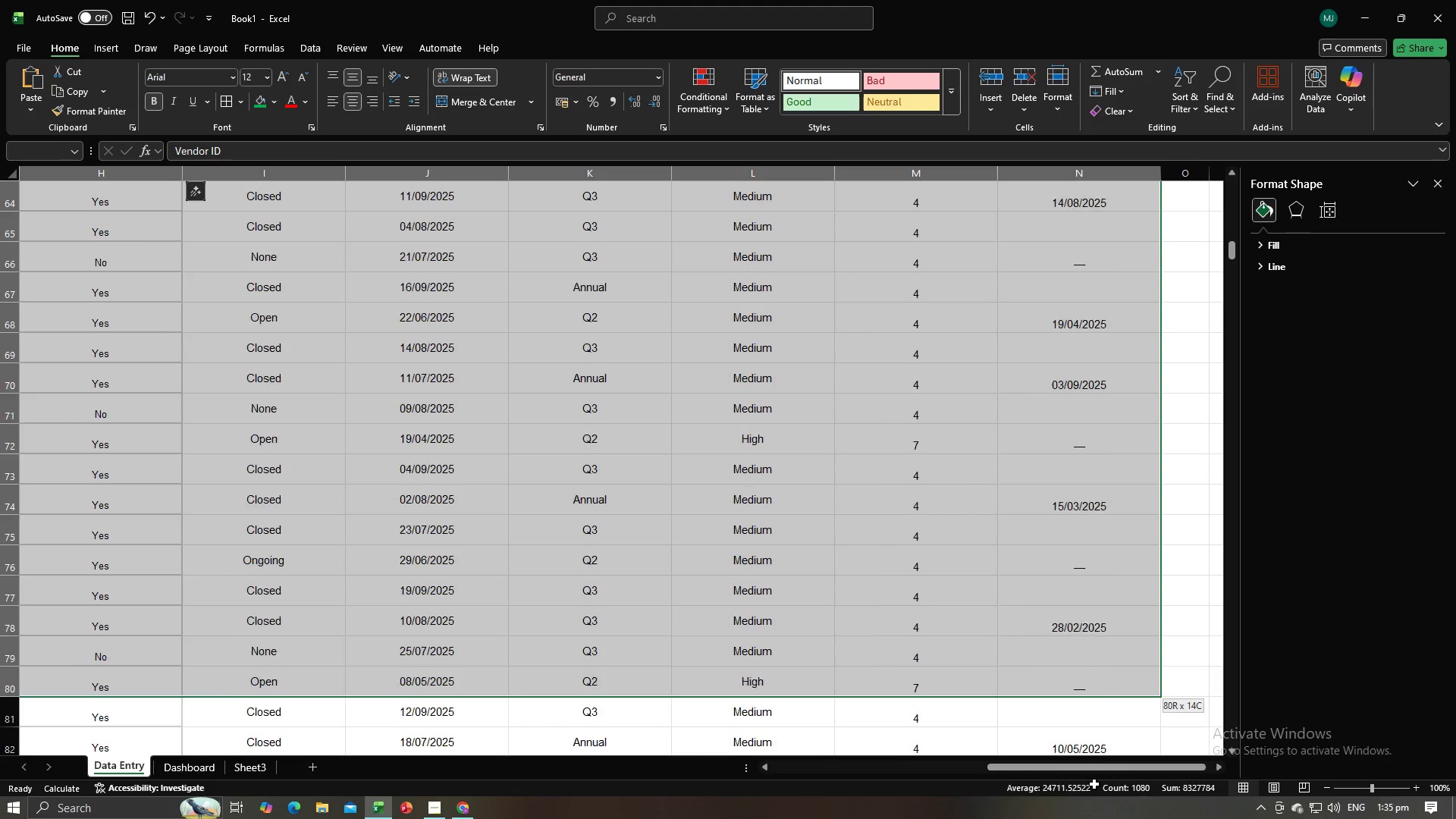 
wait(12.11)
 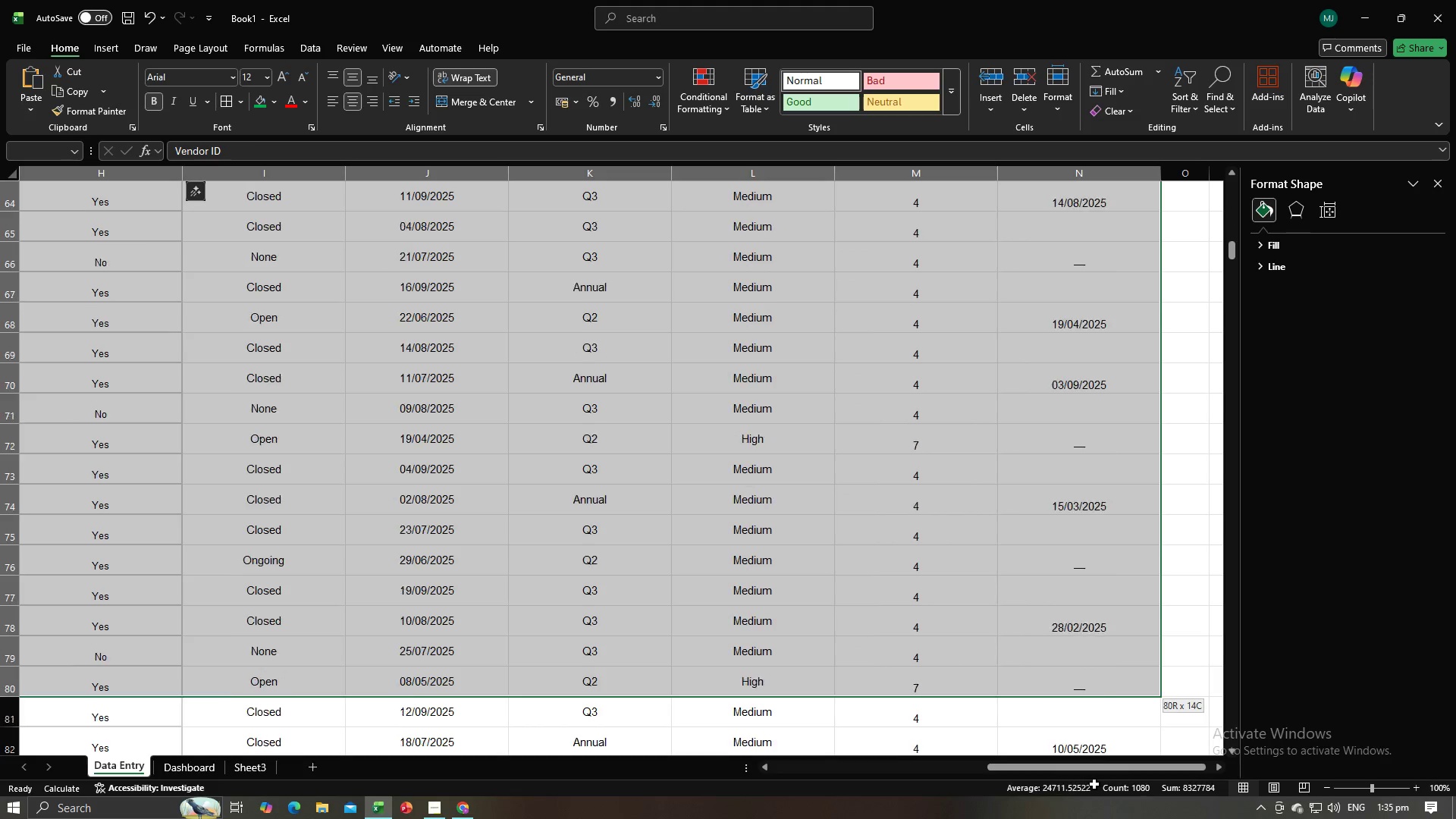 
double_click([557, 500])
 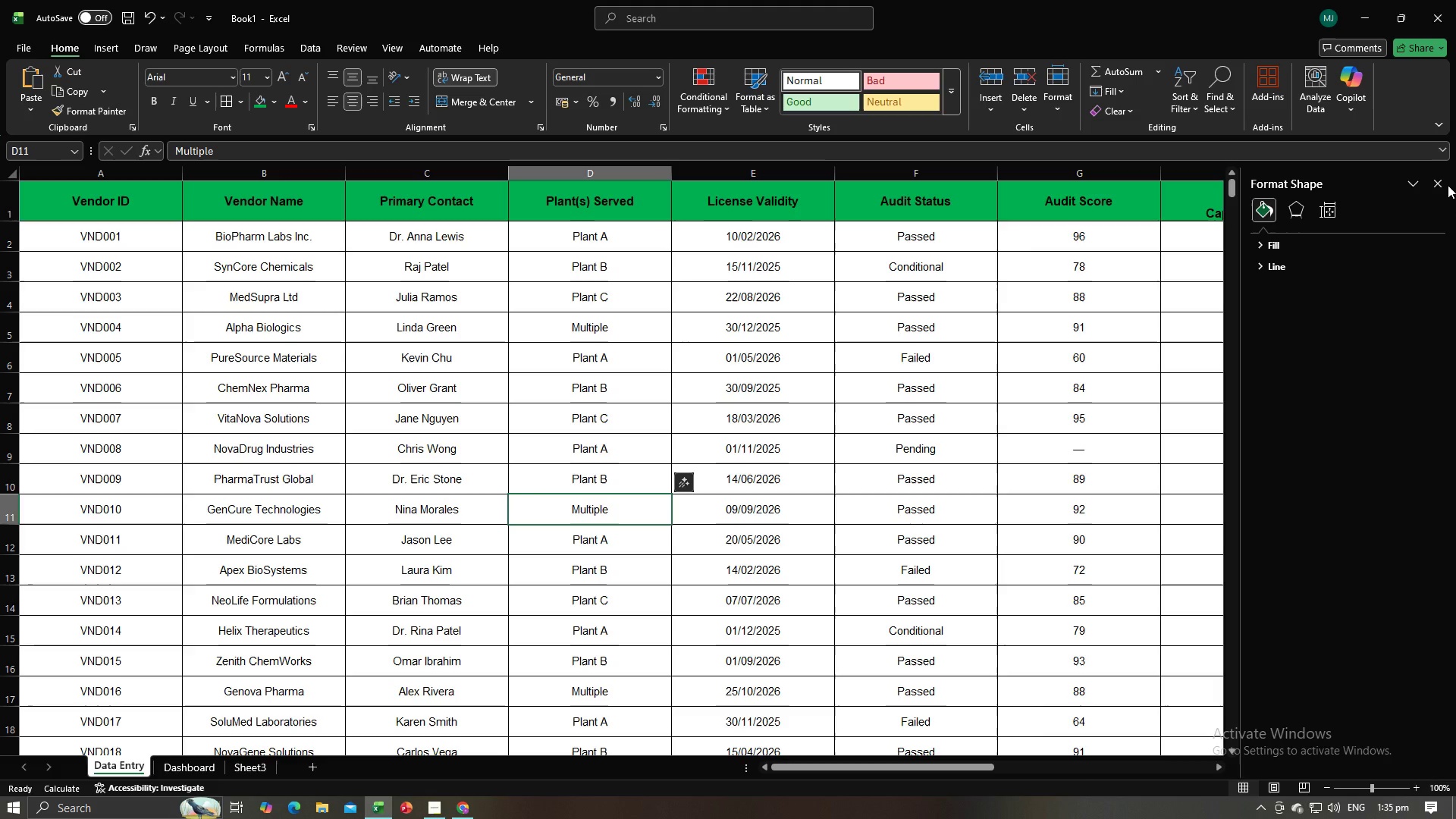 
double_click([1444, 185])
 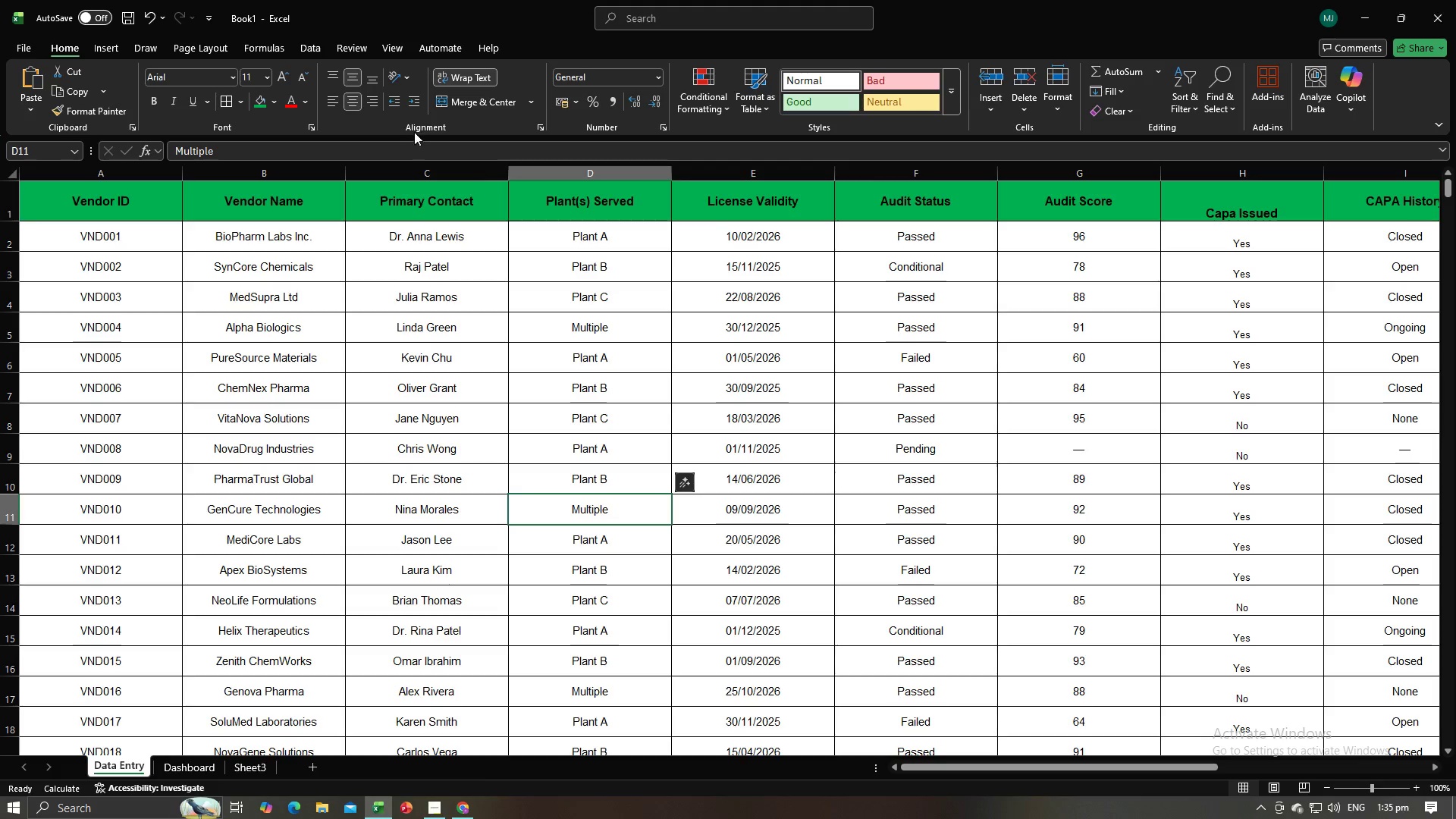 
key(Alt+AltLeft)
 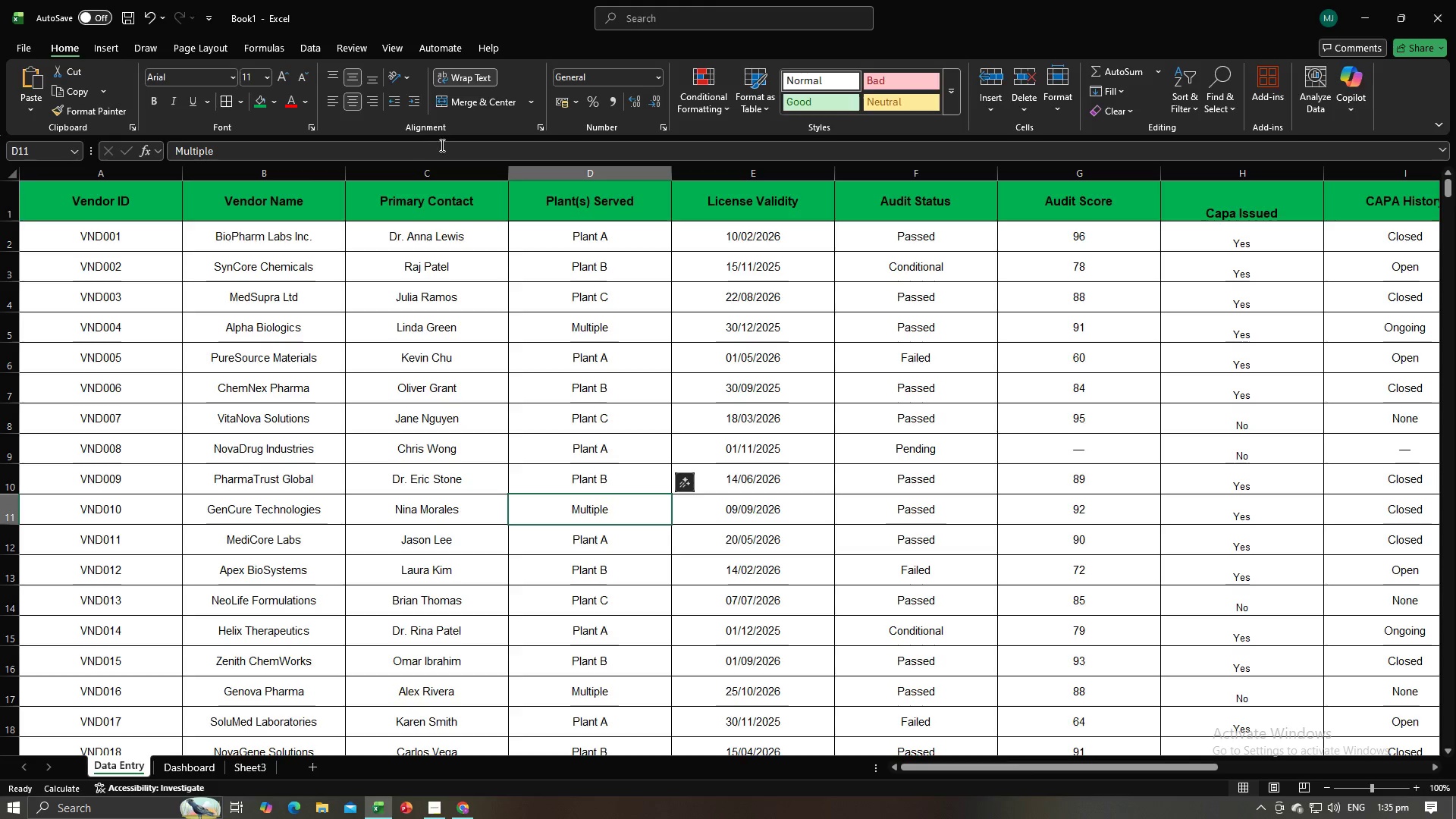 
key(Alt+Tab)
 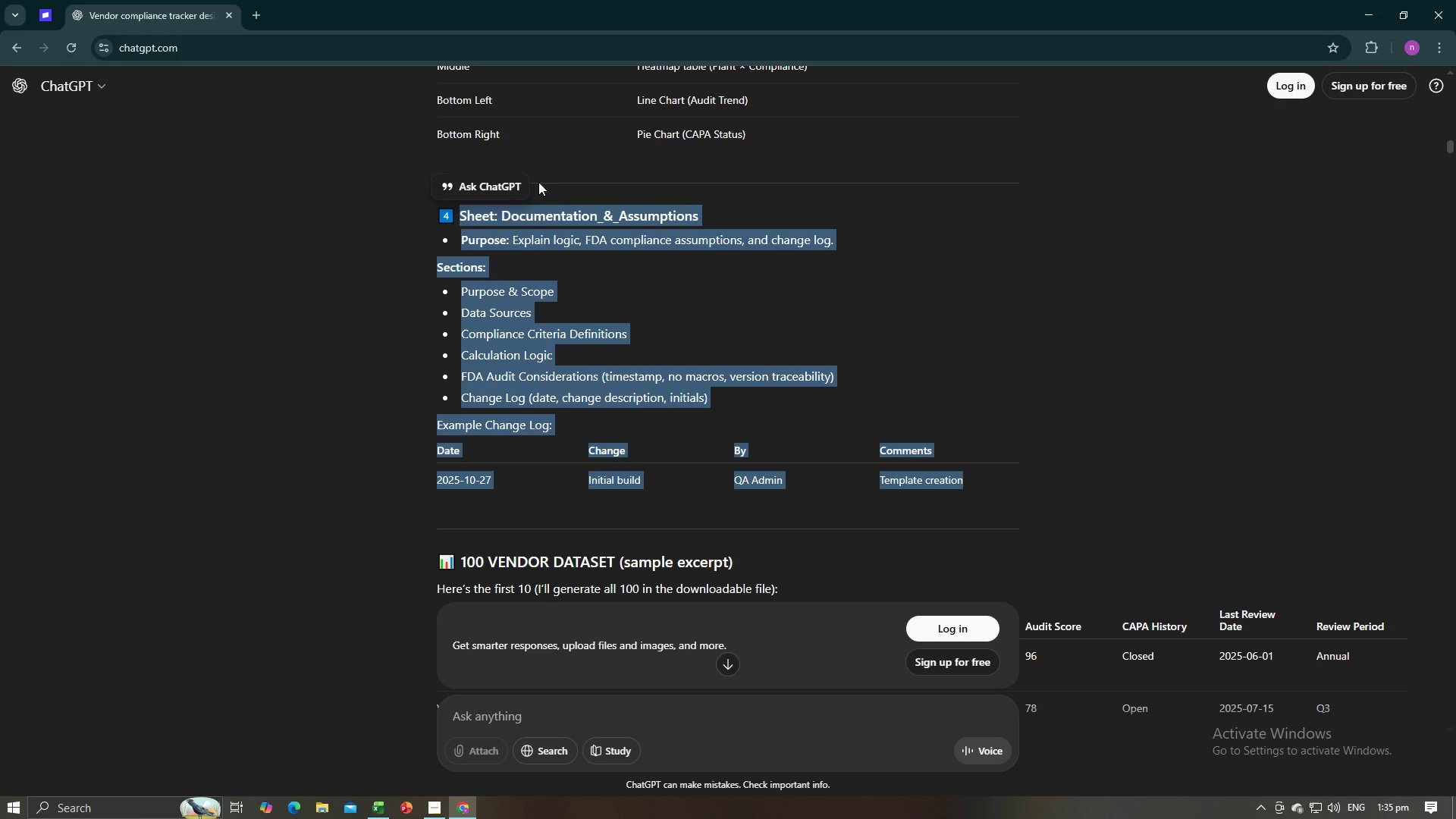 
key(Alt+Tab)
 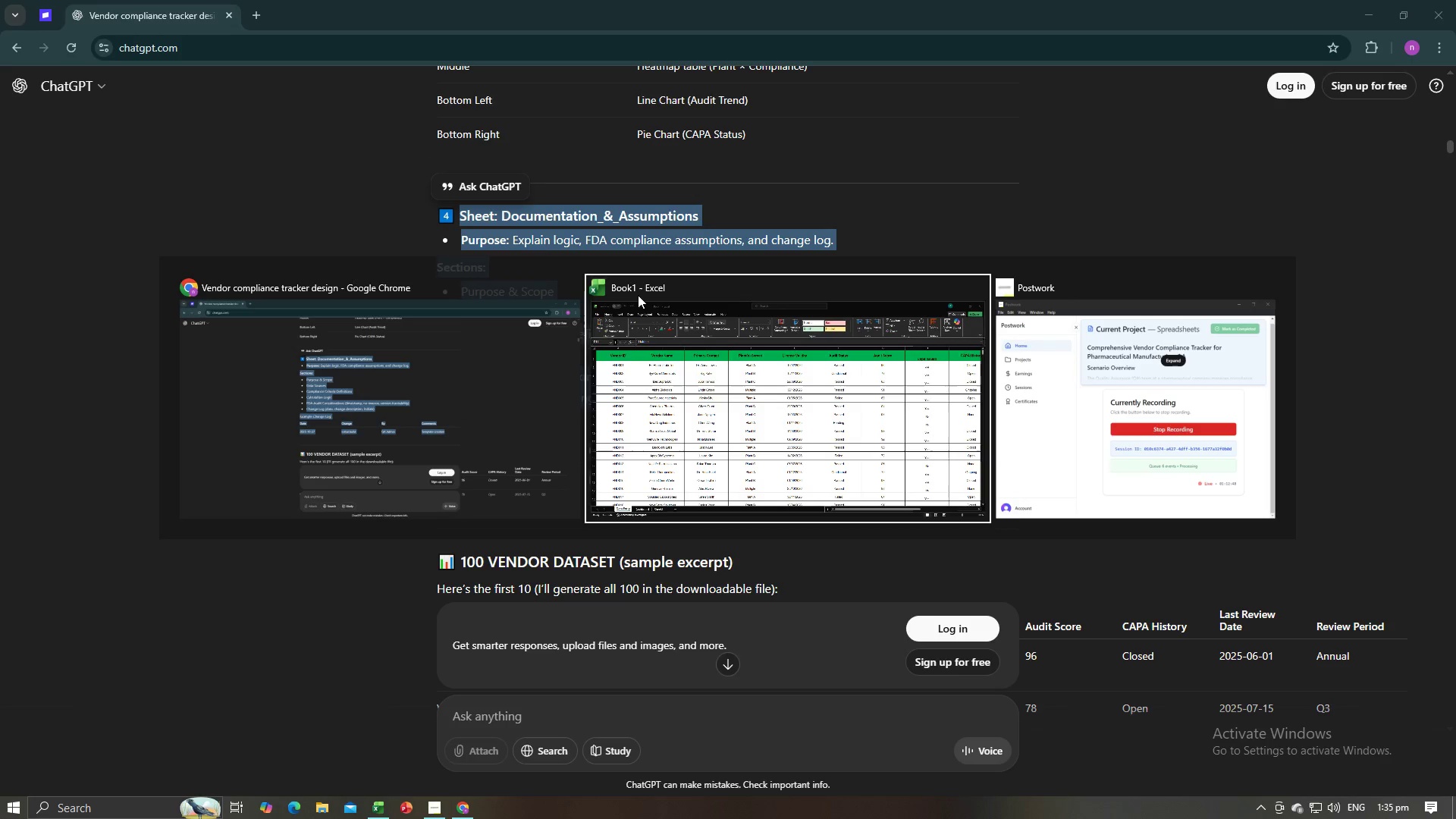 
key(Alt+Tab)